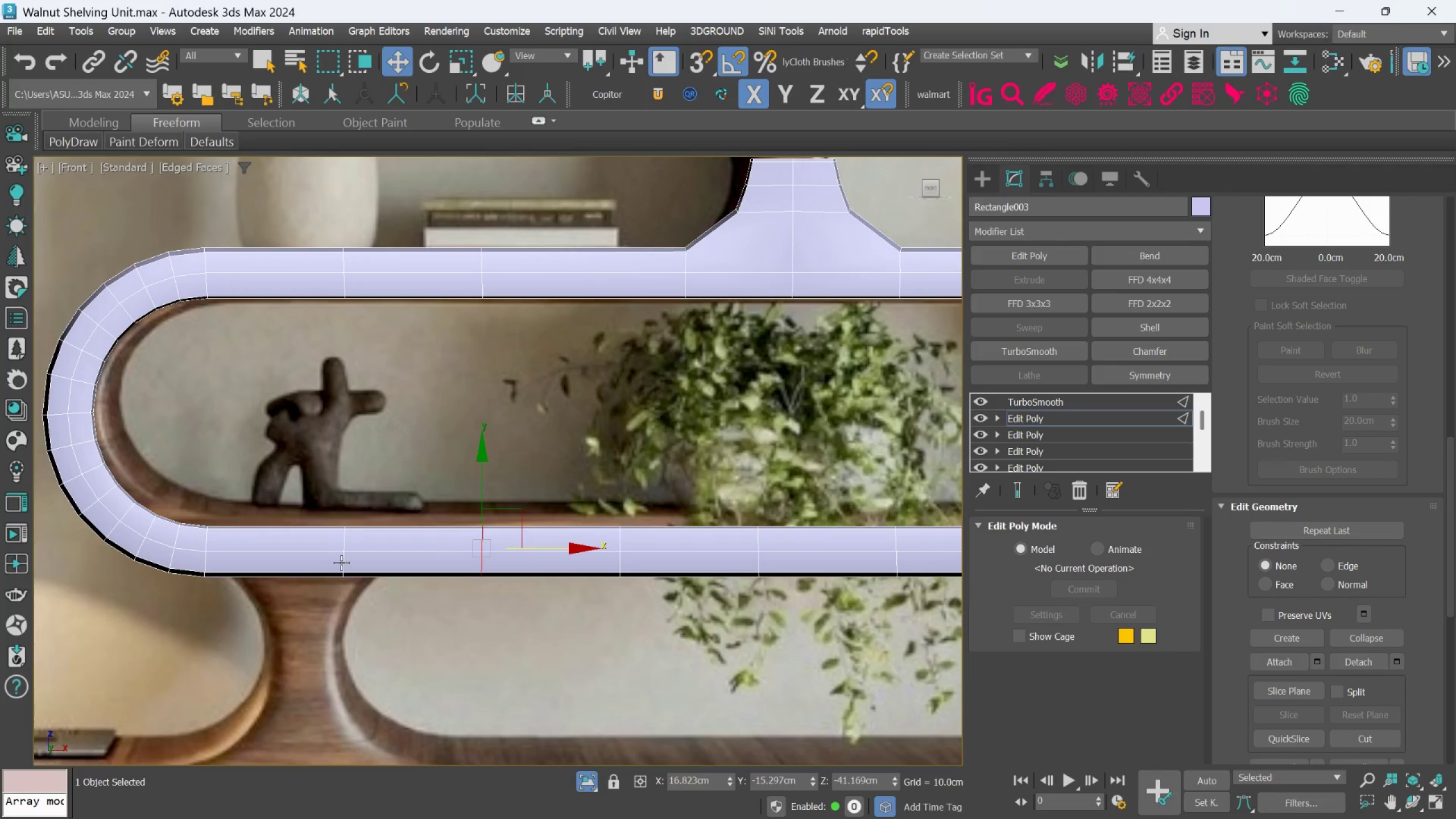 
double_click([346, 560])
 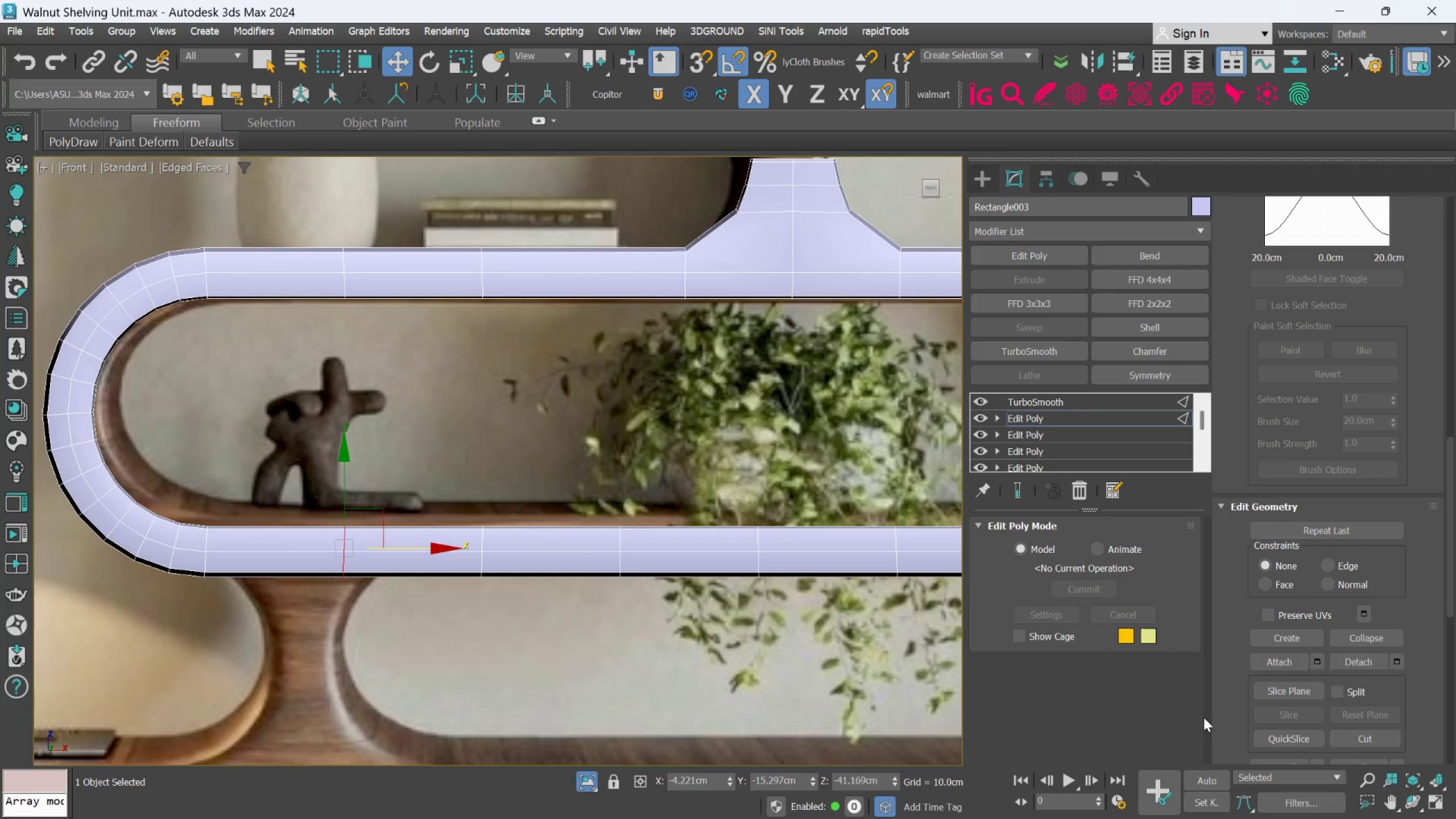 
scroll: coordinate [1293, 702], scroll_direction: down, amount: 28.0
 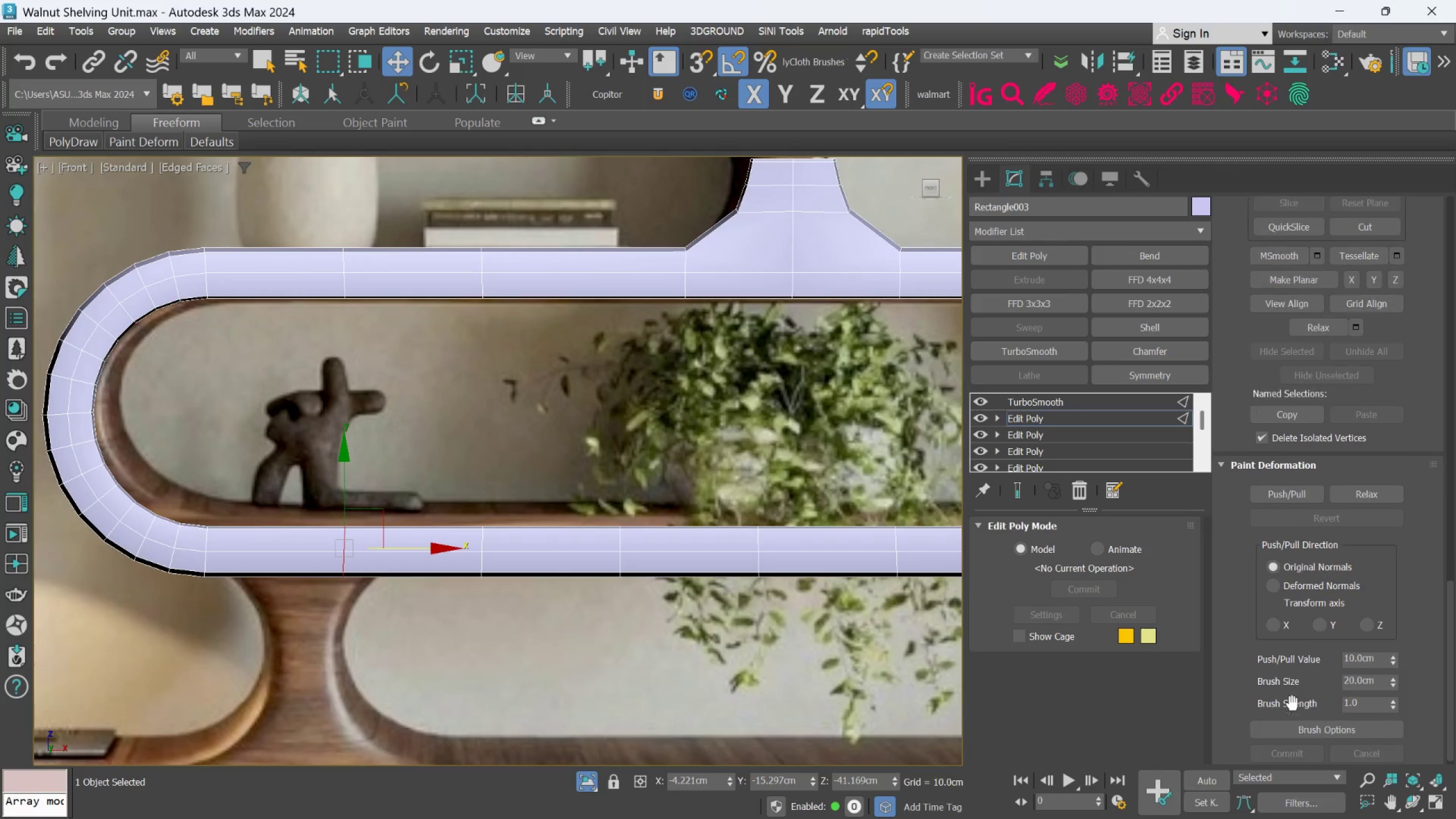 
scroll: coordinate [289, 469], scroll_direction: up, amount: 13.0
 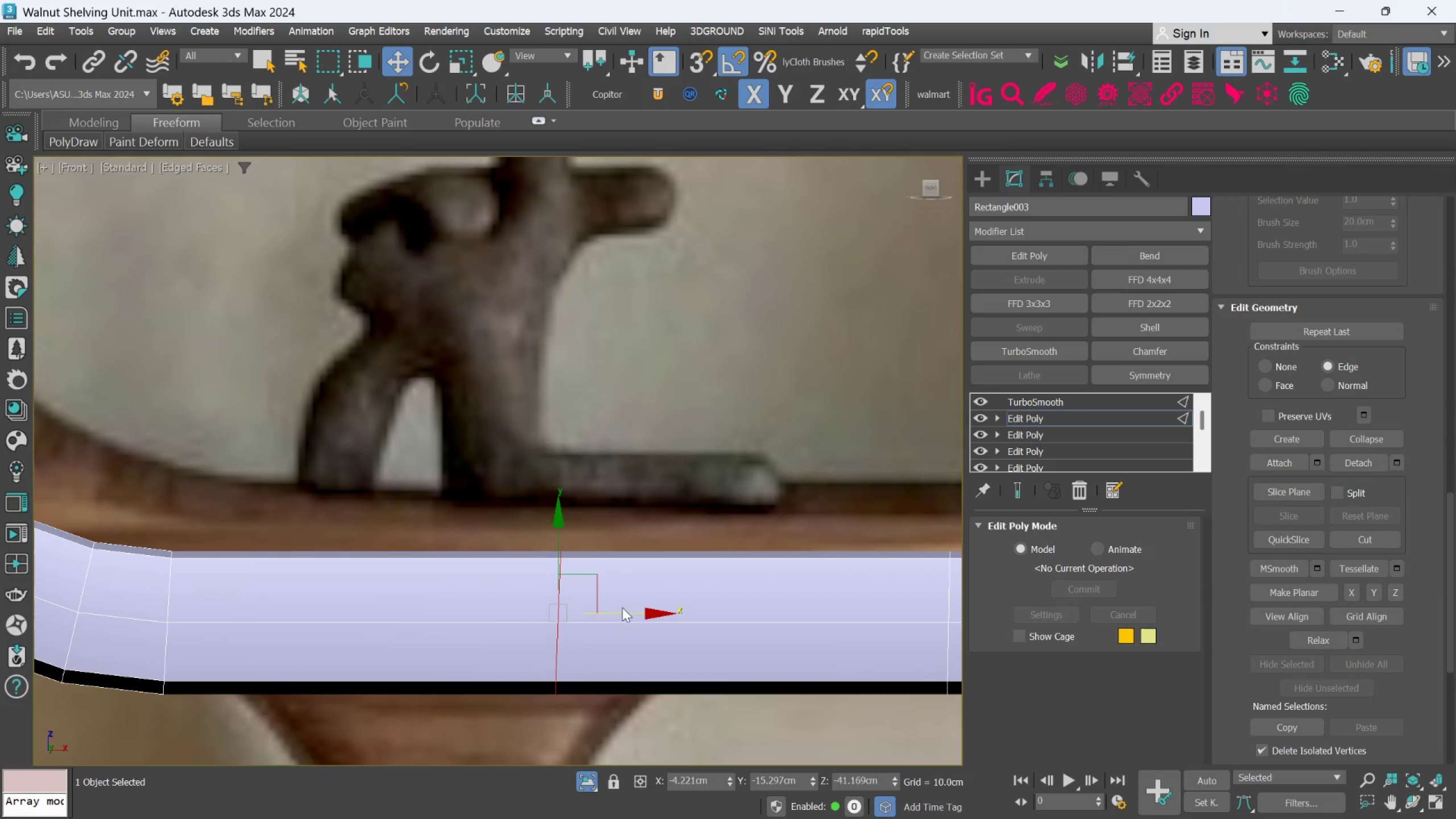 
left_click_drag(start_coordinate=[622, 612], to_coordinate=[466, 617])
 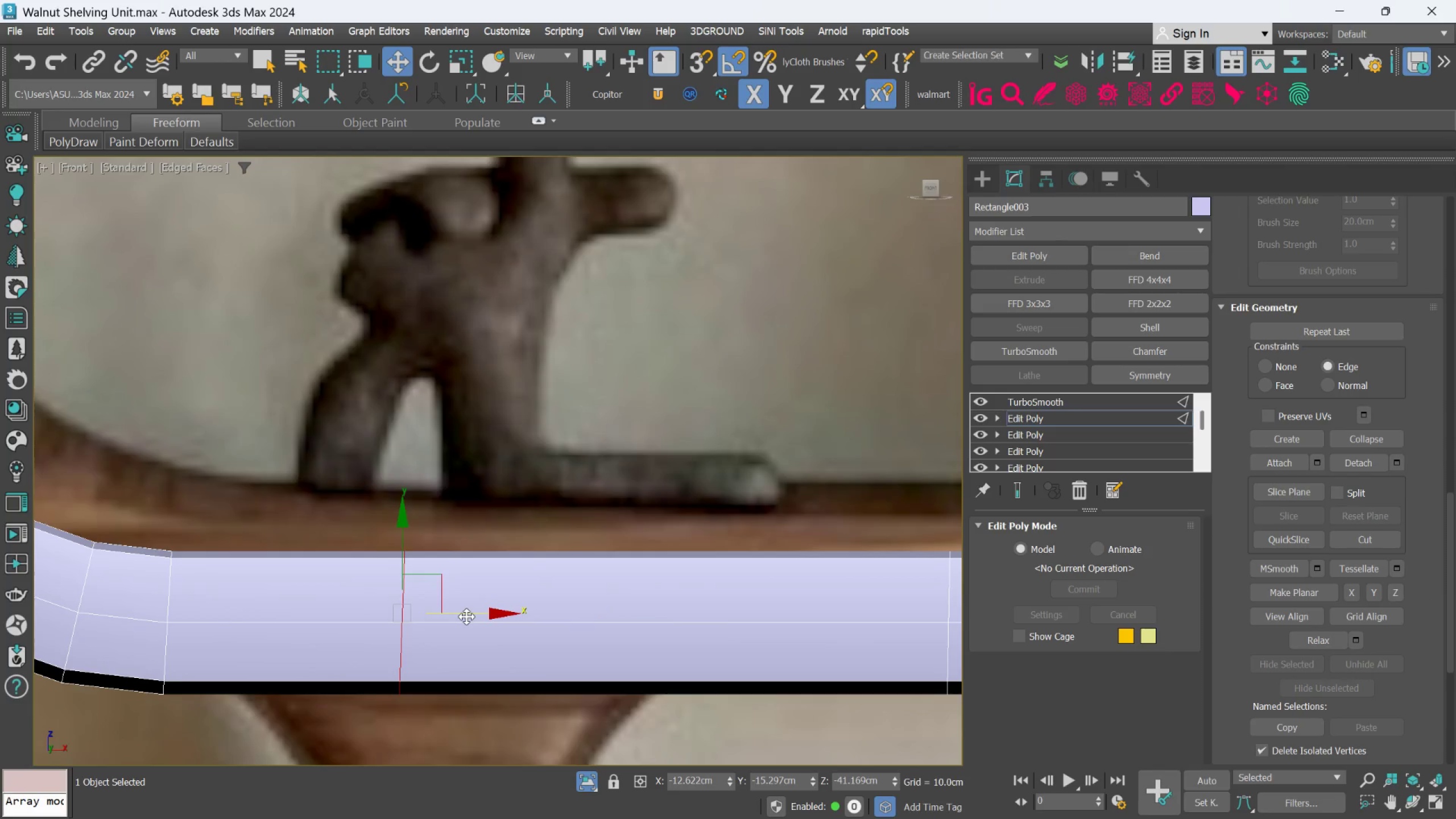 
scroll: coordinate [716, 601], scroll_direction: down, amount: 1.0
 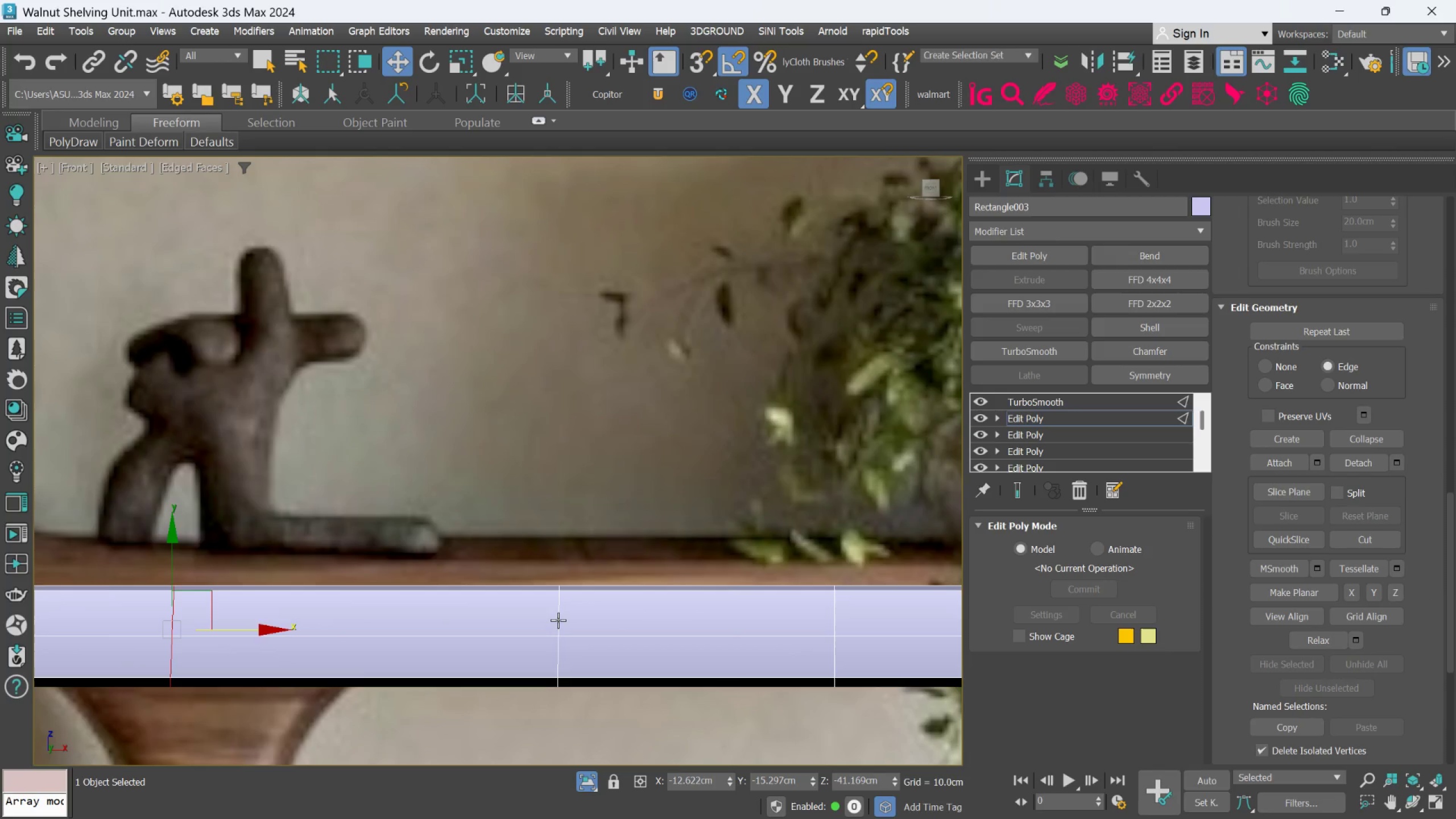 
double_click([559, 619])
 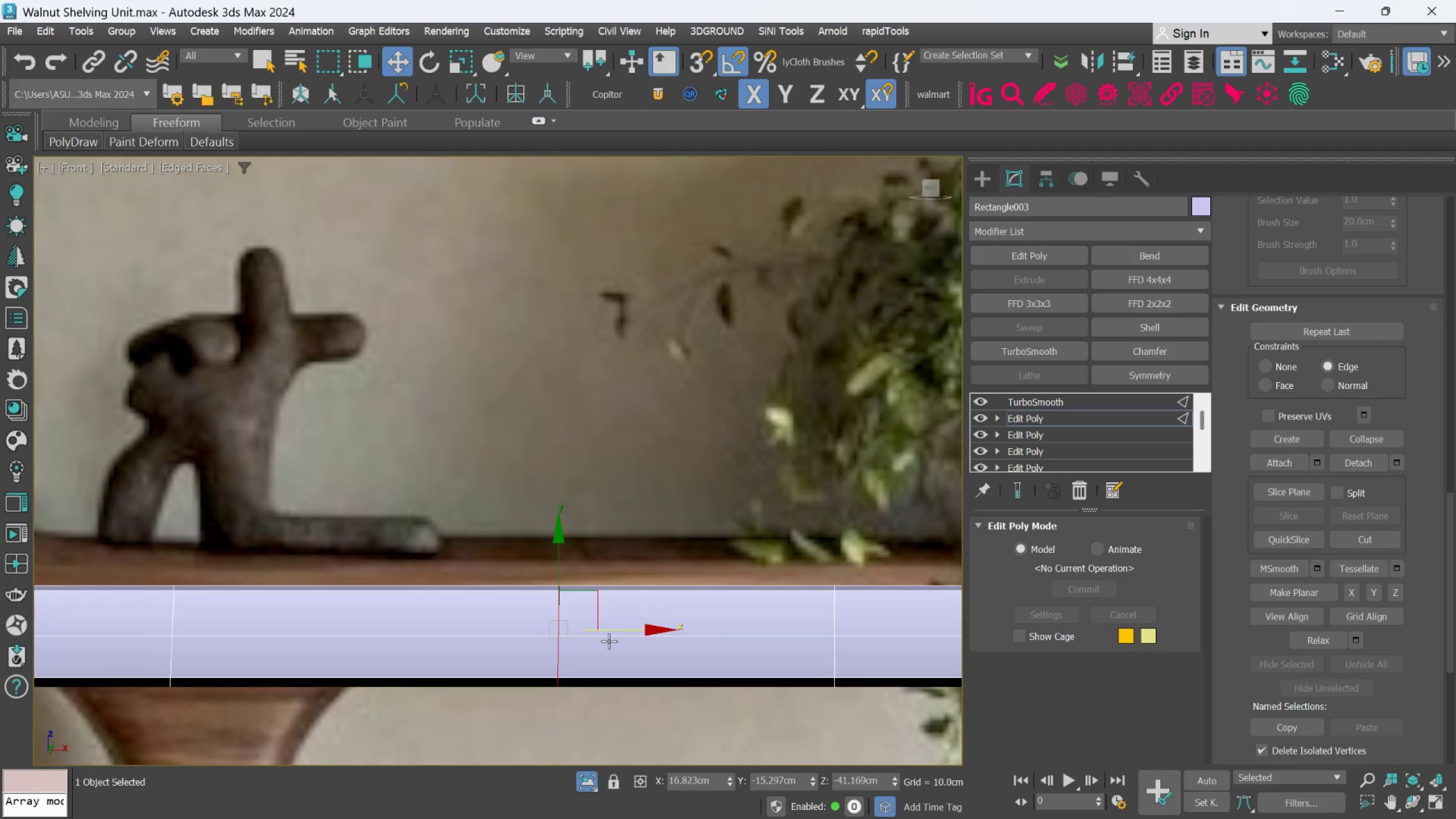 
scroll: coordinate [609, 641], scroll_direction: none, amount: 0.0
 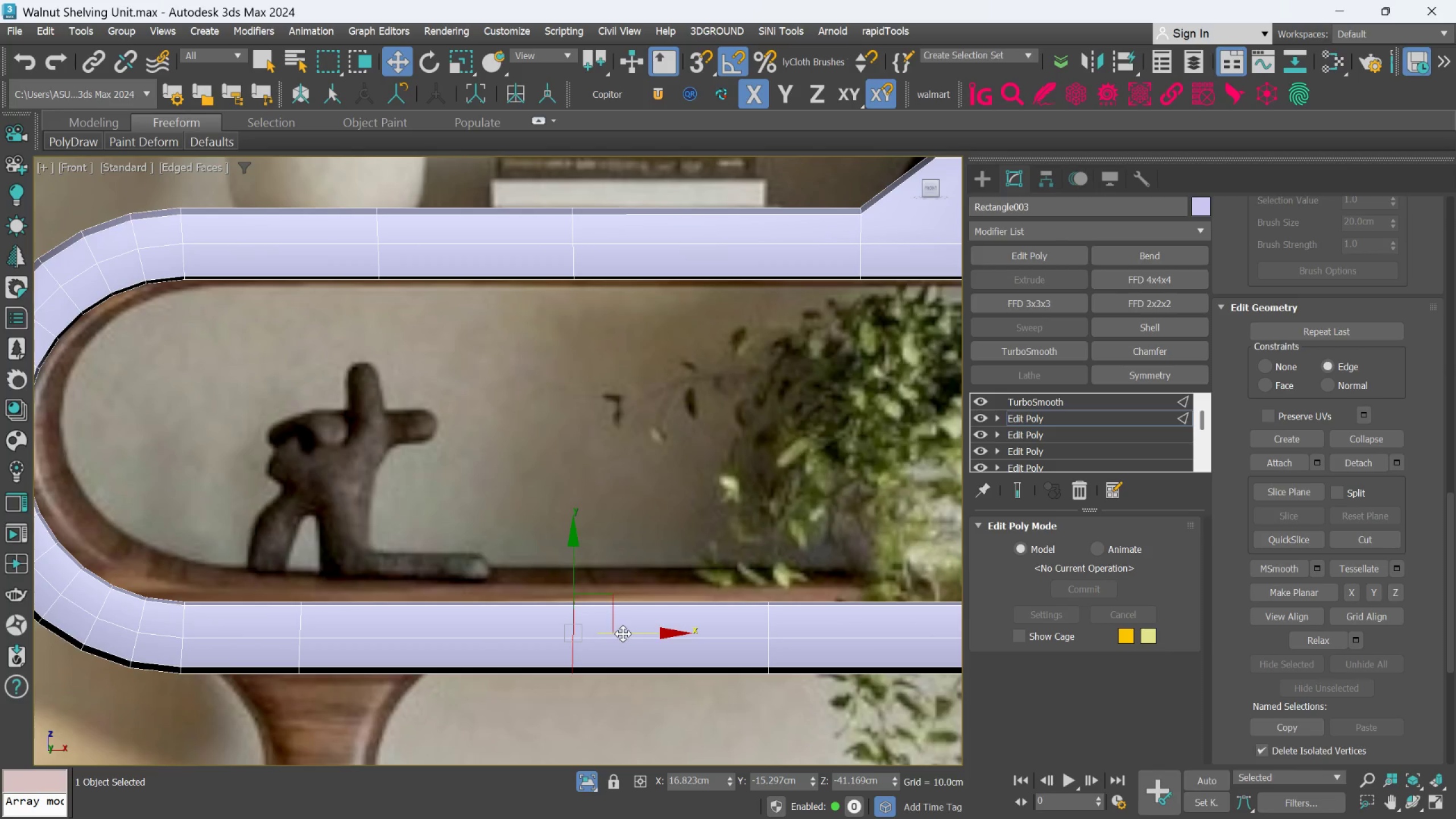 
left_click_drag(start_coordinate=[623, 633], to_coordinate=[482, 650])
 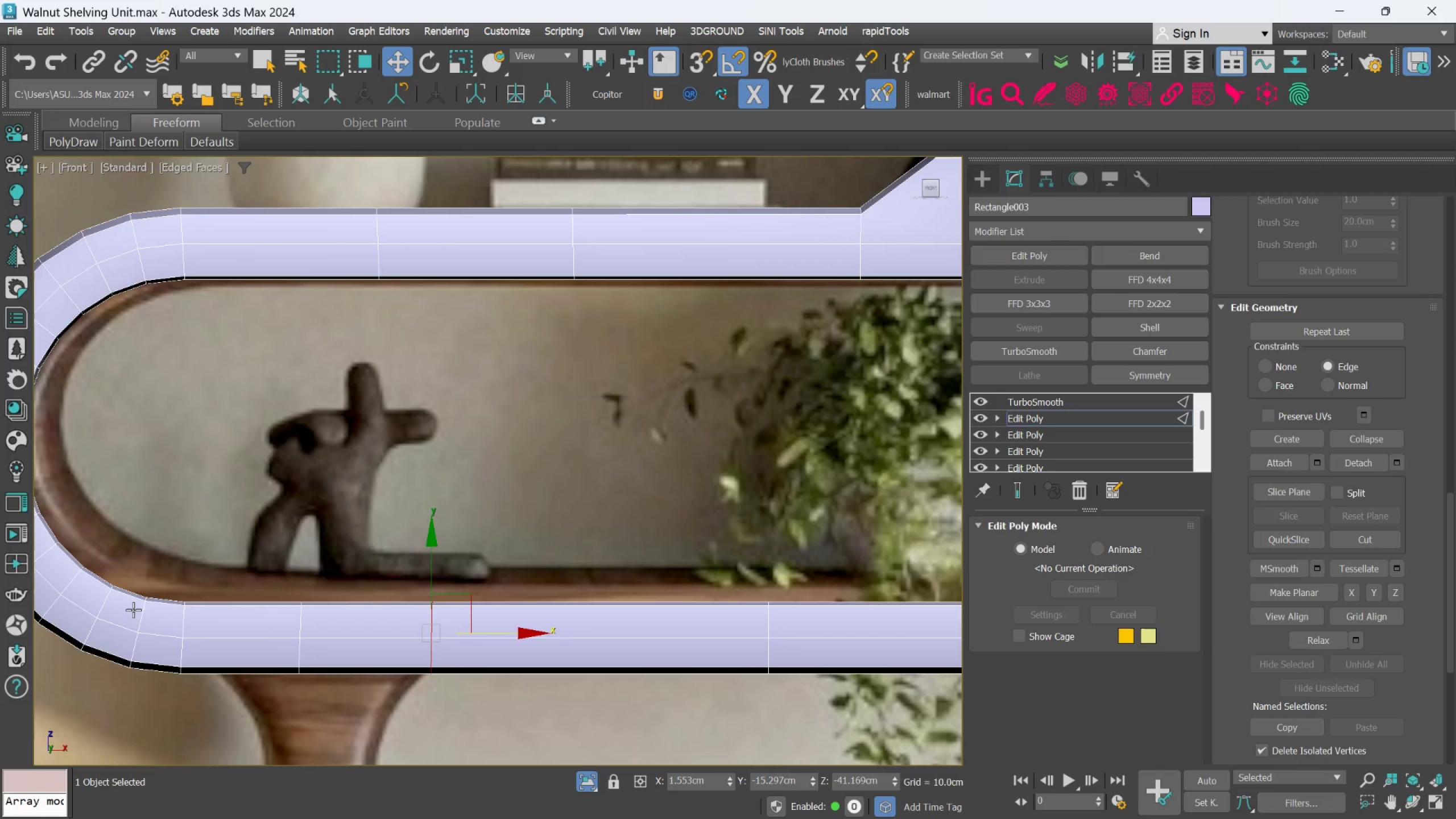 
scroll: coordinate [133, 609], scroll_direction: none, amount: 0.0
 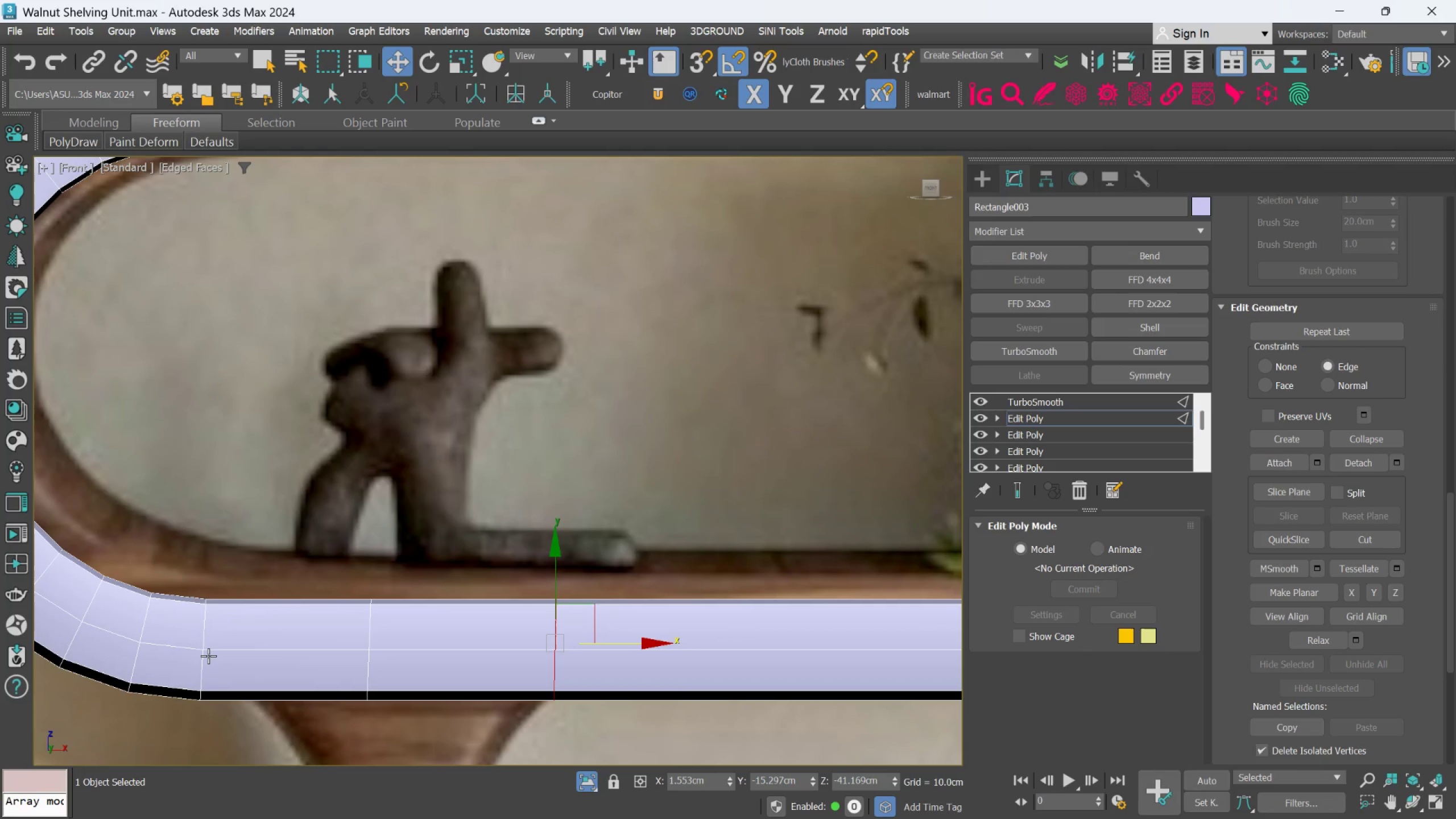 
double_click([202, 659])
 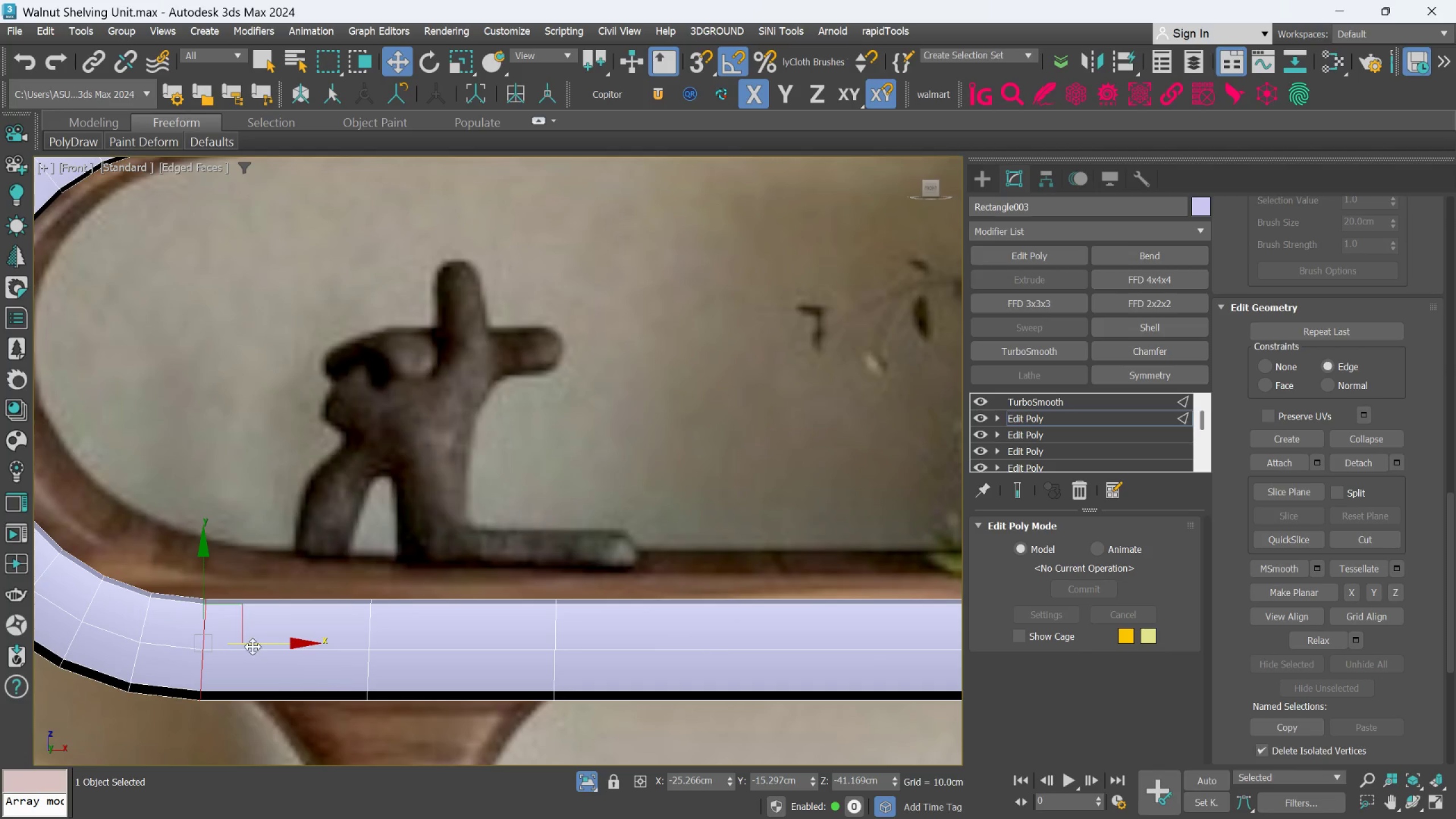 
left_click_drag(start_coordinate=[254, 645], to_coordinate=[265, 644])
 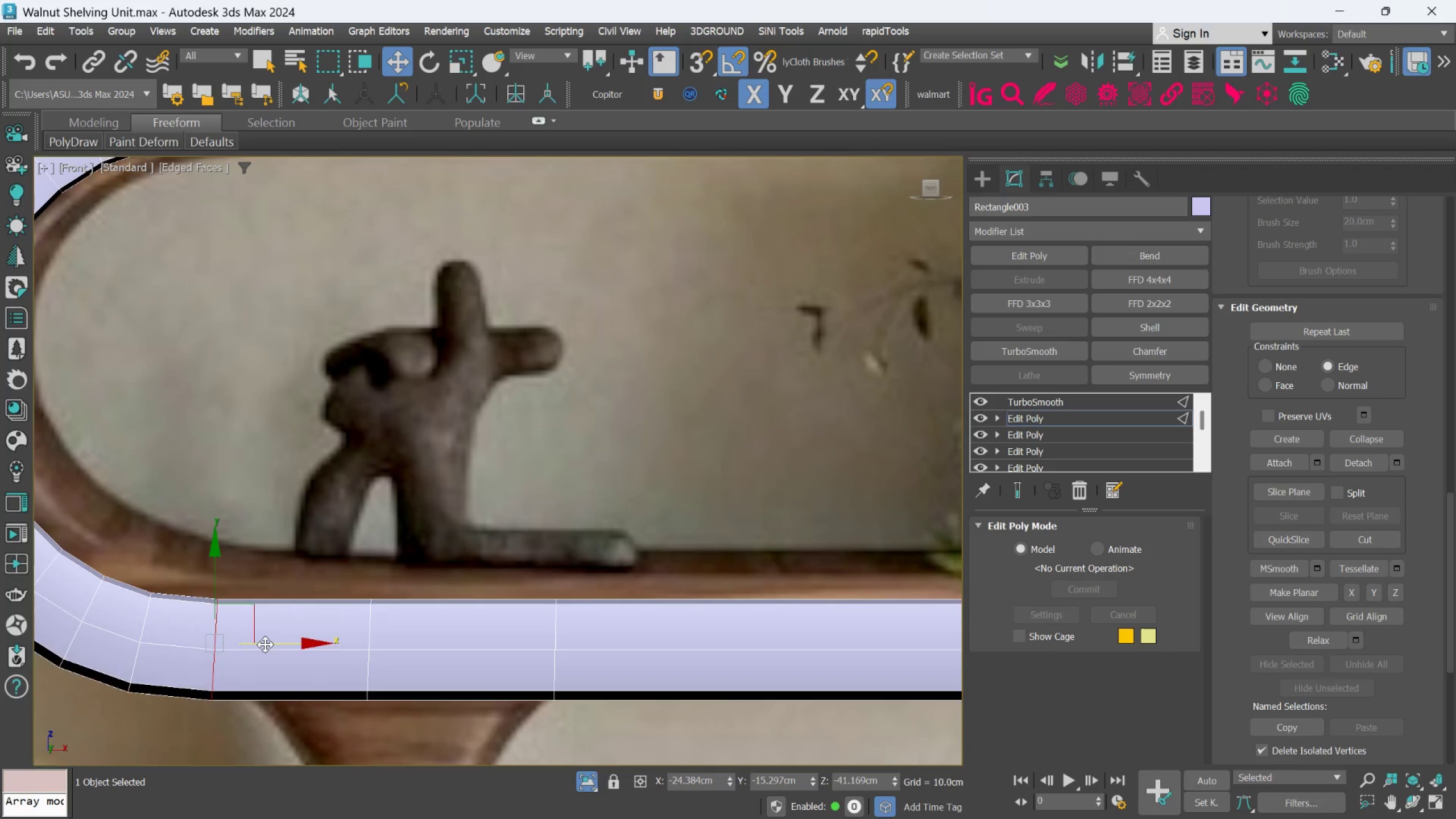 
scroll: coordinate [265, 644], scroll_direction: down, amount: 3.0
 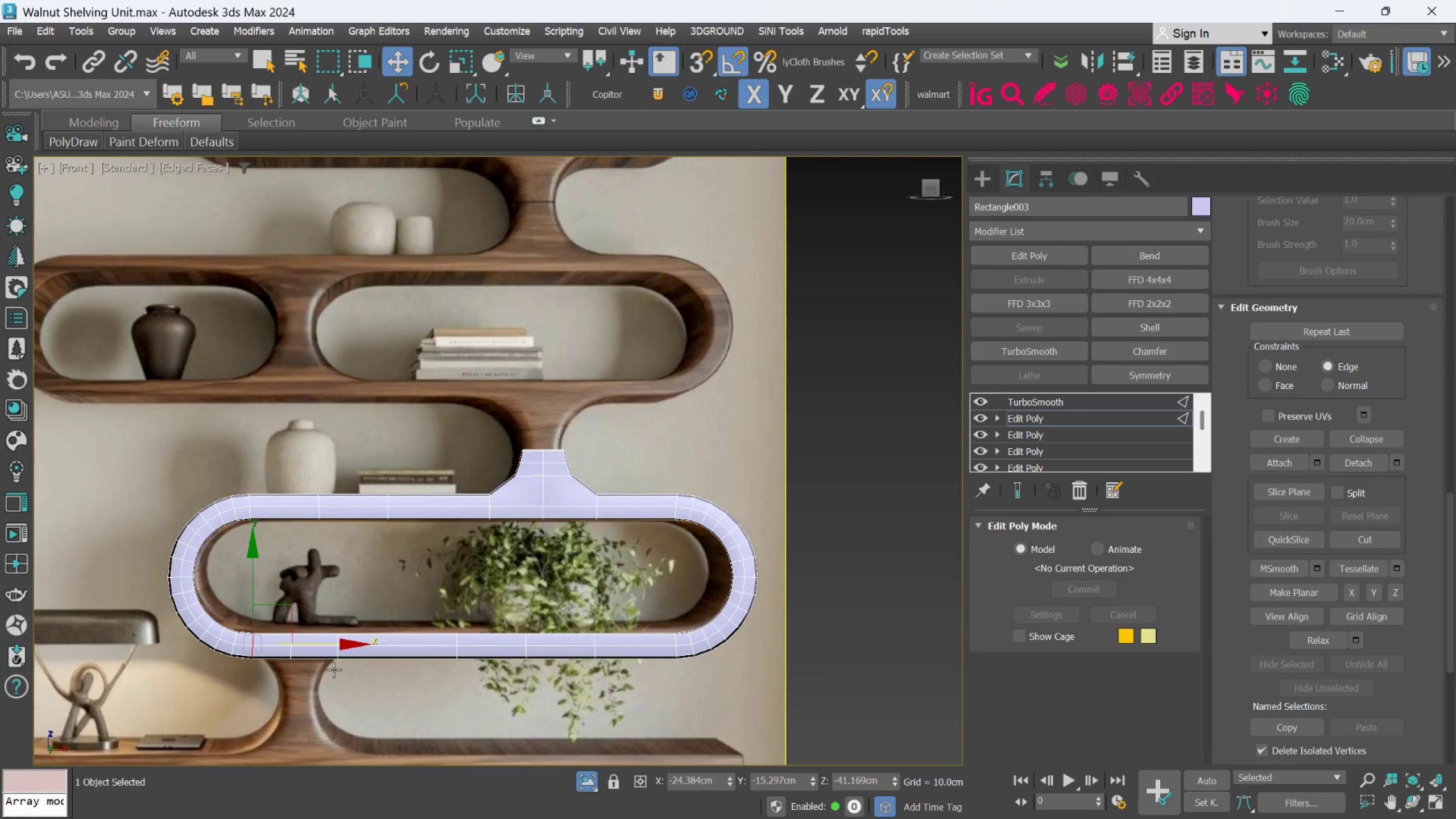 
scroll: coordinate [282, 659], scroll_direction: up, amount: 2.0
 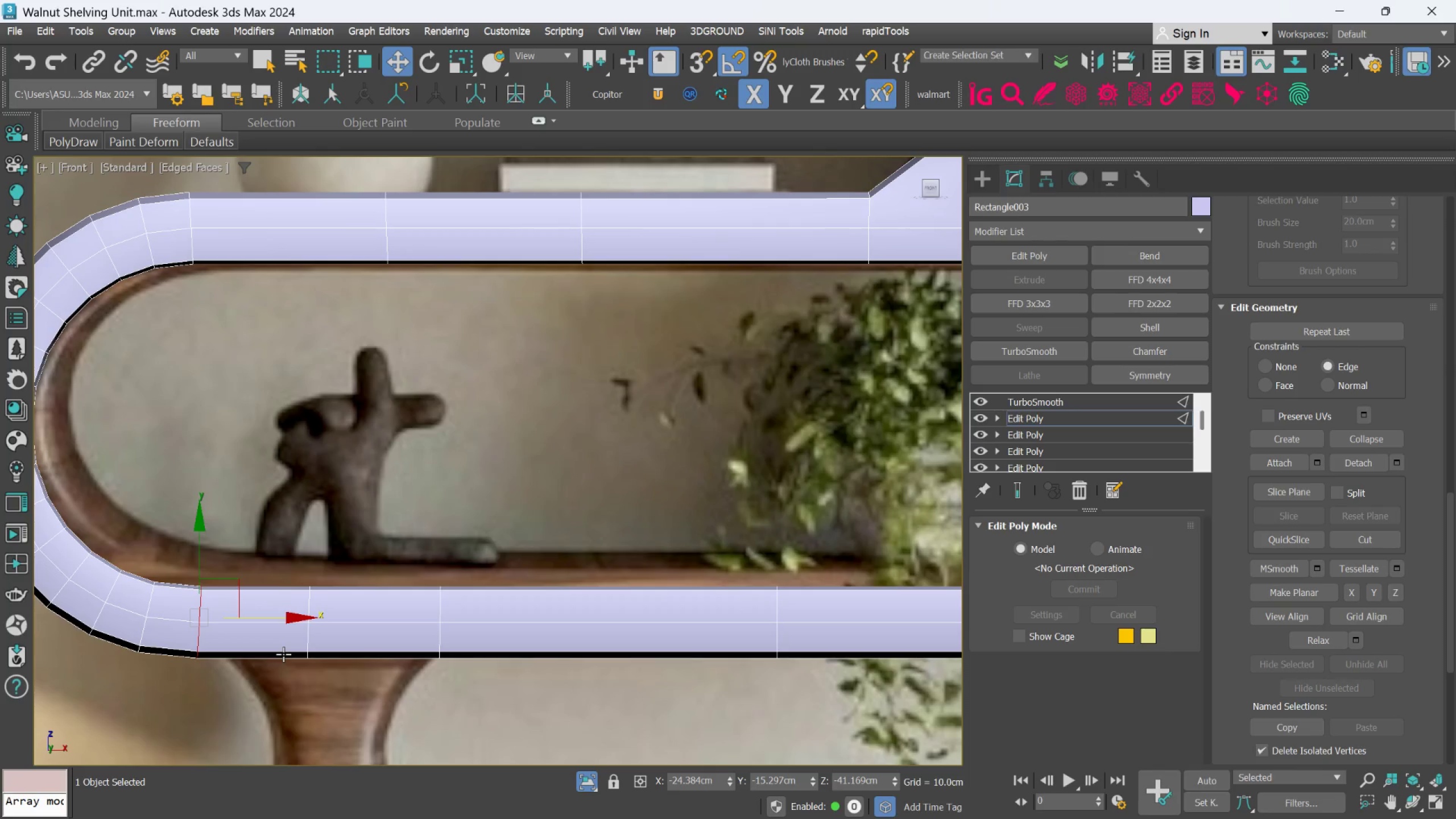 
hold_key(key=ControlLeft, duration=0.59)
 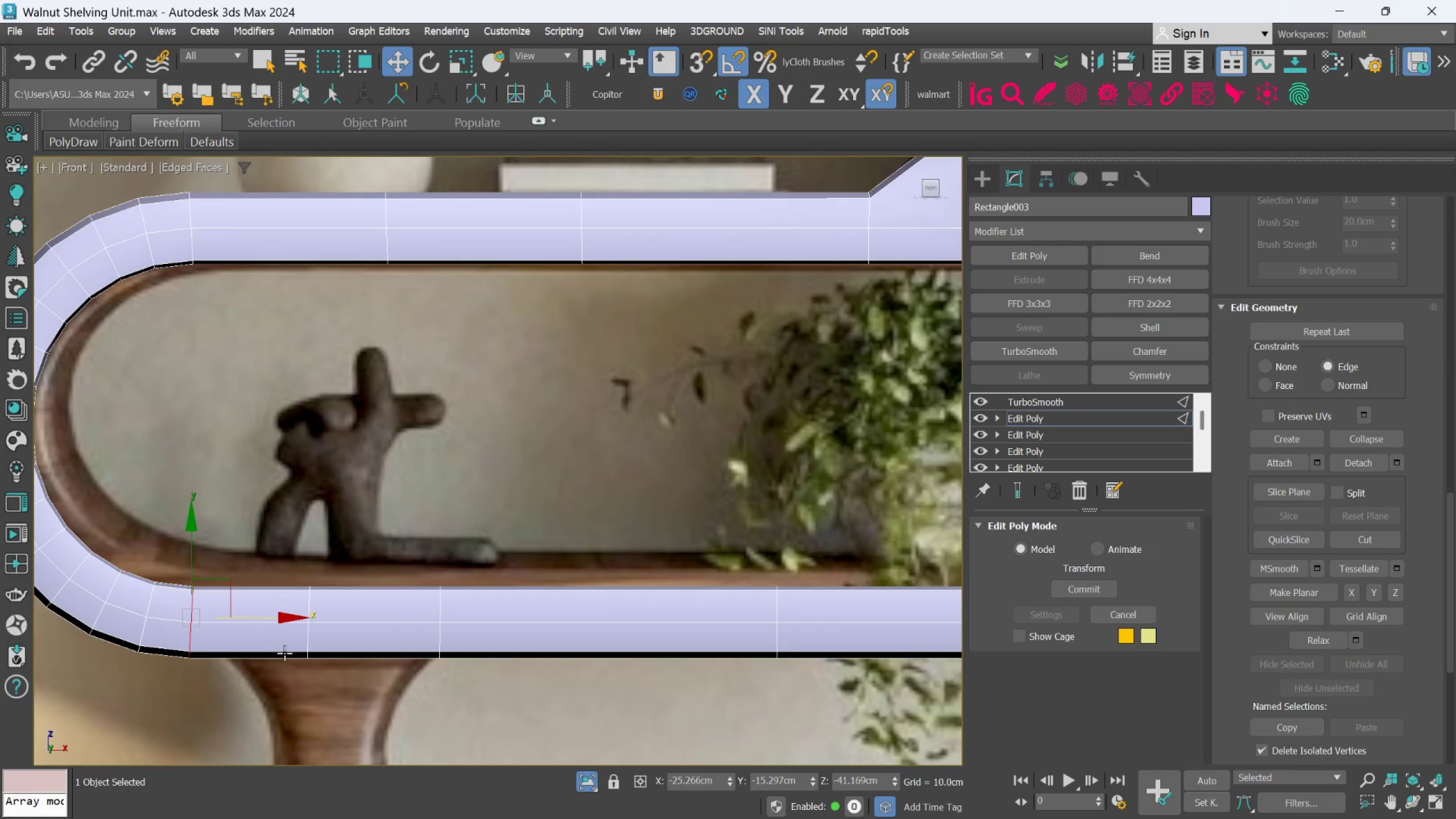 
key(Z)
 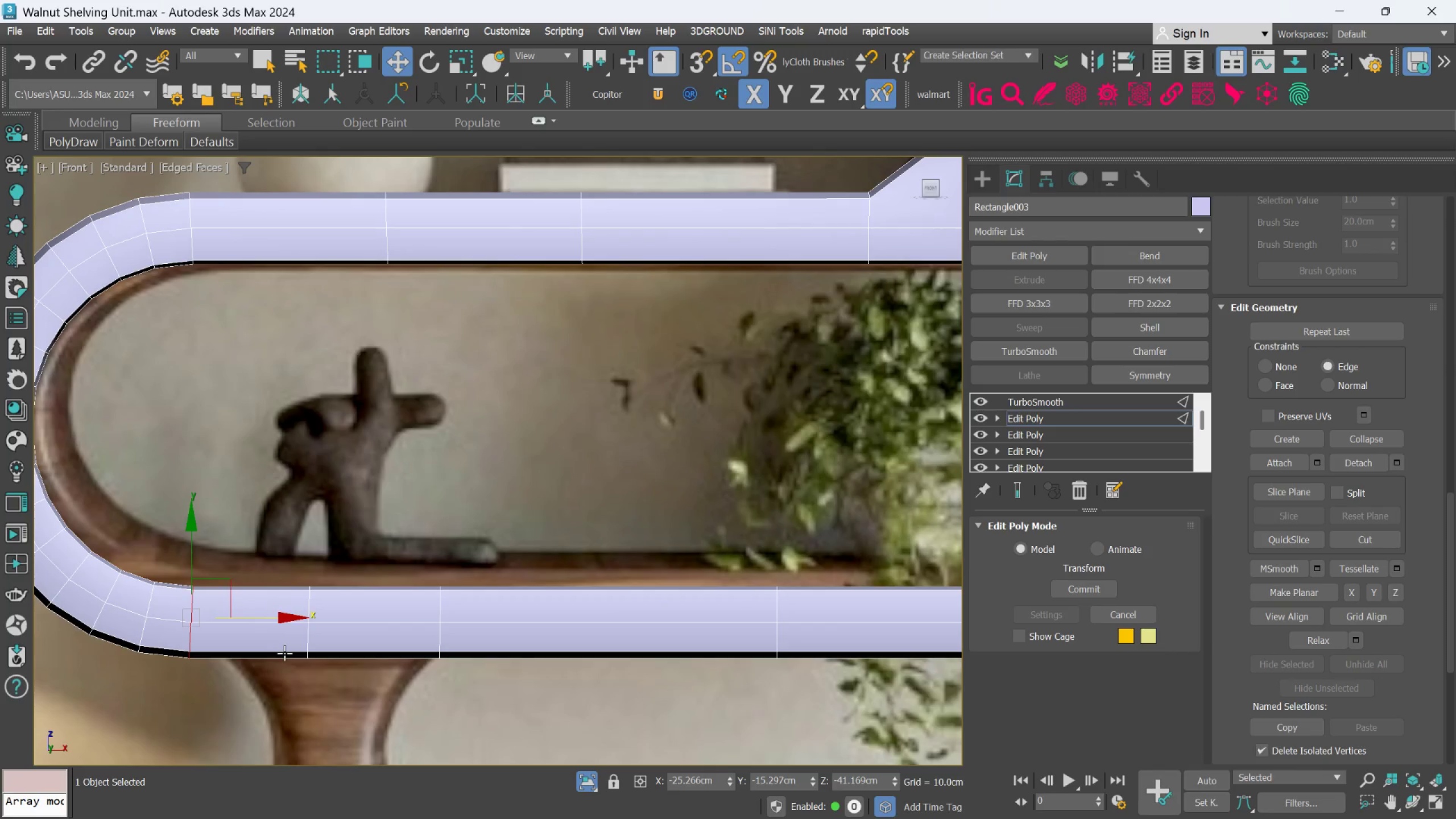 
key(Alt+AltLeft)
 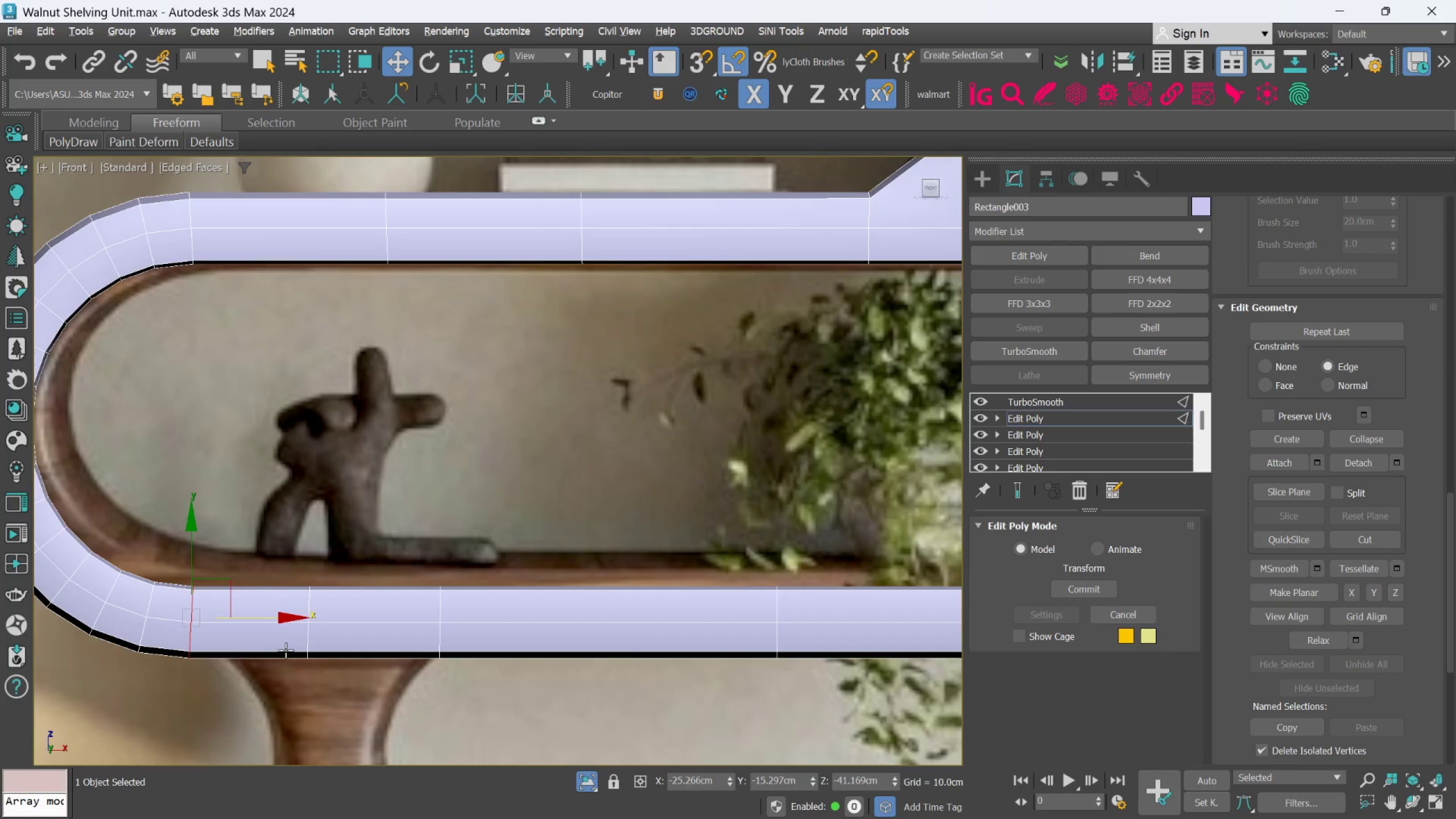 
key(Alt+X)
 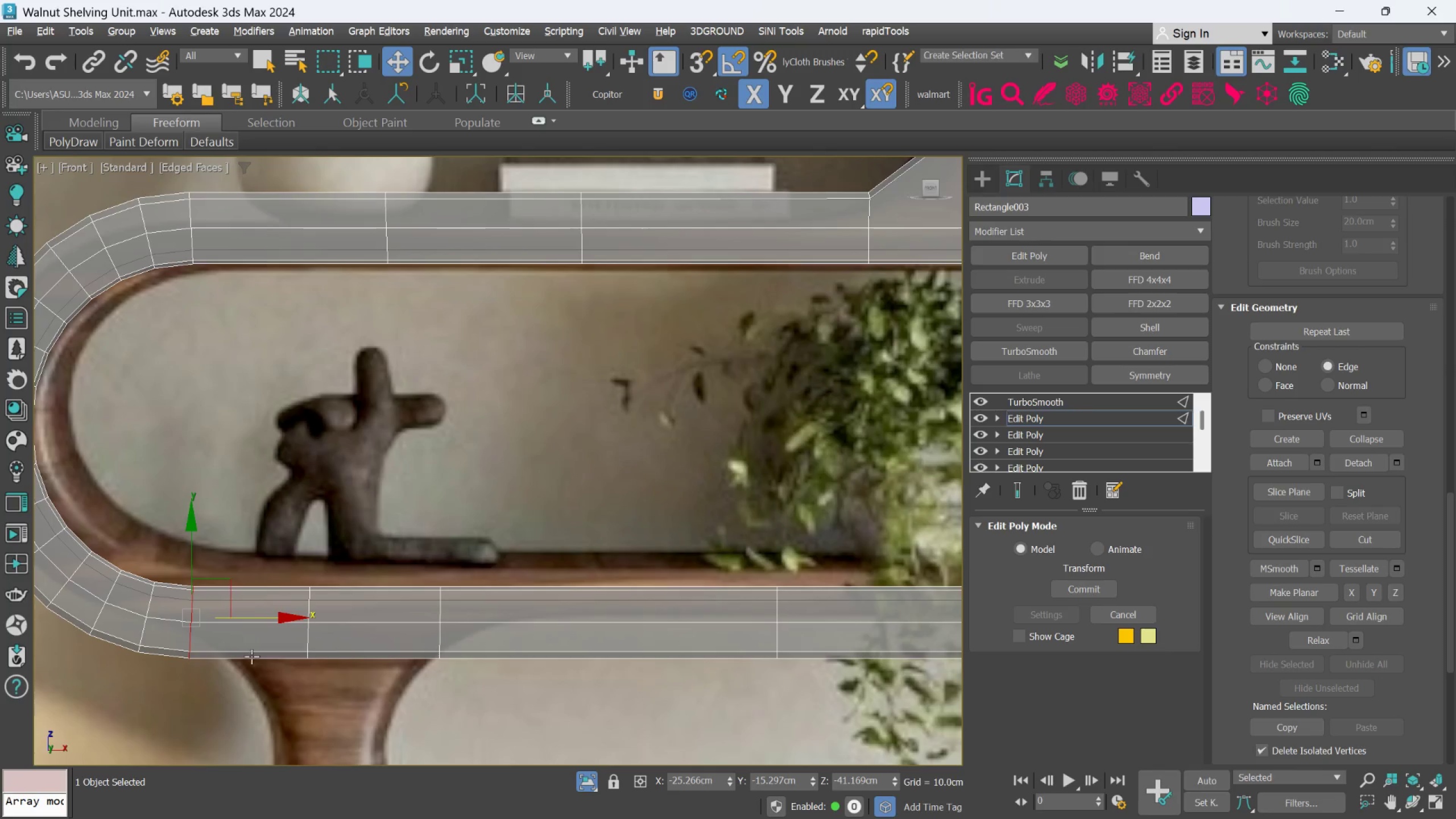 
scroll: coordinate [237, 658], scroll_direction: up, amount: 2.0
 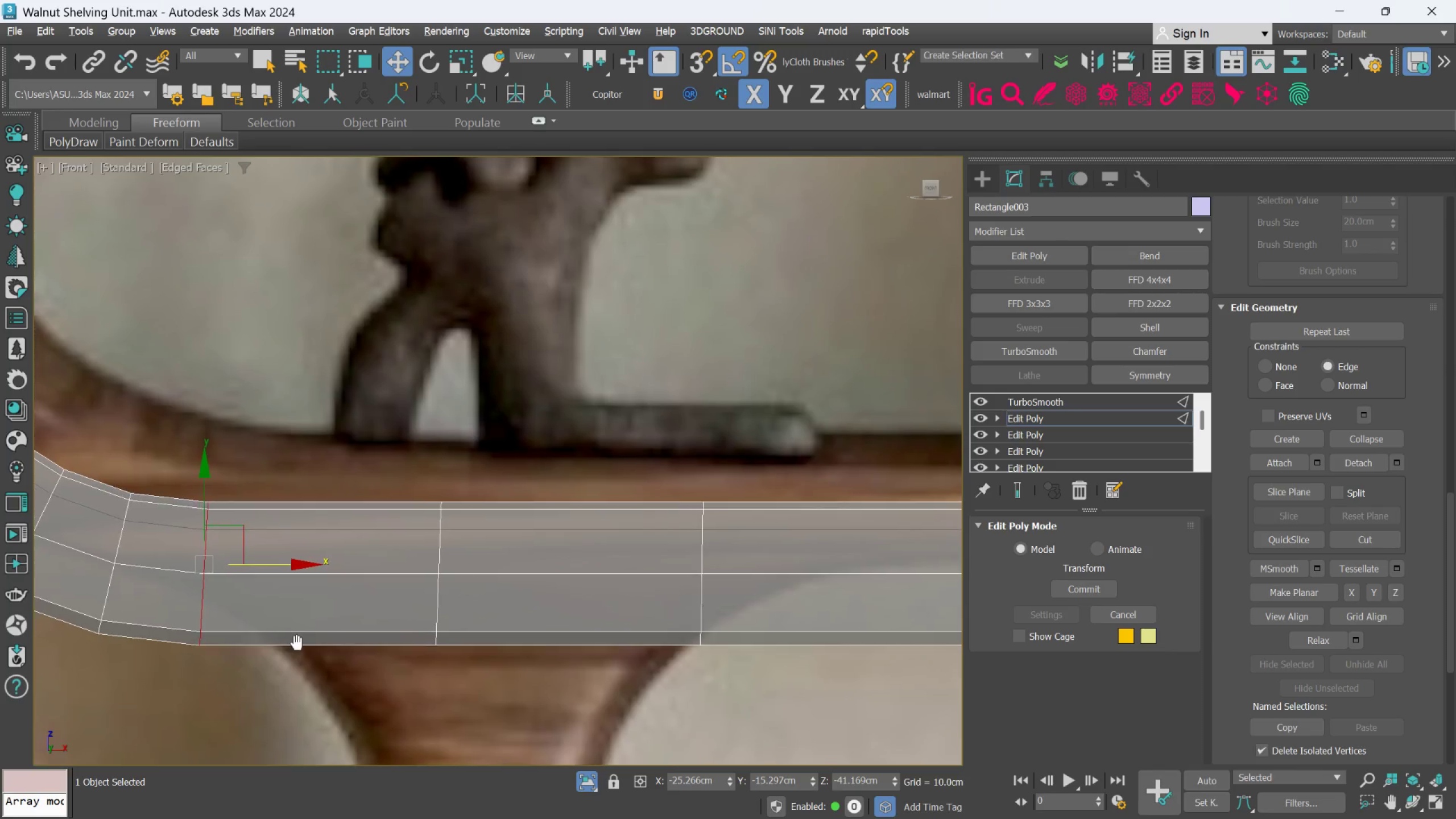 
scroll: coordinate [299, 643], scroll_direction: none, amount: 0.0
 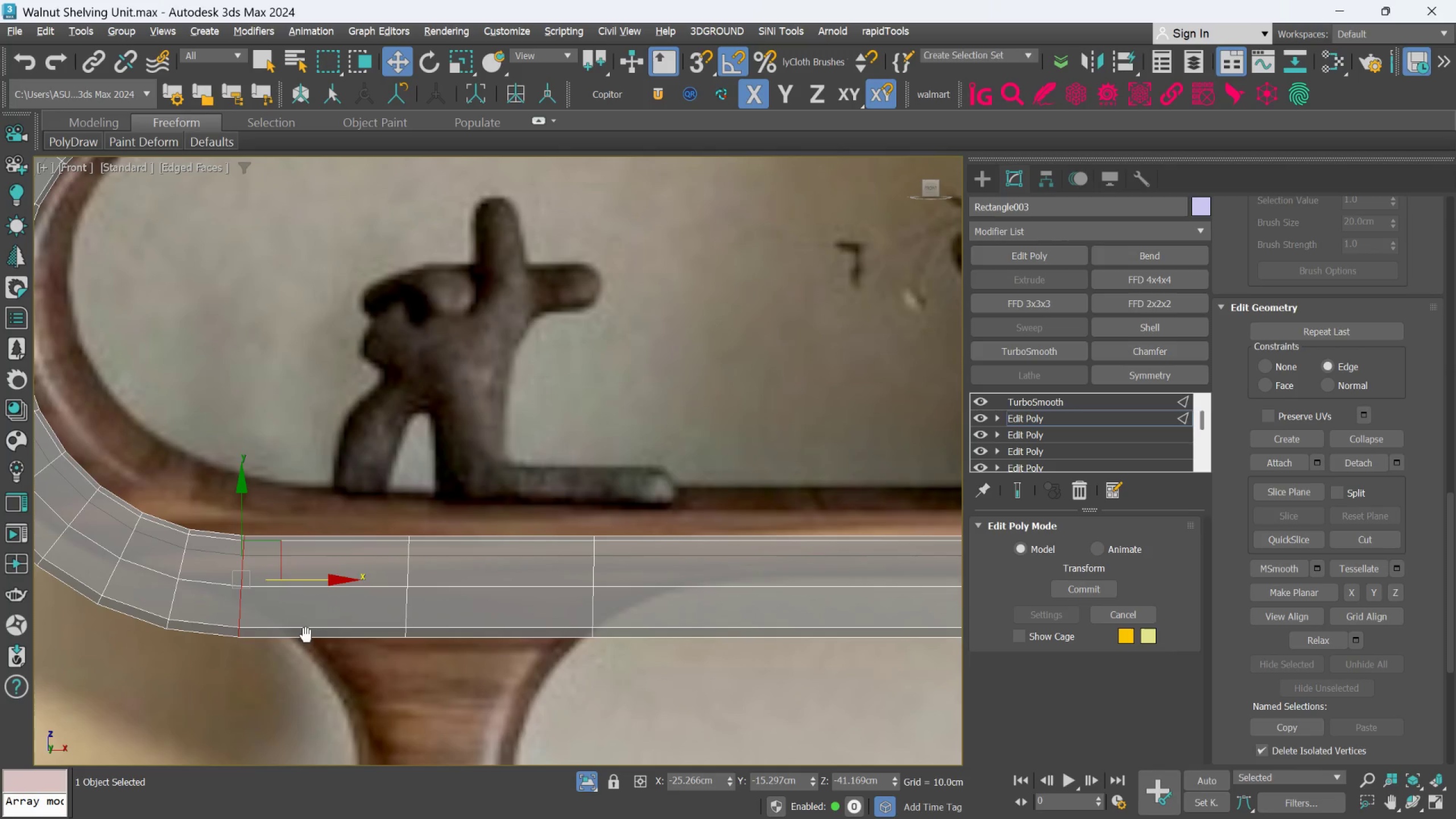 
scroll: coordinate [307, 636], scroll_direction: down, amount: 2.0
 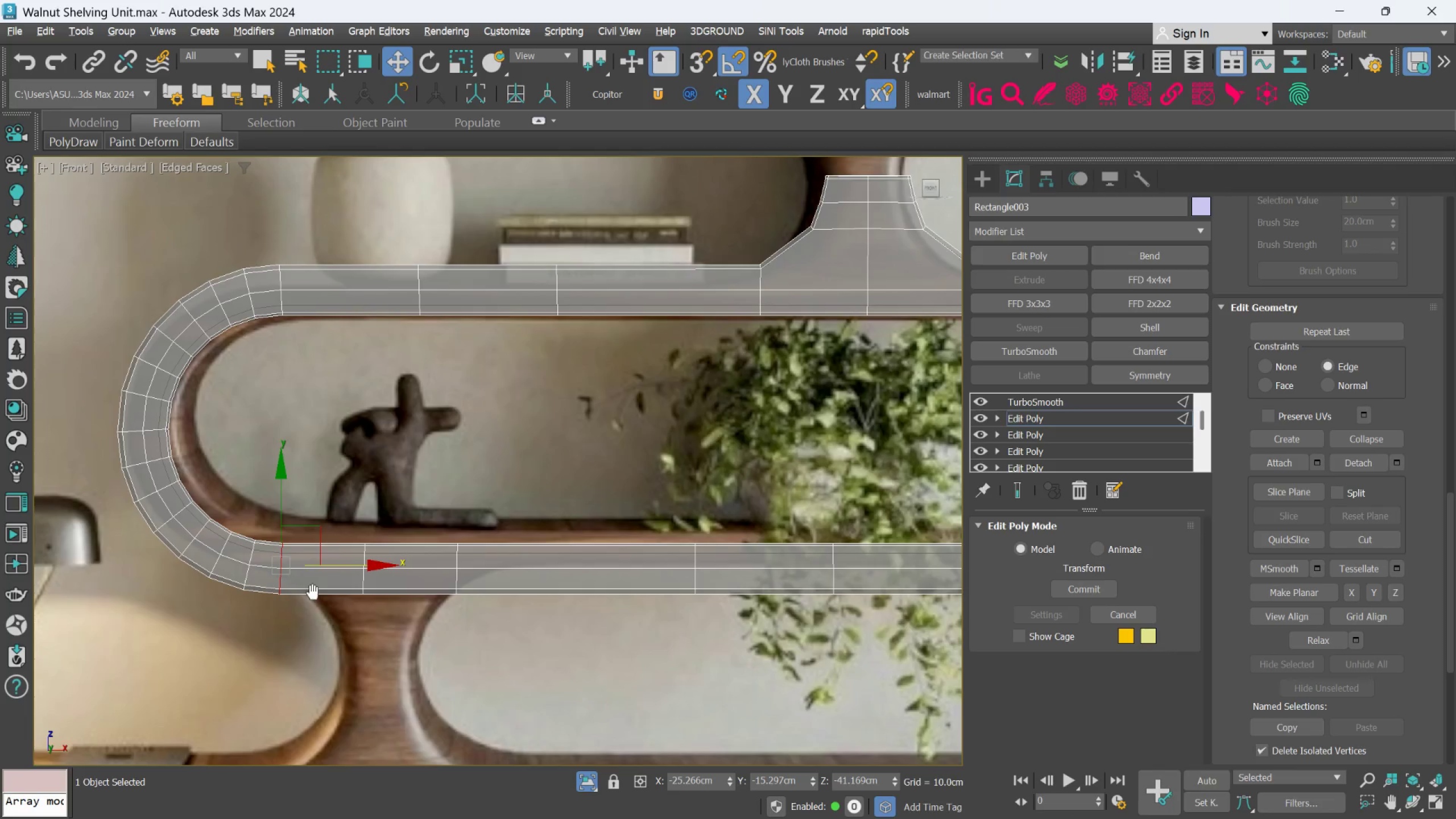 
scroll: coordinate [313, 589], scroll_direction: up, amount: 1.0
 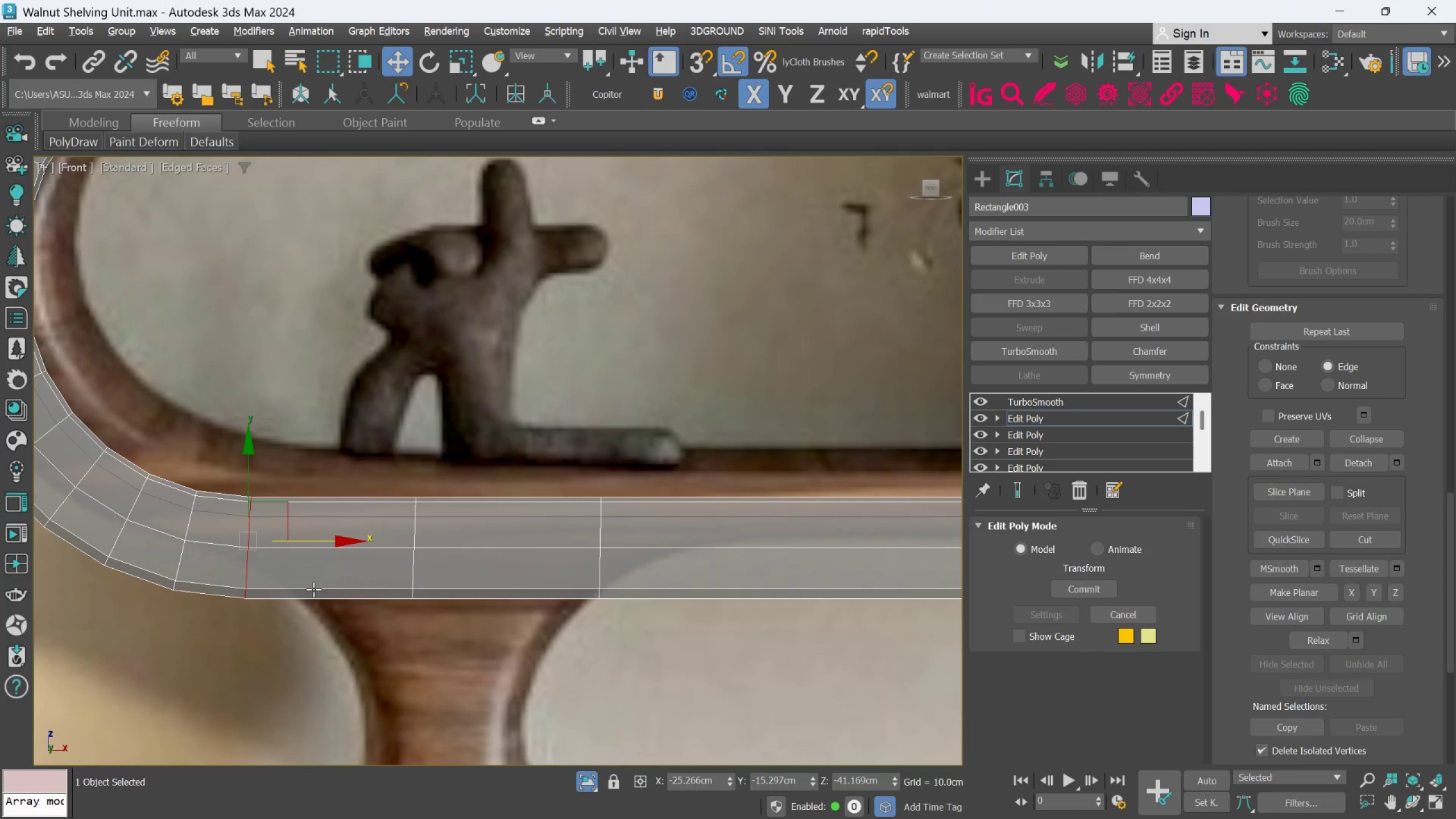 
key(Control+Z)
 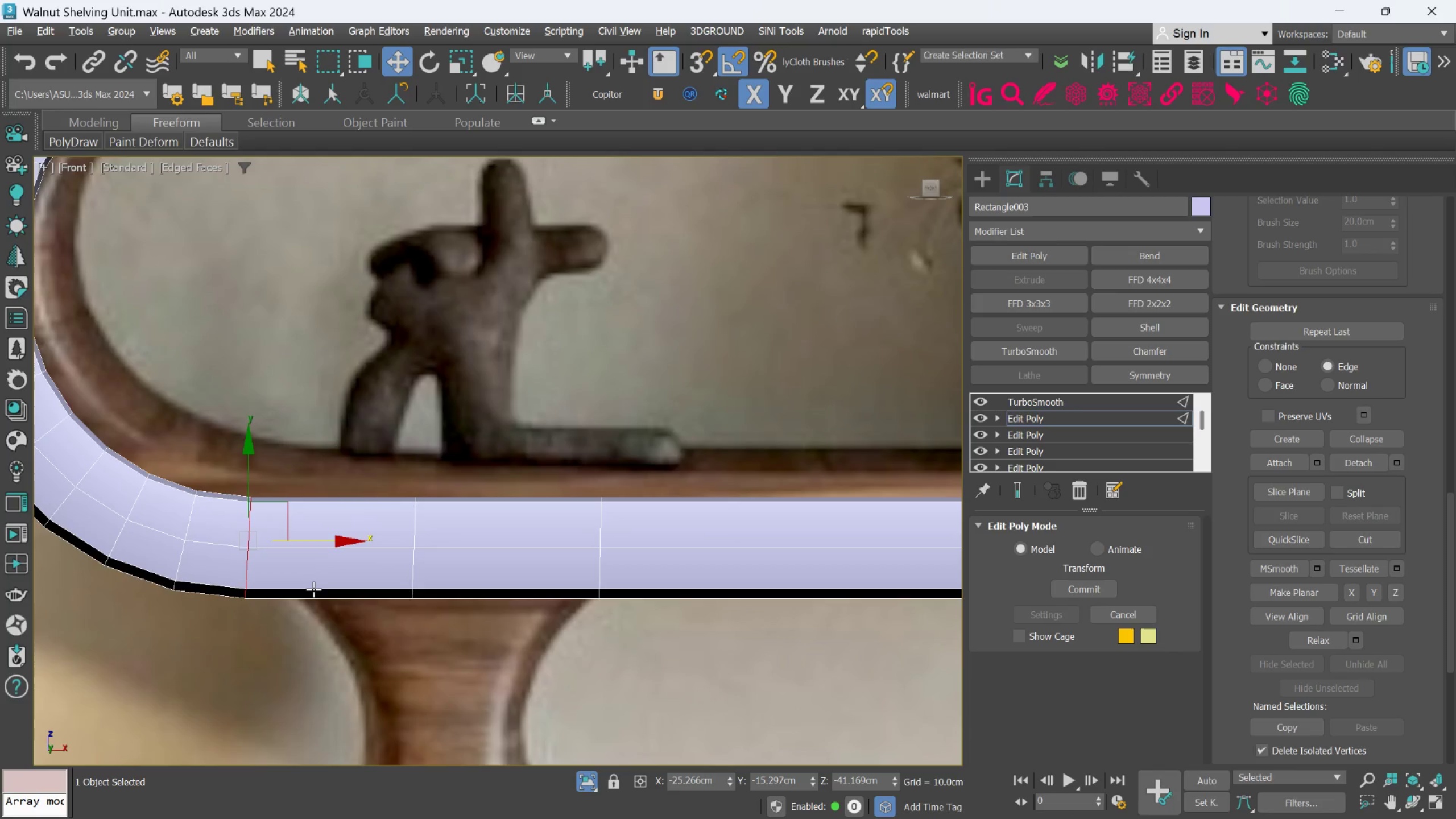 
key(Control+Z)
 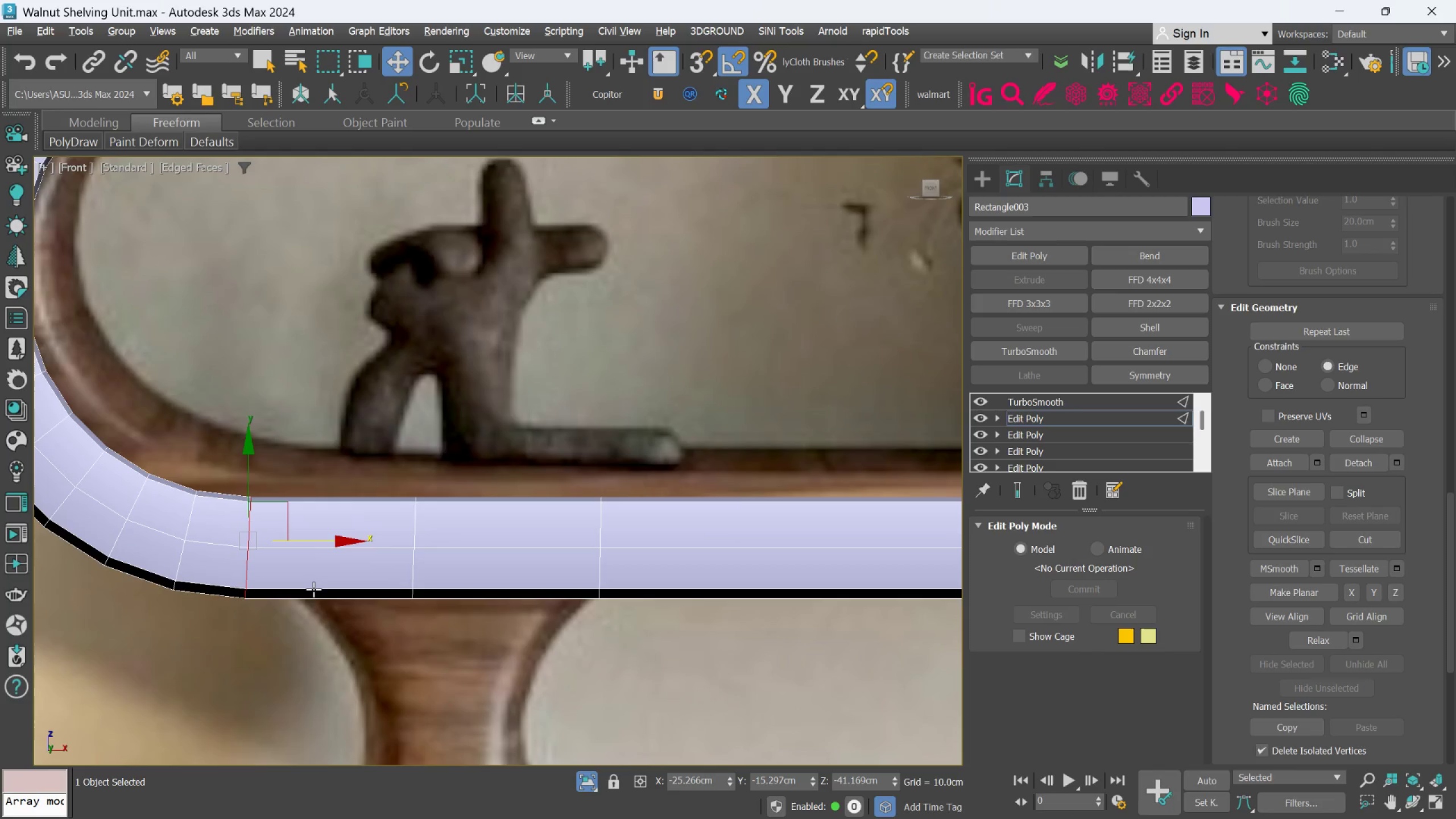 
key(Control+Z)
 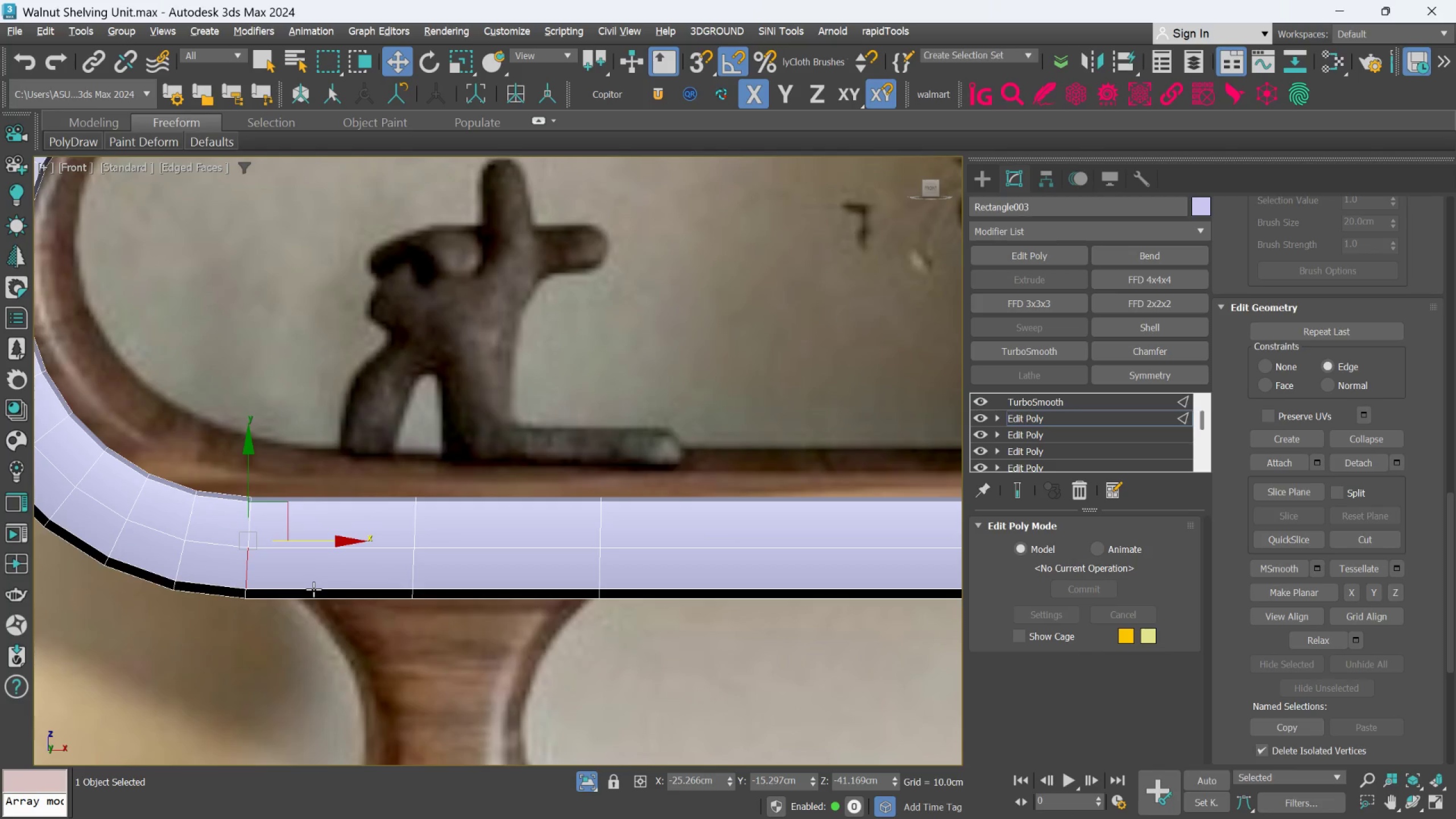 
key(Alt+X)
 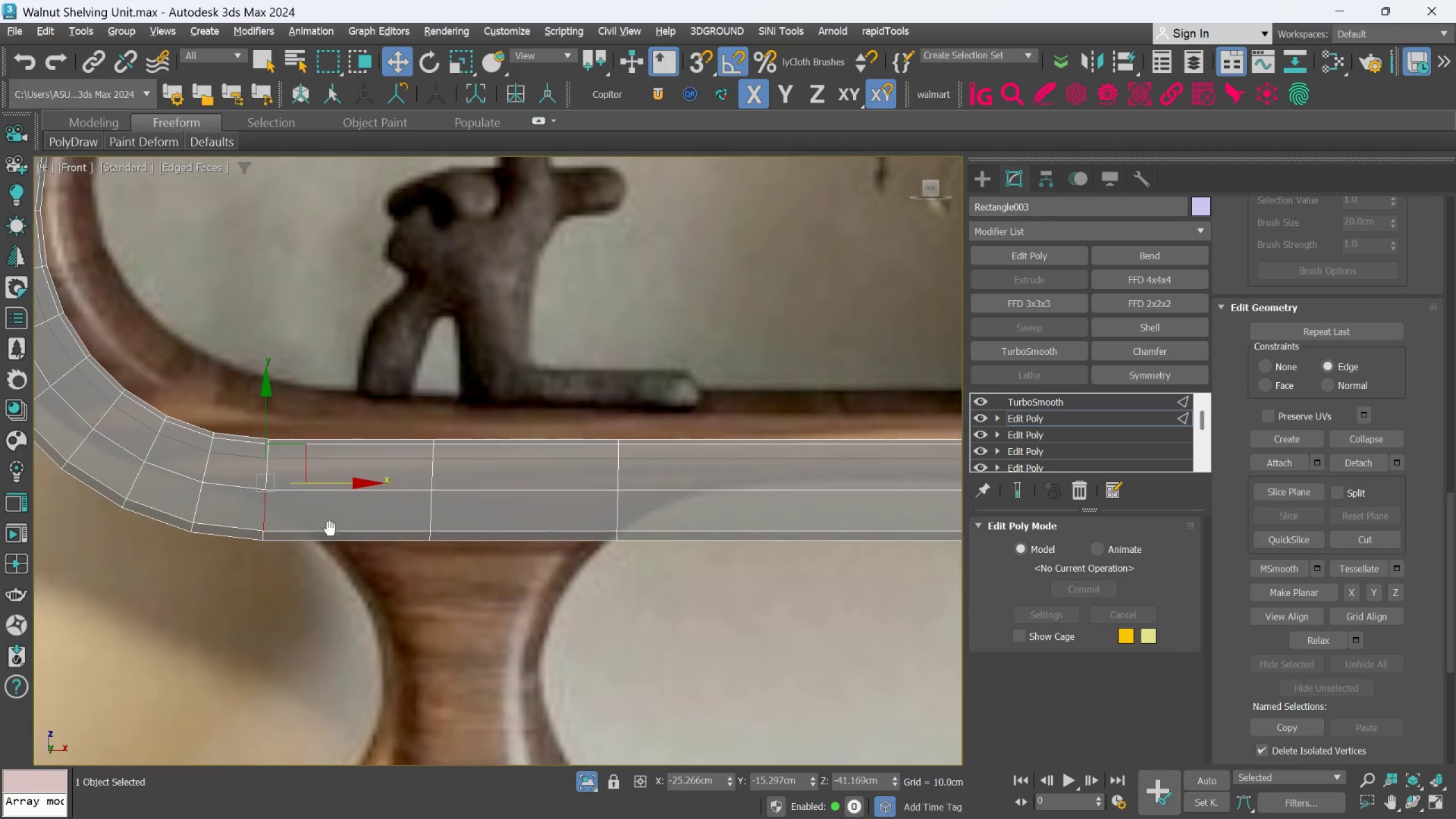 
hold_key(key=AltLeft, duration=0.62)
 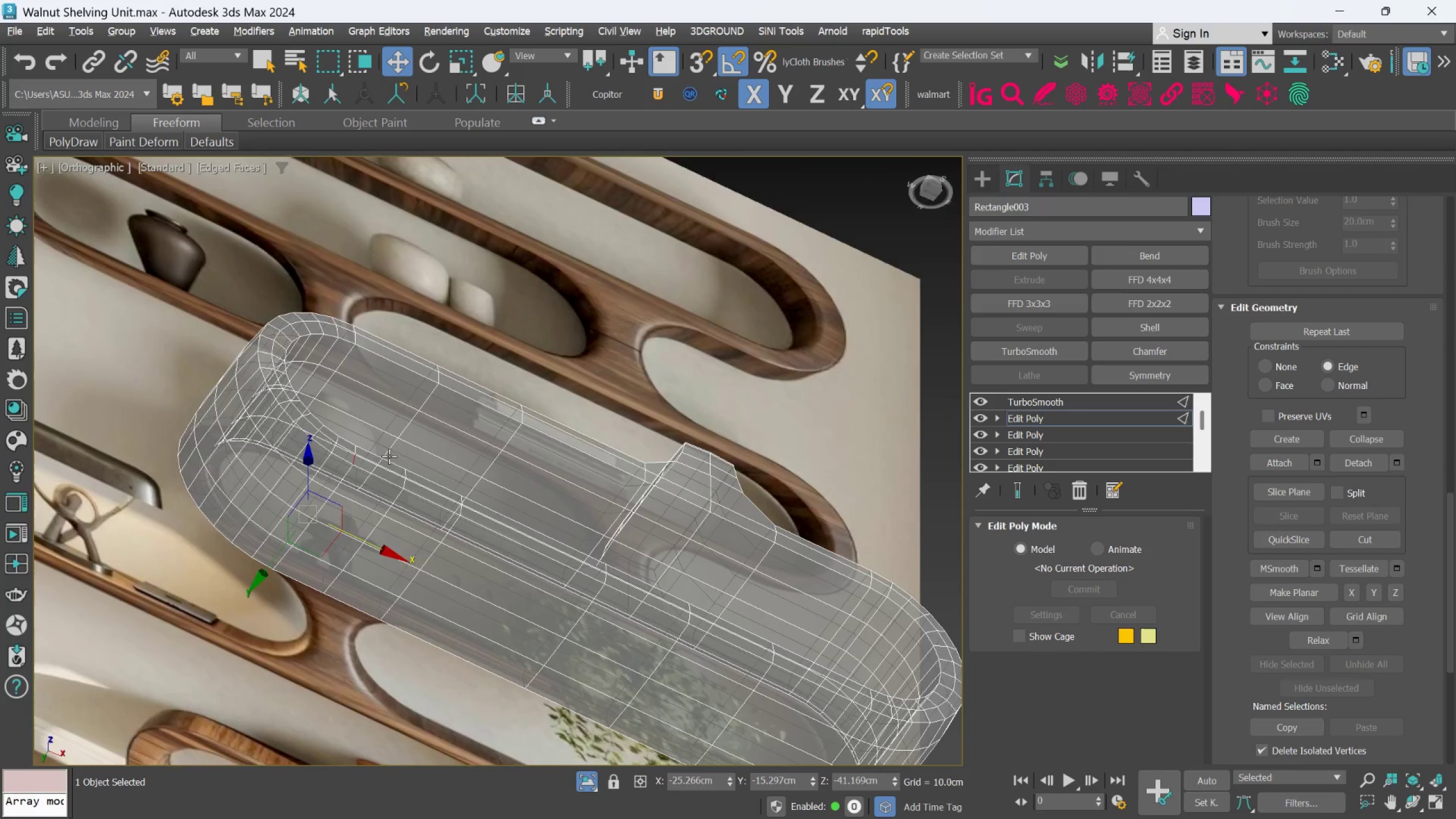 
scroll: coordinate [331, 532], scroll_direction: down, amount: 2.0
 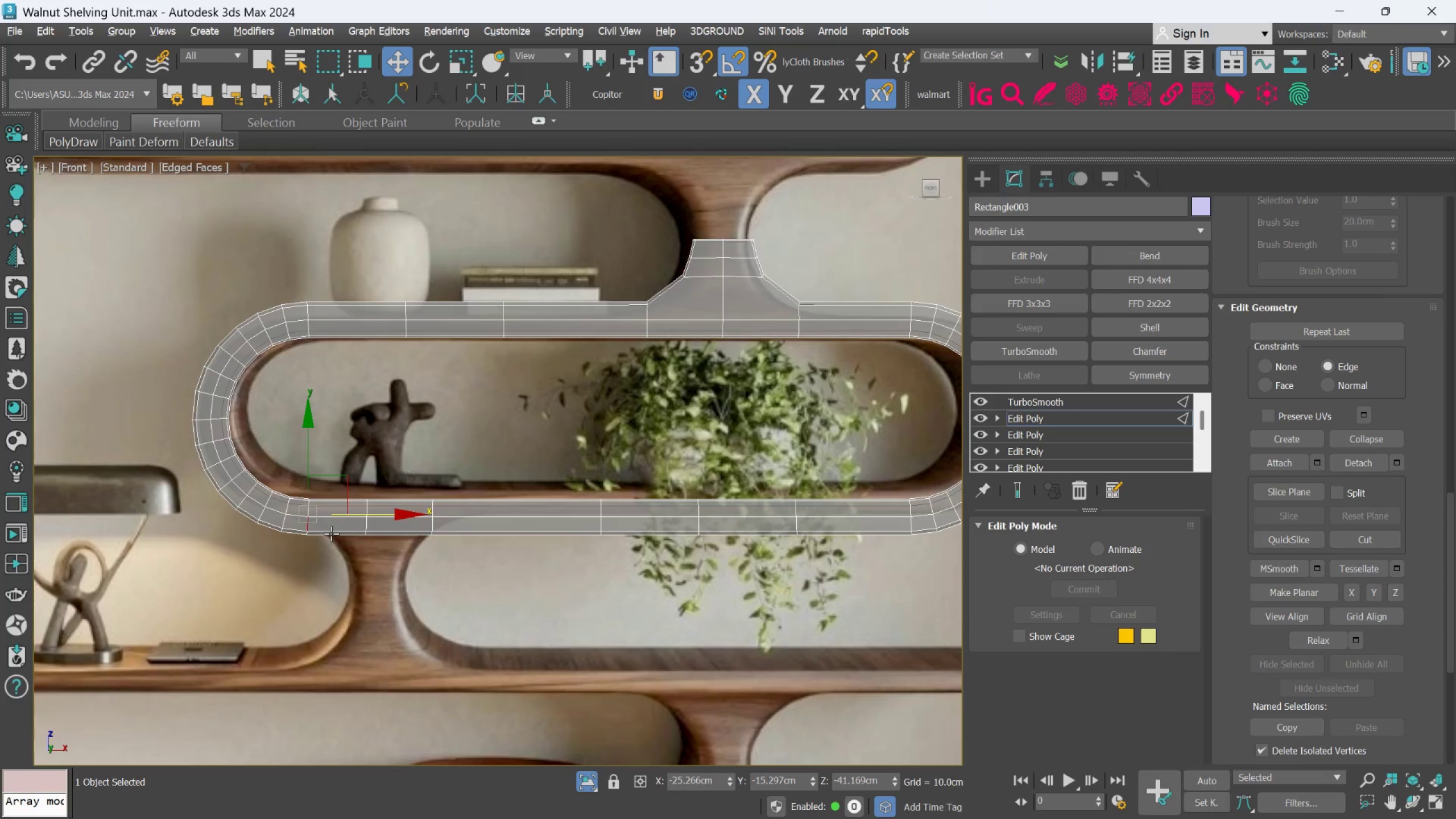 
hold_key(key=AltLeft, duration=0.43)
 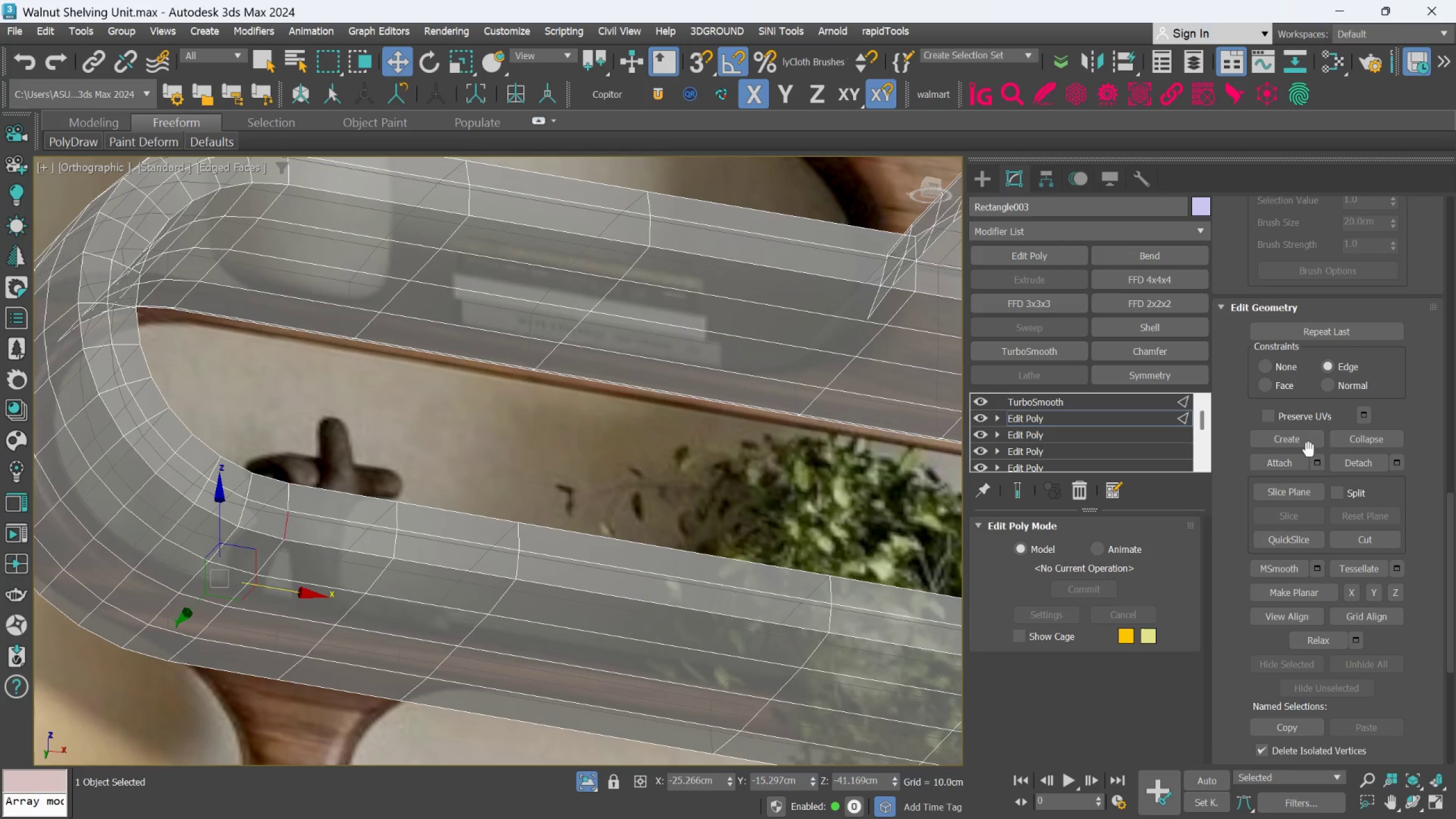 
scroll: coordinate [396, 450], scroll_direction: up, amount: 1.0
 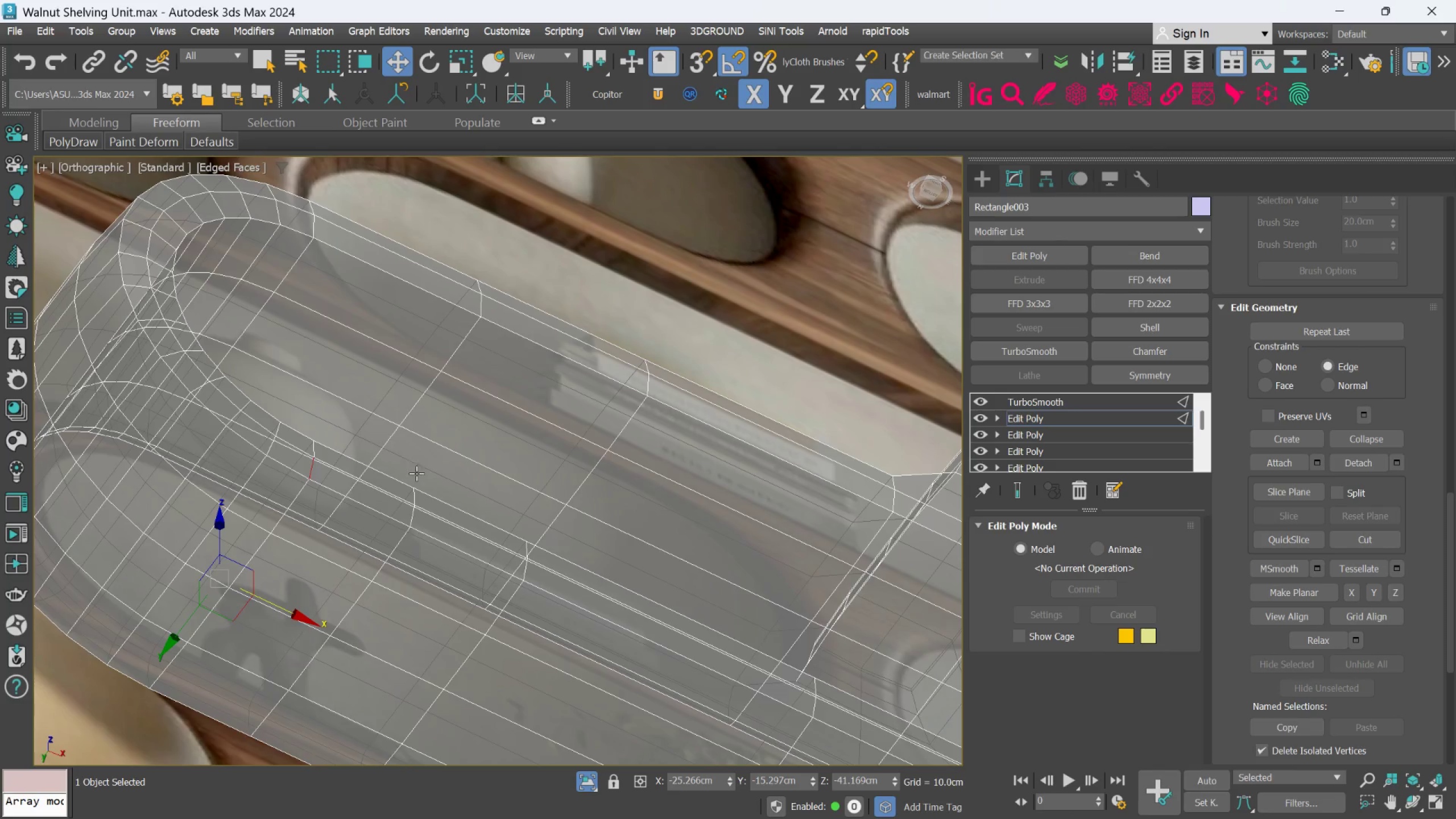 
key(Alt+X)
 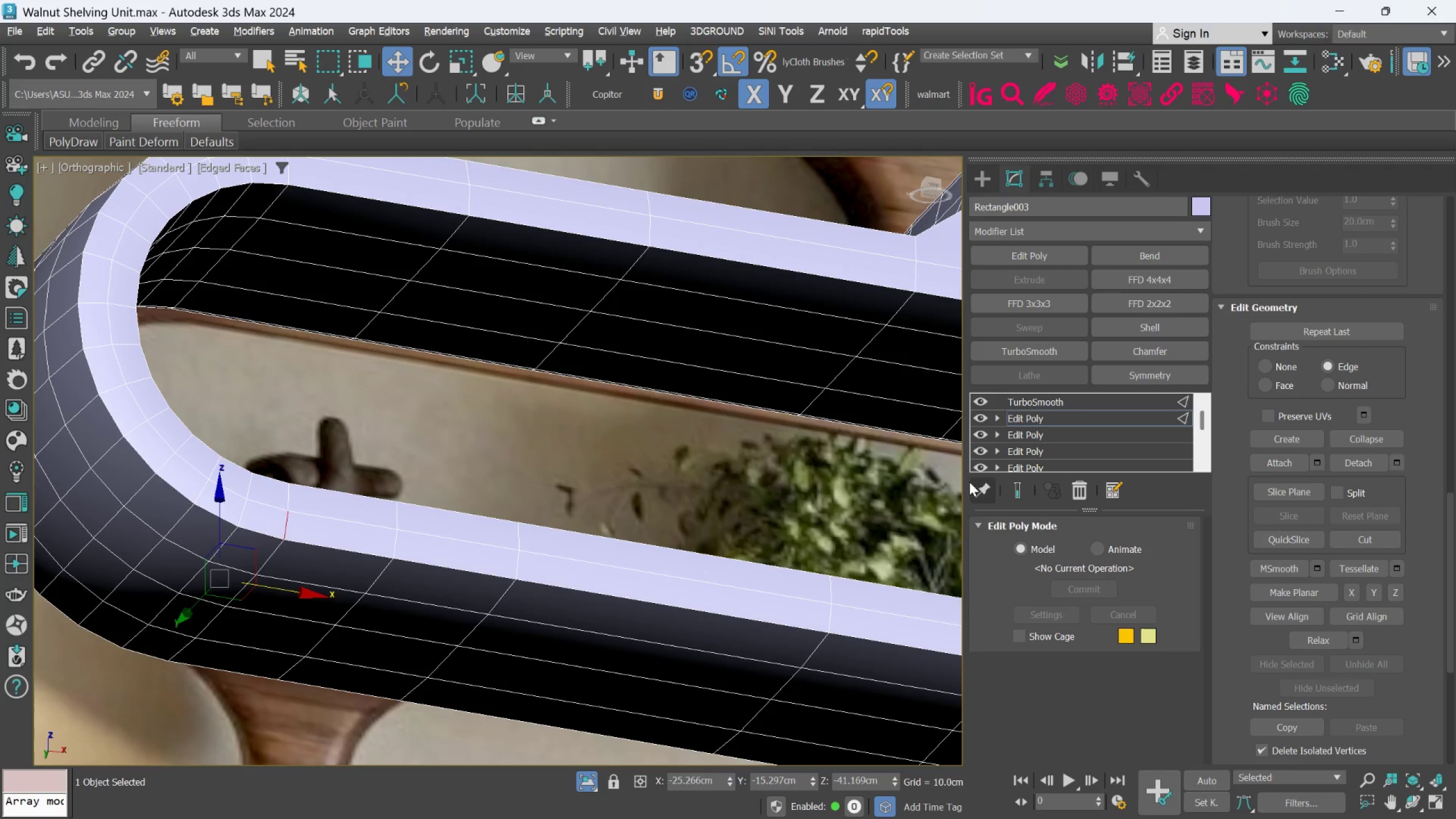 
hold_key(key=AltLeft, duration=0.95)
 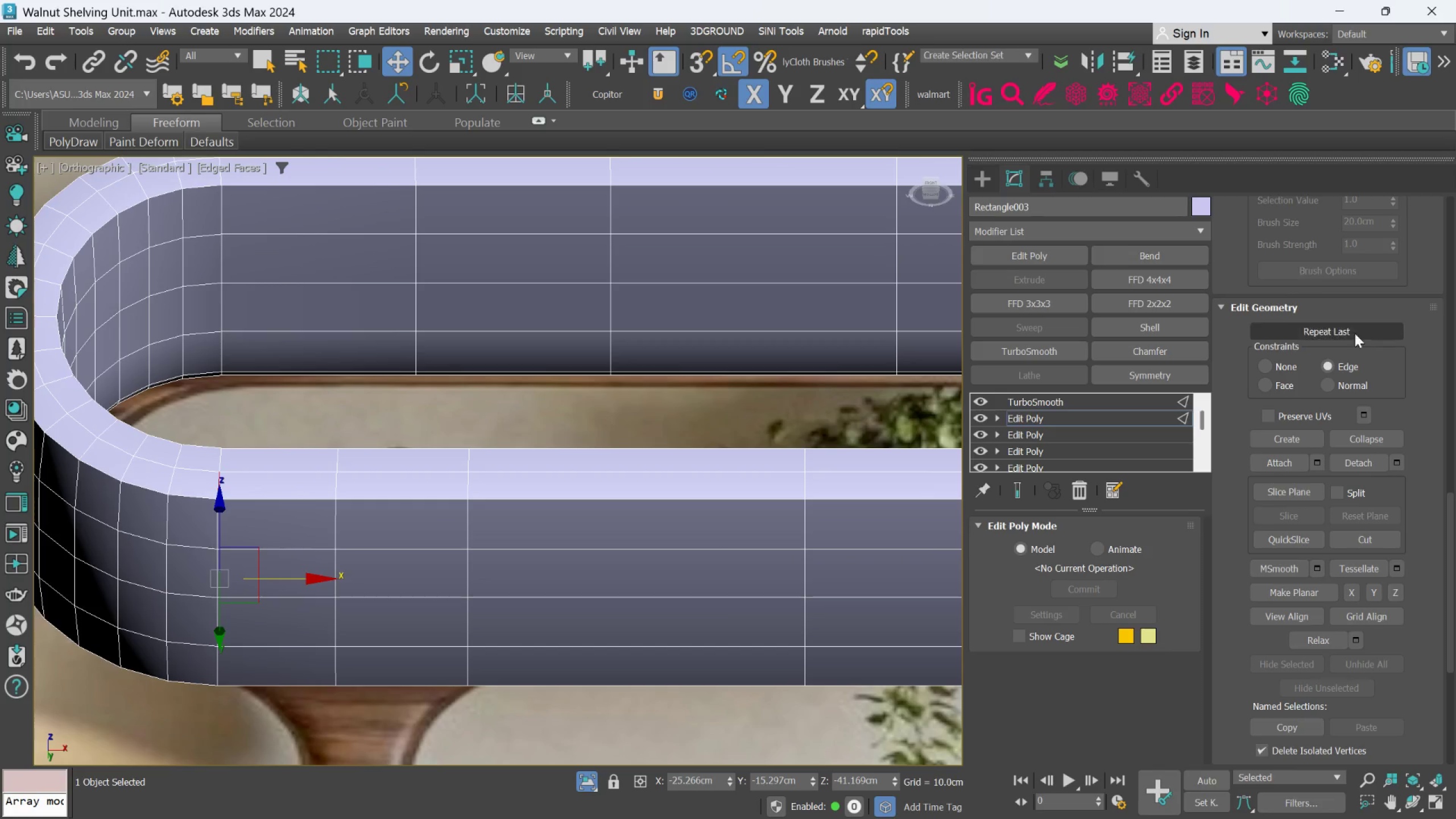 
scroll: coordinate [1375, 296], scroll_direction: up, amount: 70.0
 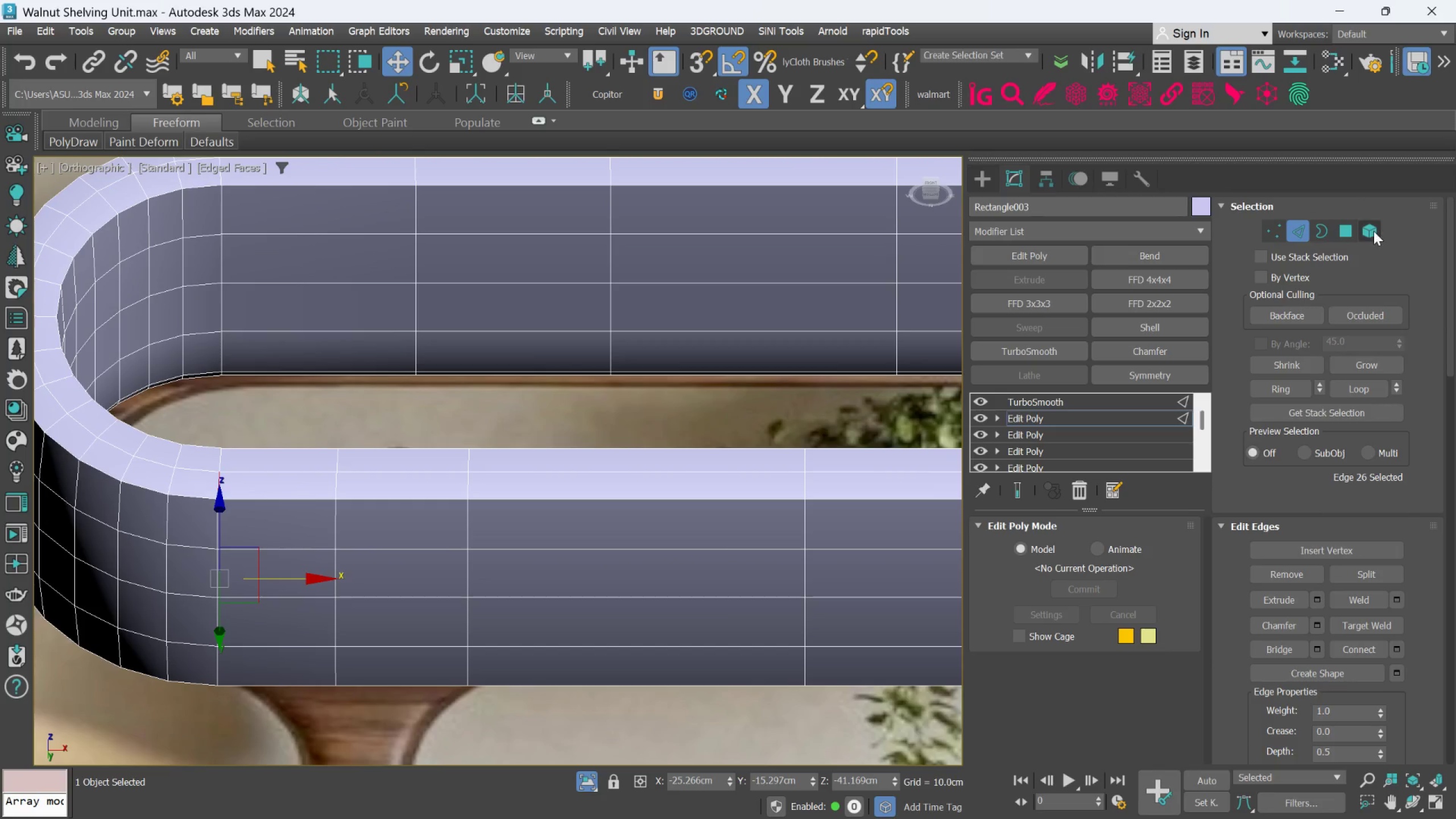 
left_click([1374, 231])
 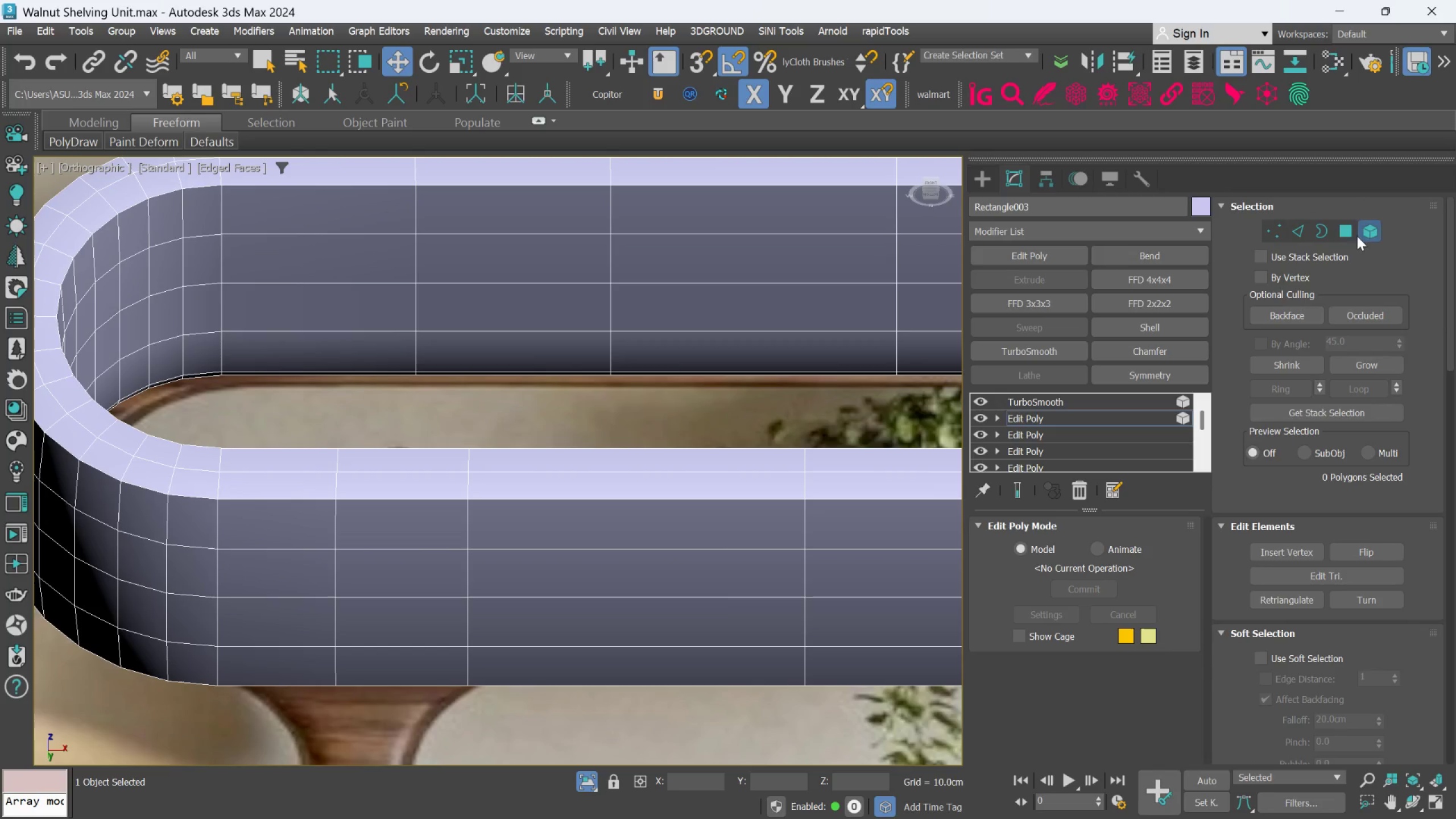 
left_click([1349, 231])
 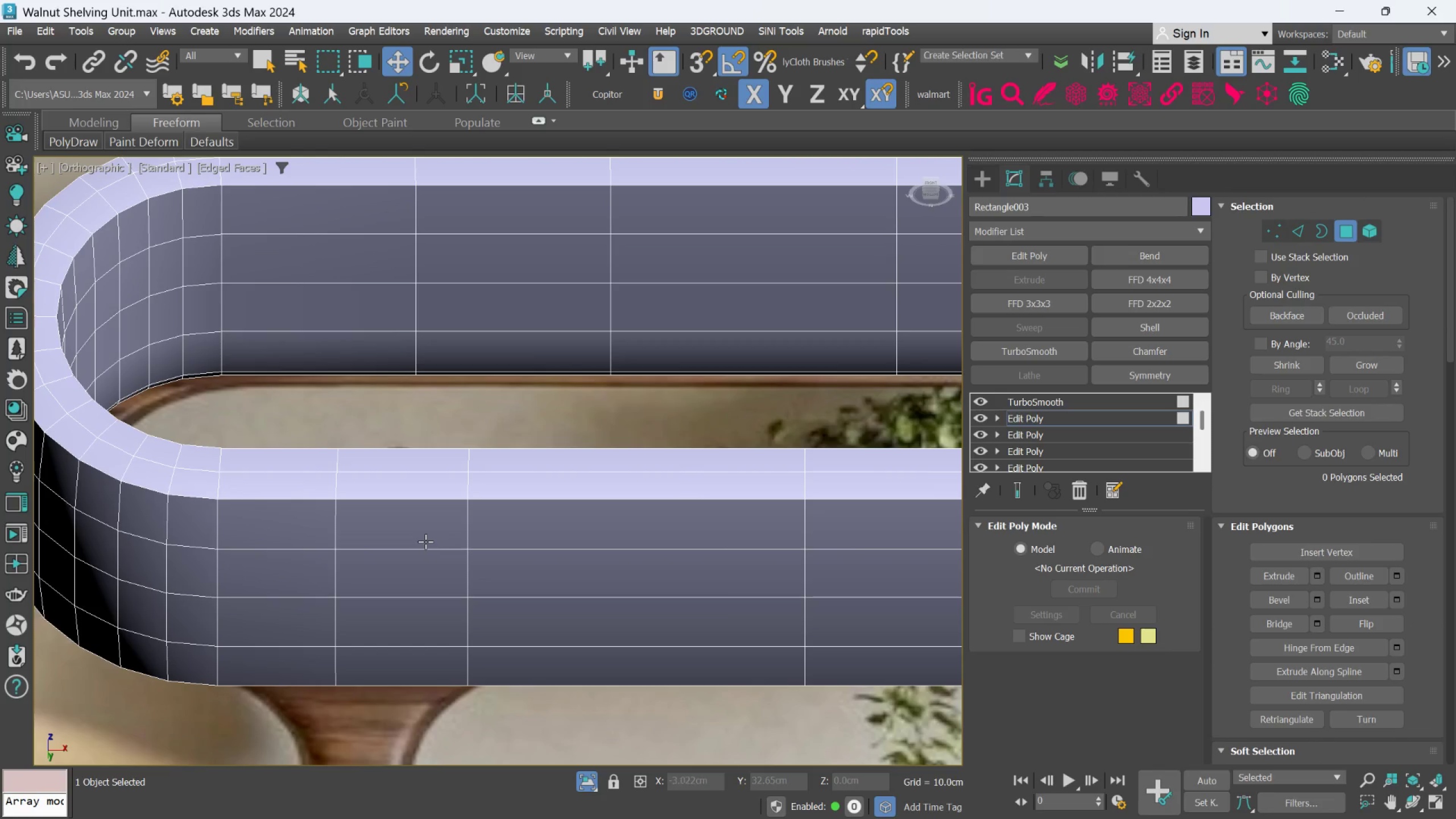 
left_click([424, 538])
 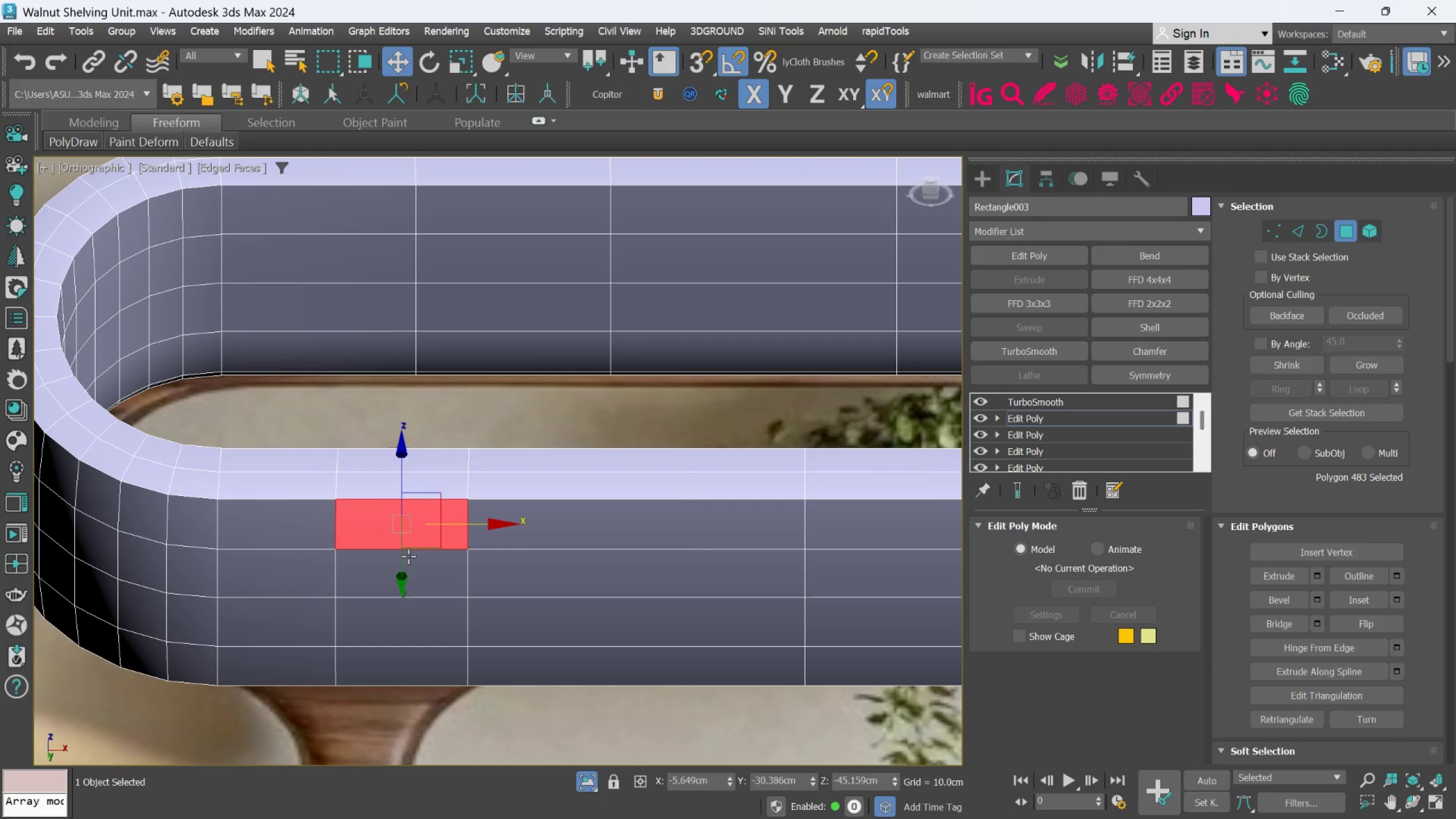 
key(Q)
 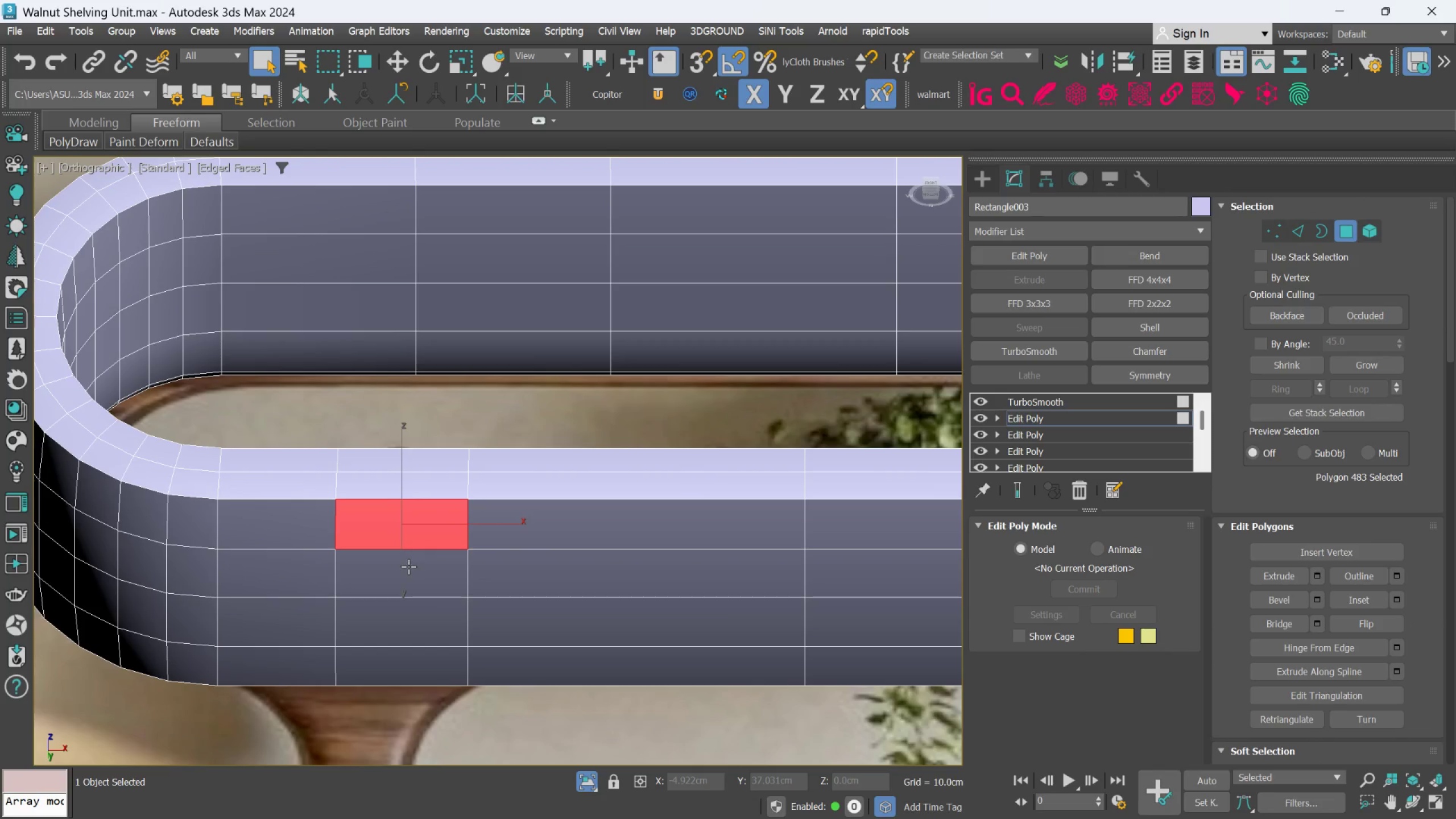 
hold_key(key=ControlLeft, duration=3.18)
double_click([406, 609])
 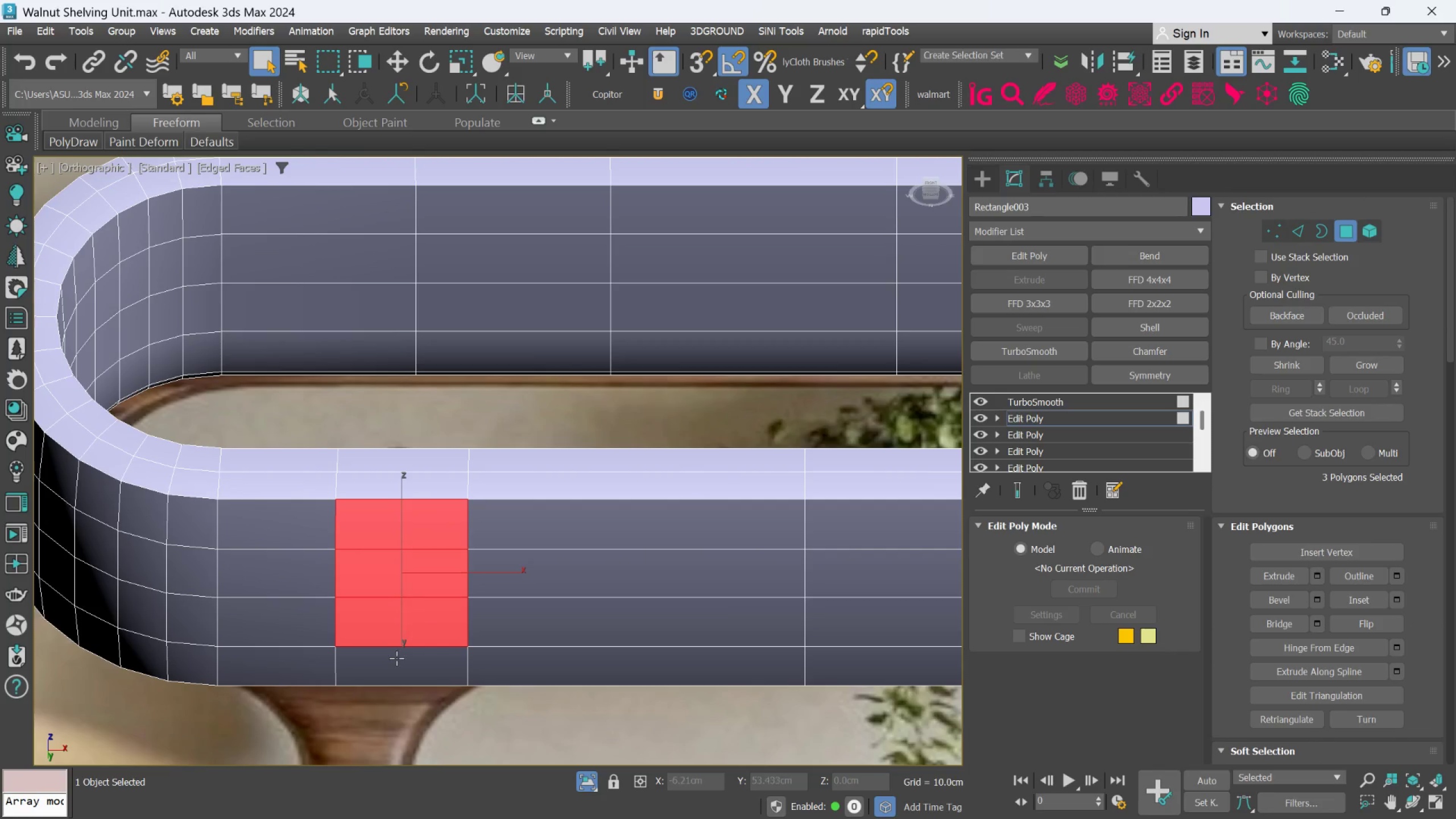 
triple_click([396, 658])
 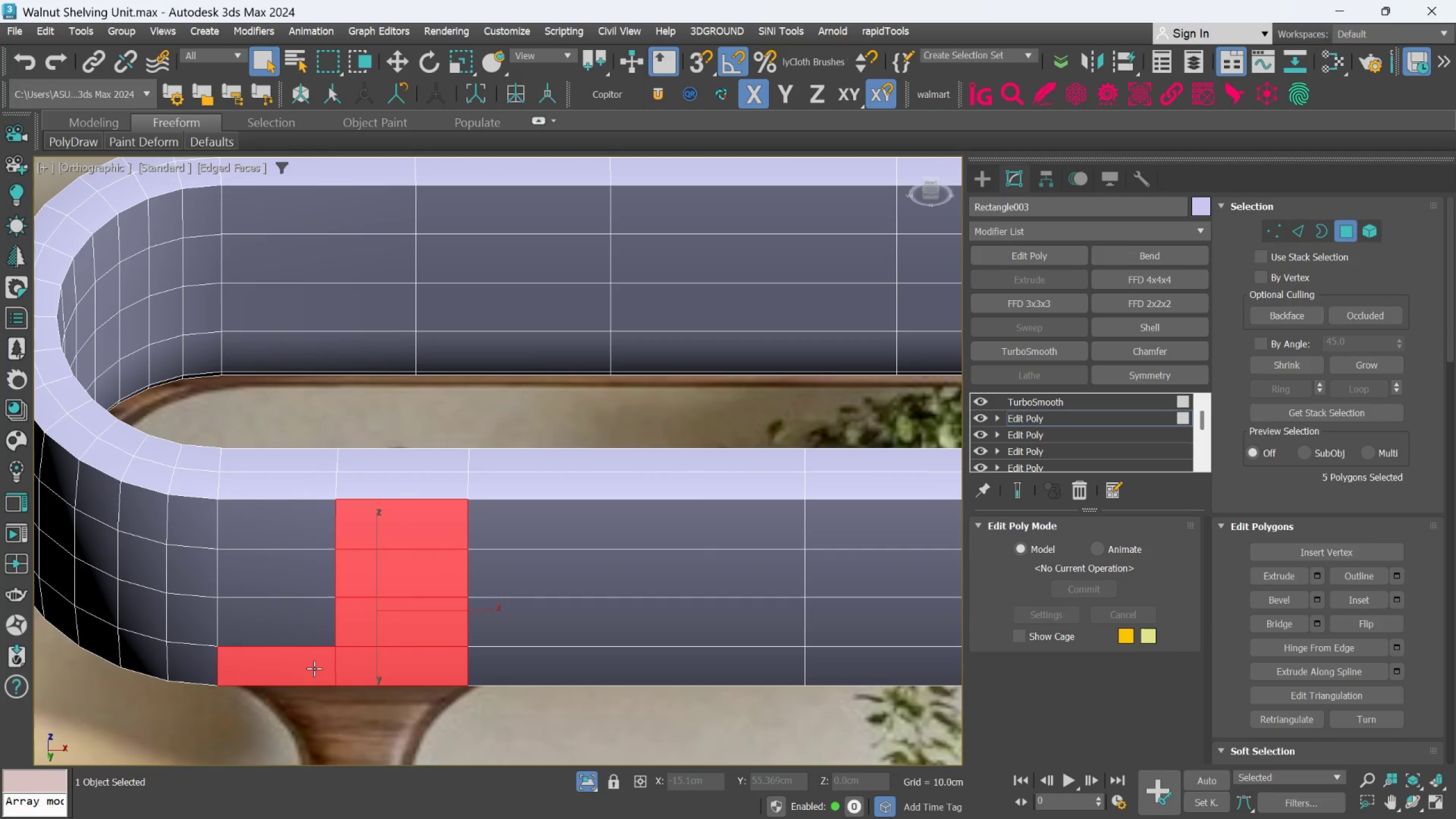 
double_click([300, 627])
 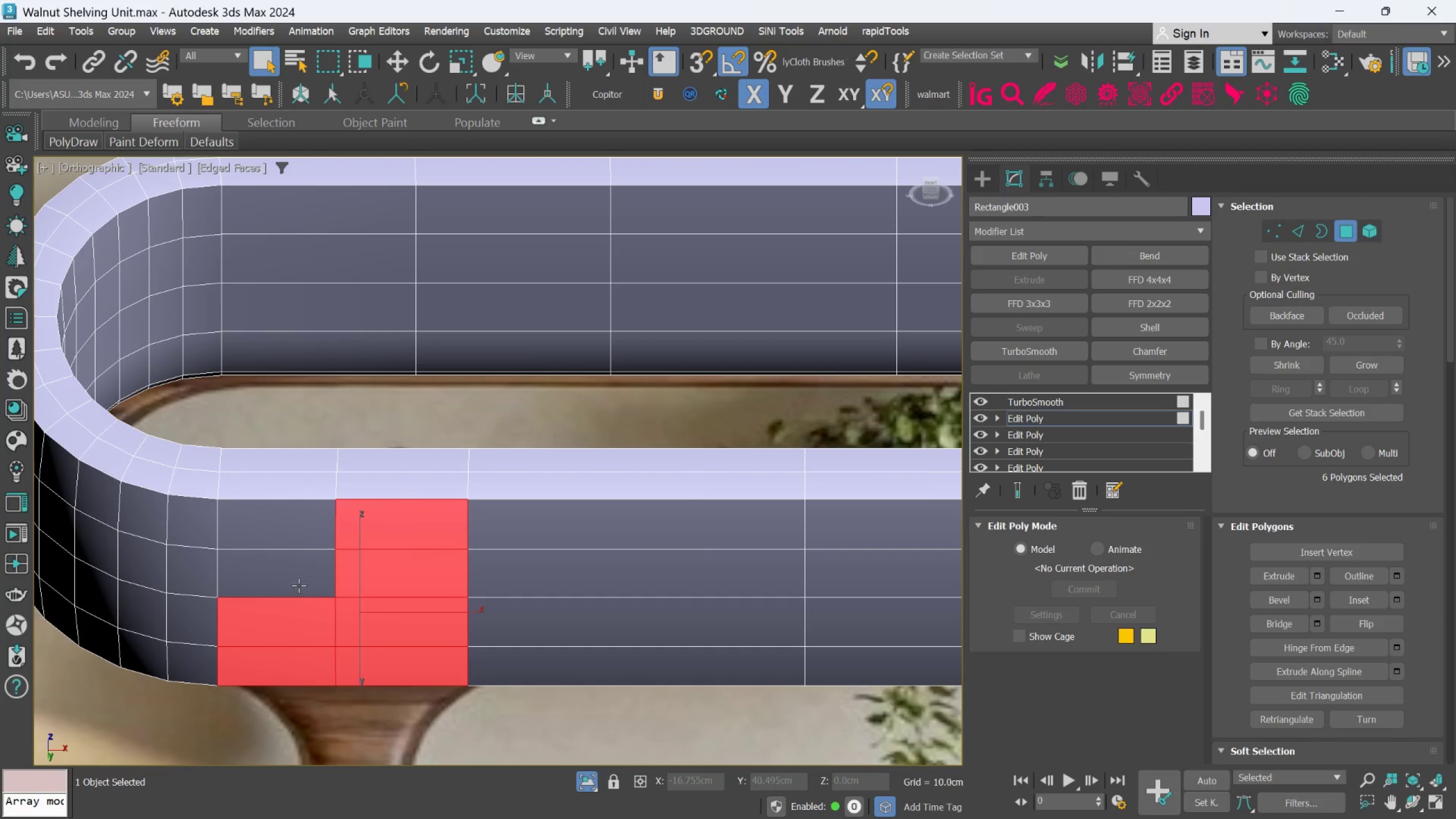 
triple_click([299, 580])
 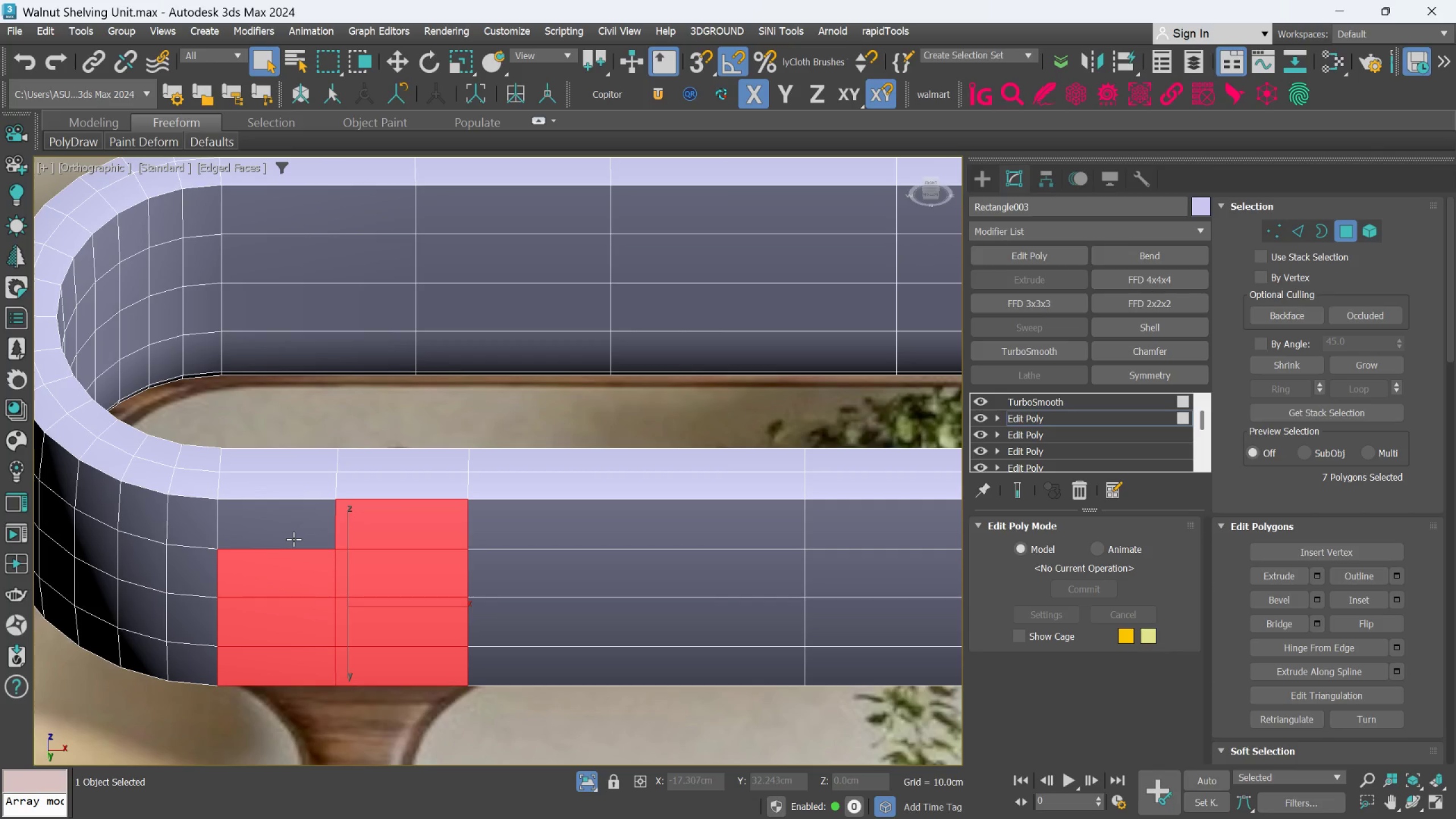 
left_click([293, 535])
 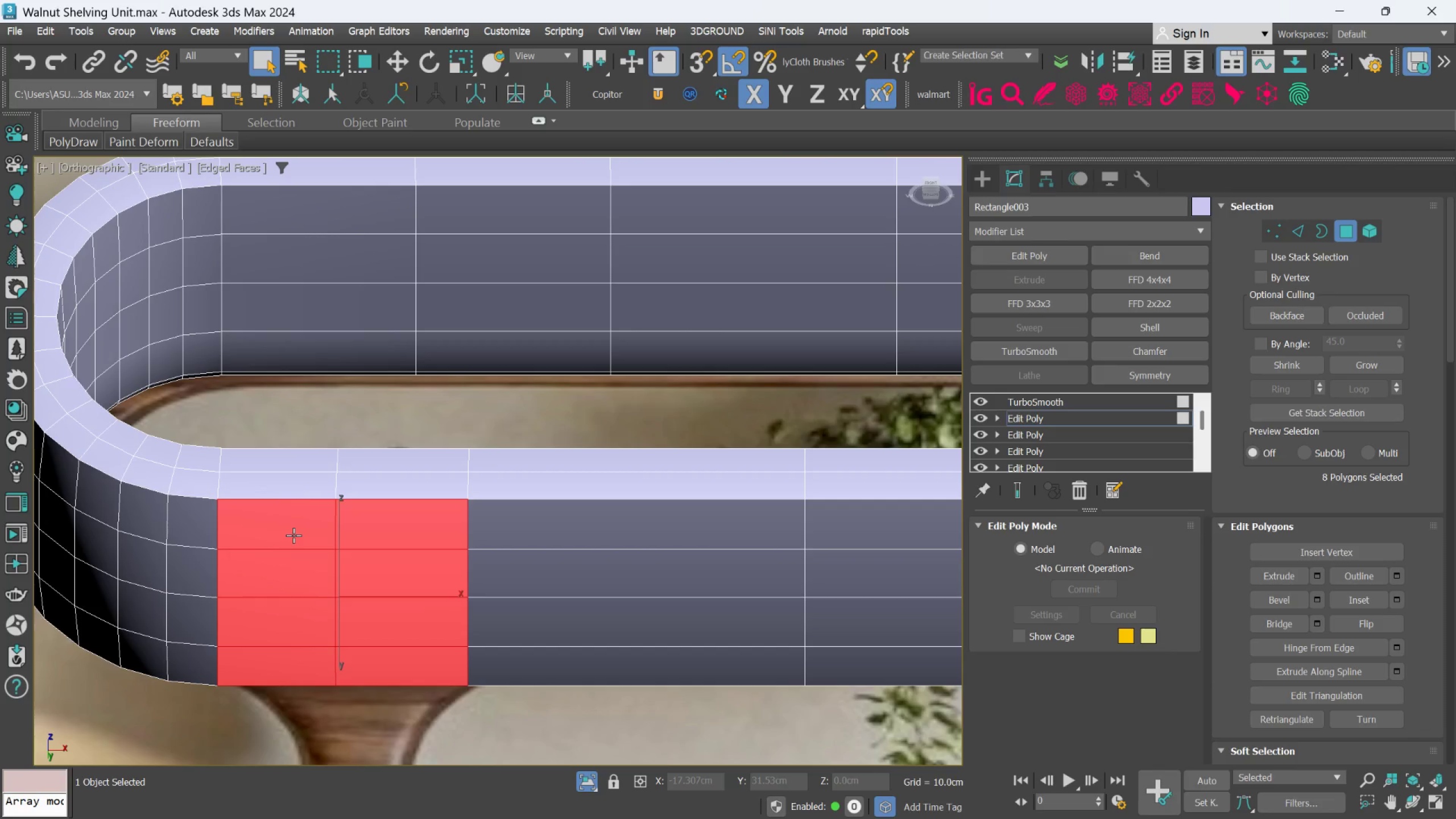 
key(F)
 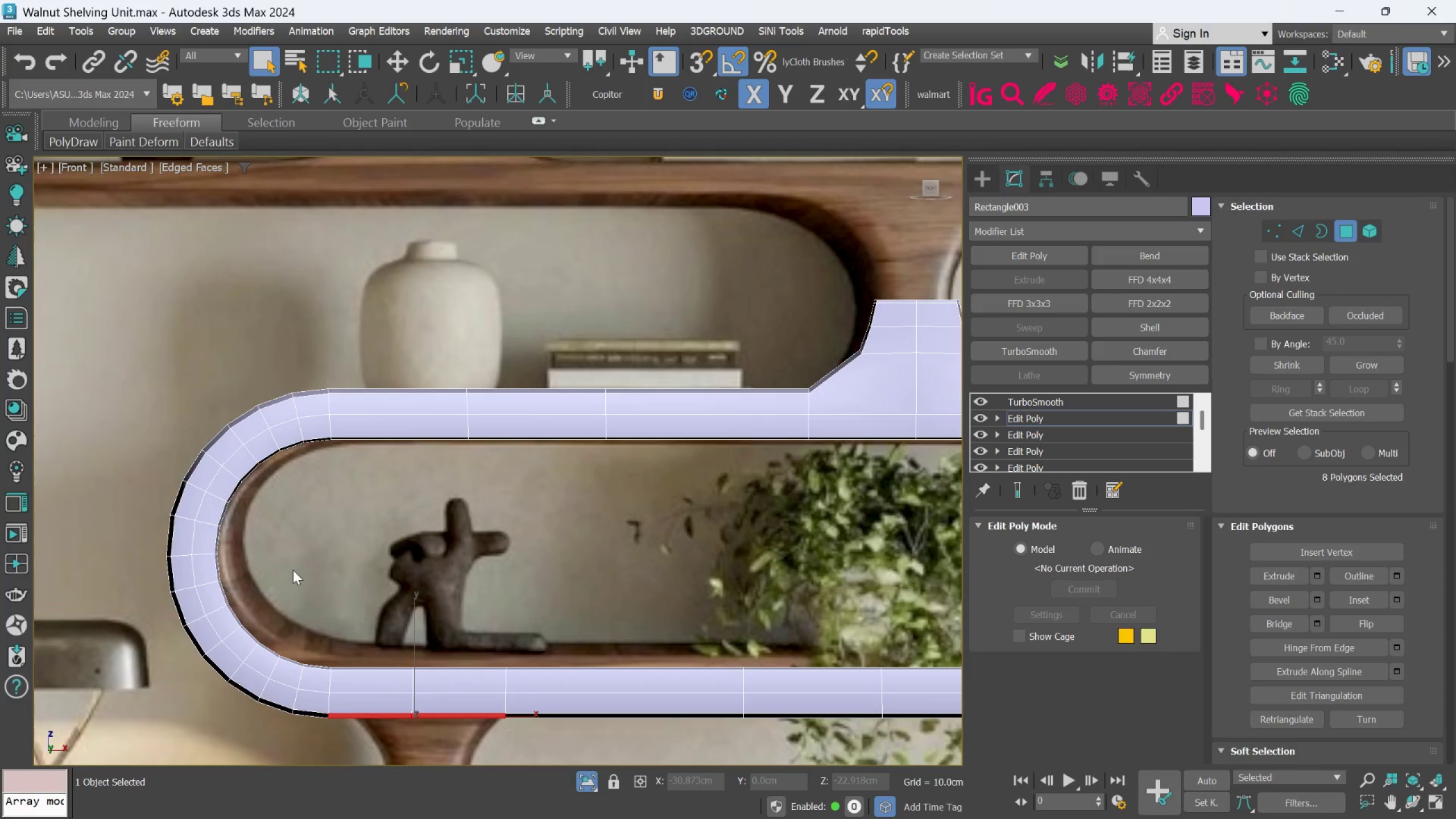 
scroll: coordinate [402, 648], scroll_direction: down, amount: 1.0
 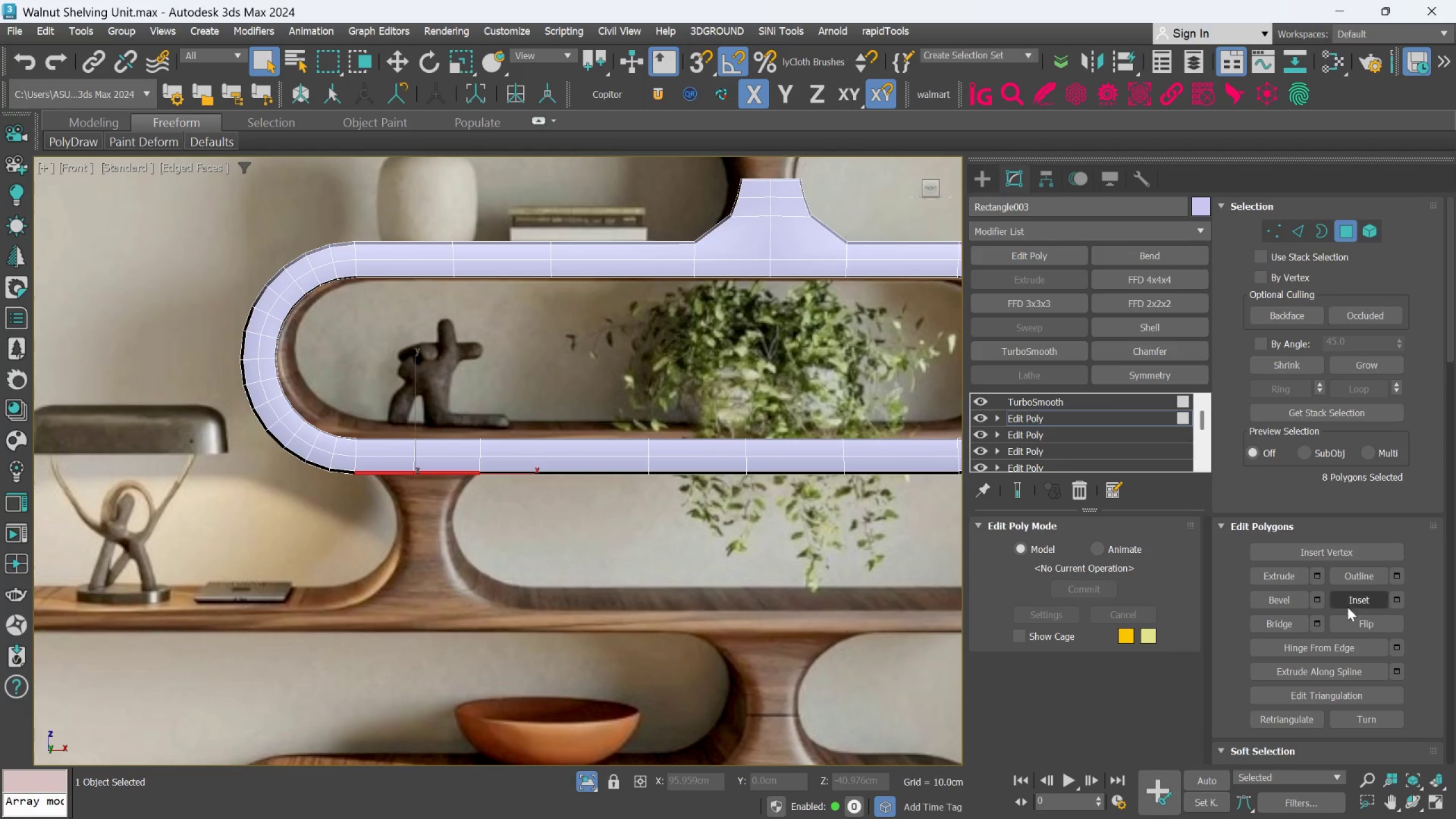 
left_click([1323, 574])
 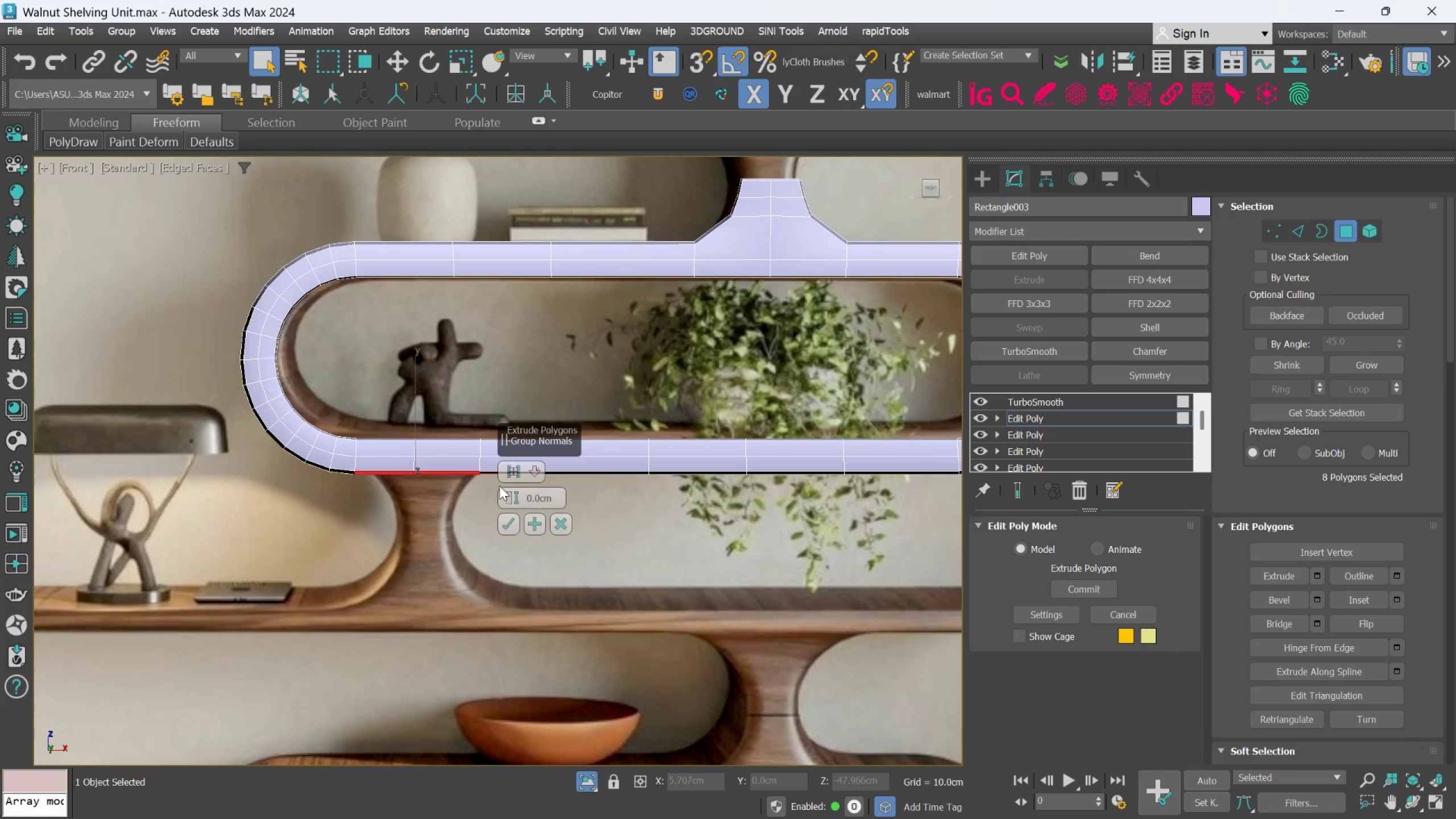 
left_click_drag(start_coordinate=[504, 490], to_coordinate=[528, 357])
 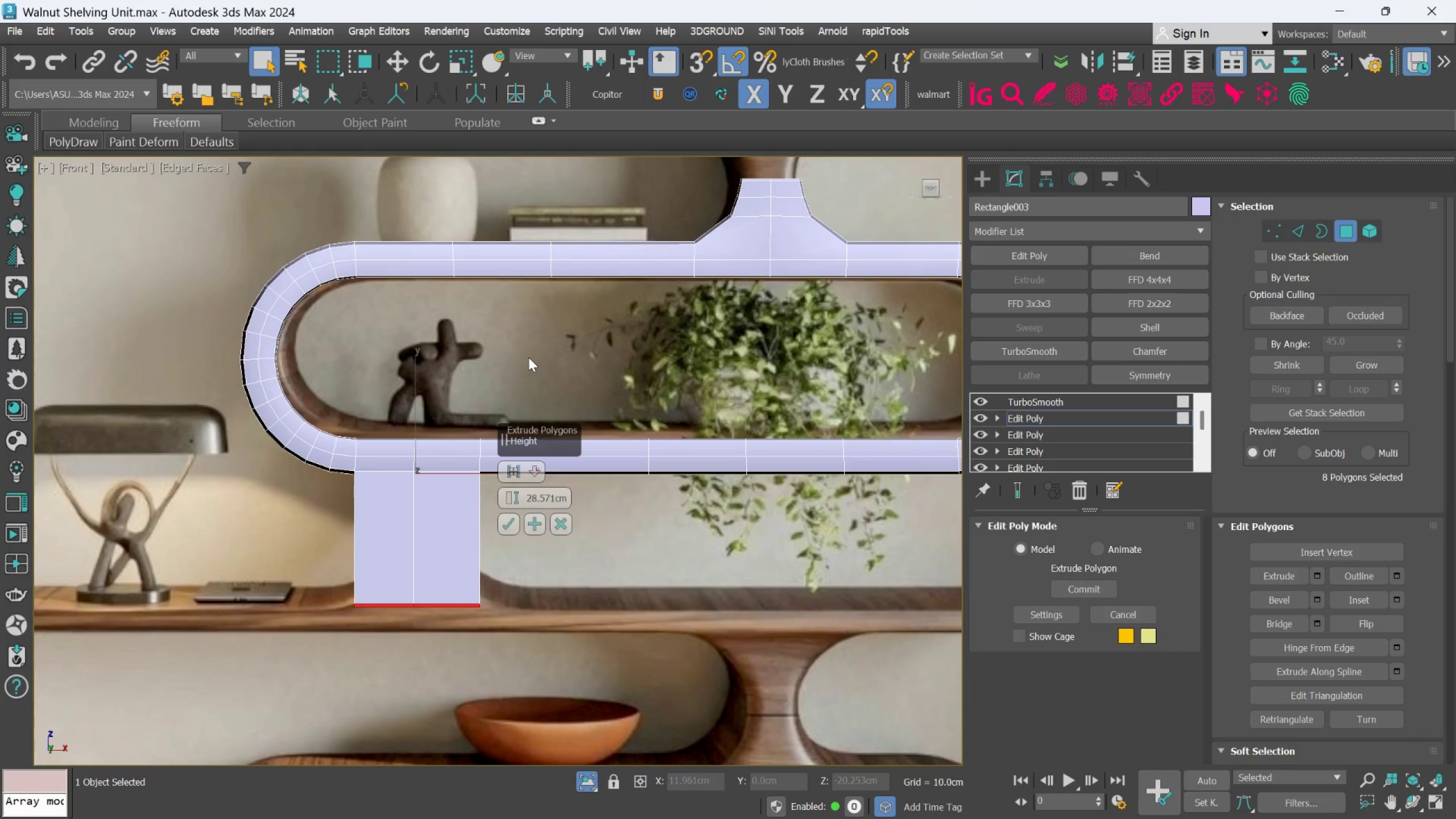 
key(F)
 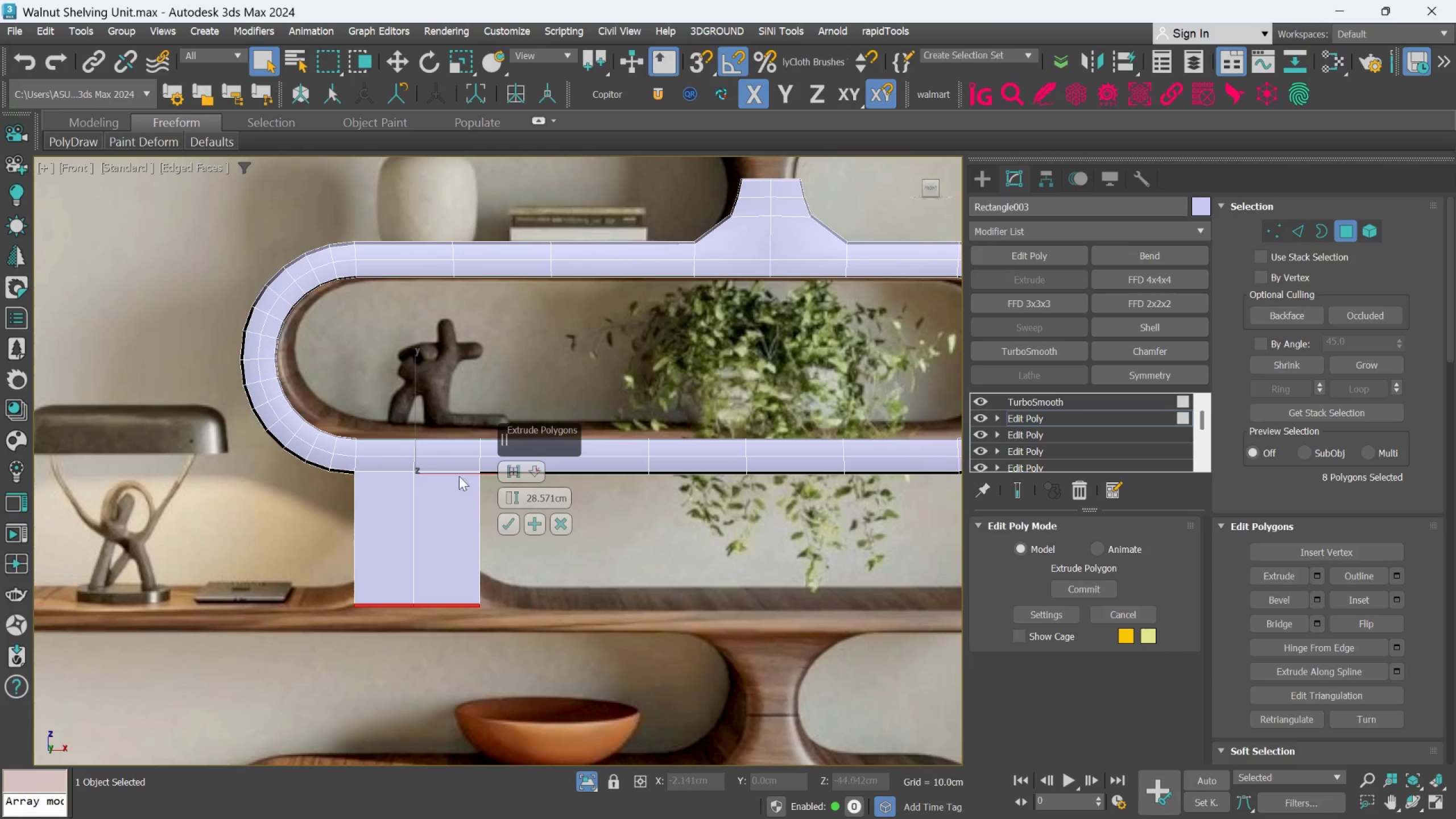 
scroll: coordinate [442, 557], scroll_direction: up, amount: 3.0
 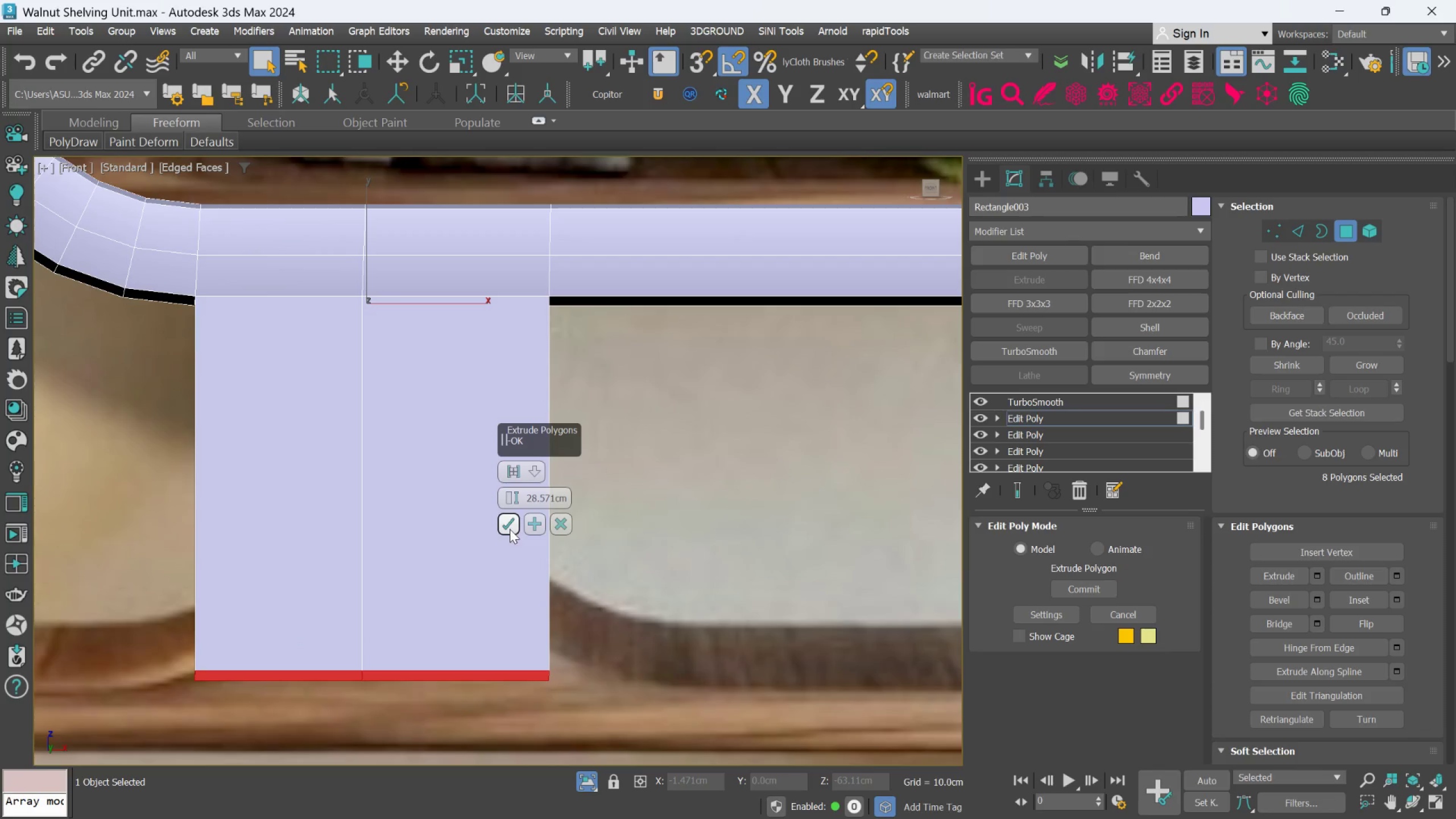 
left_click([511, 521])
 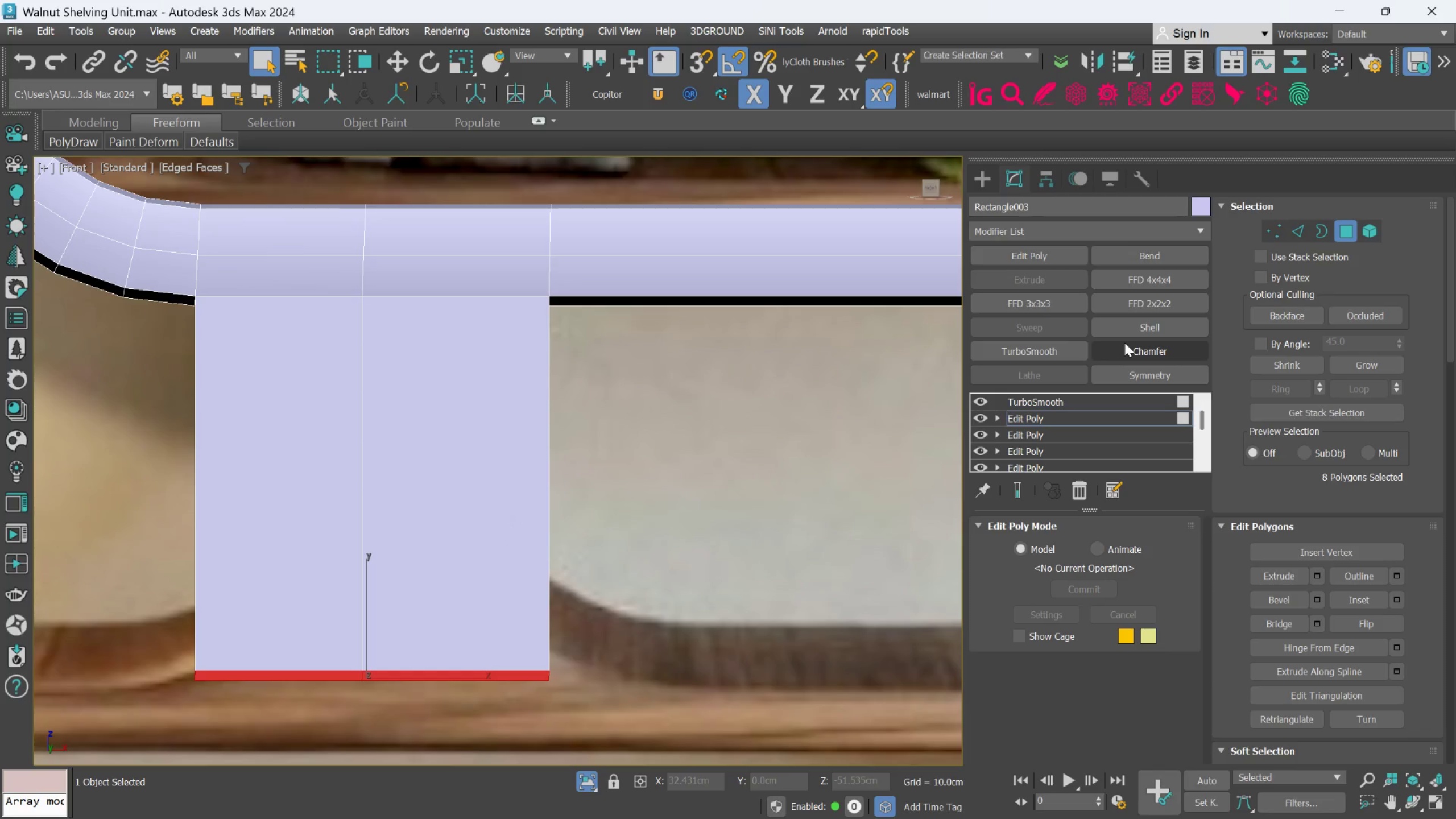 
hold_key(key=ControlLeft, duration=0.87)
left_click([1269, 233])
 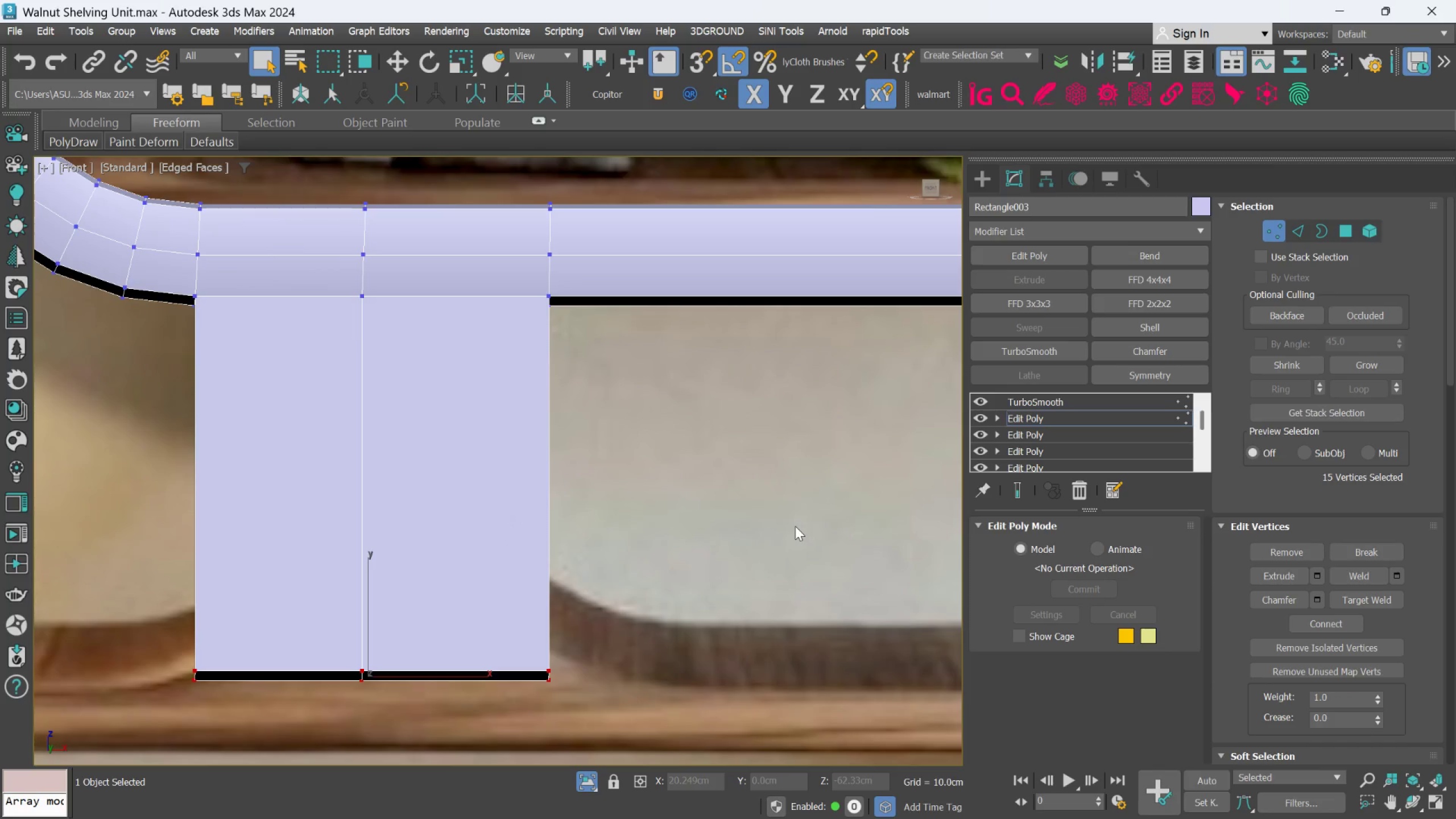 
key(Control+E)
 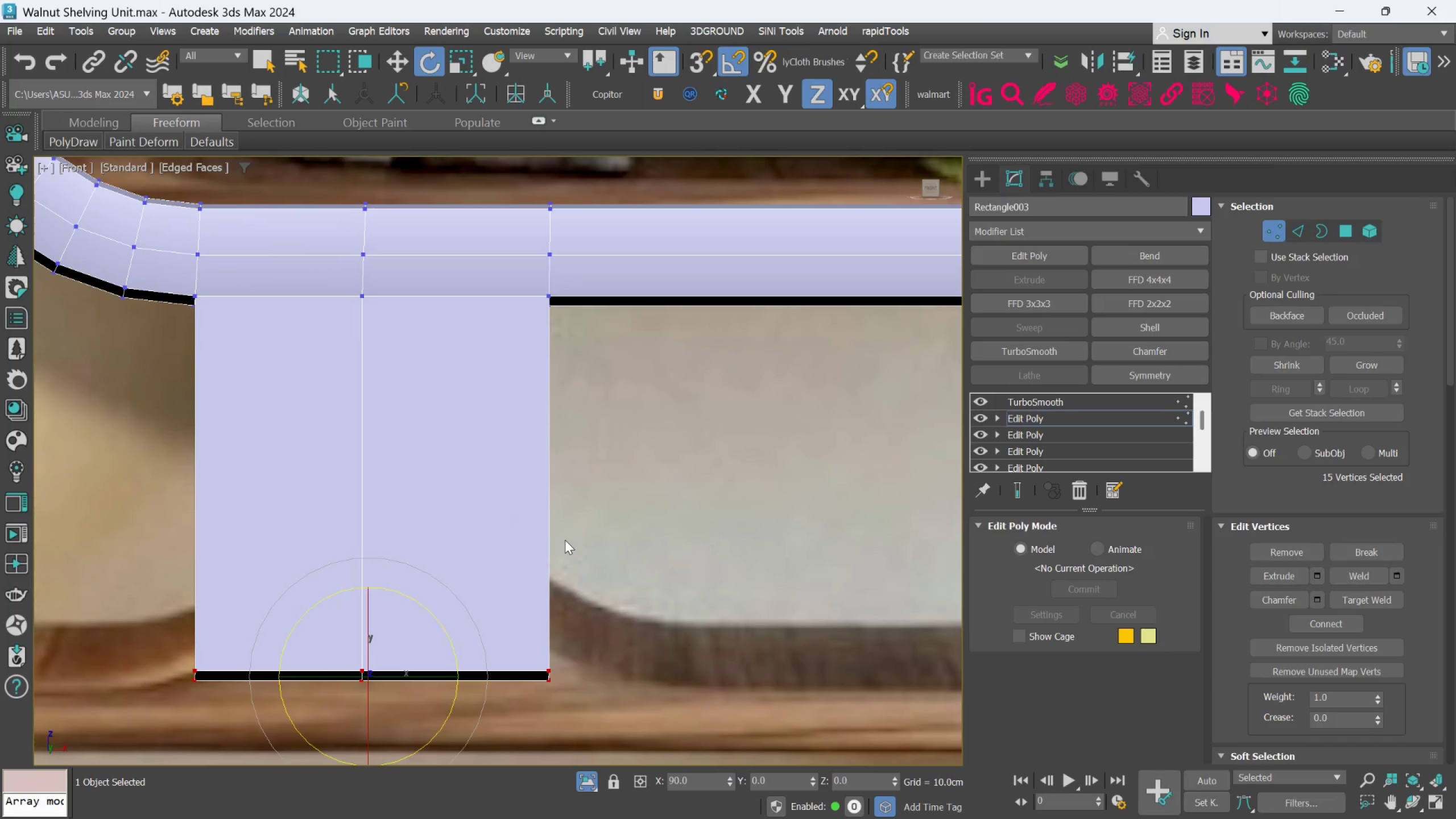 
key(Control+R)
 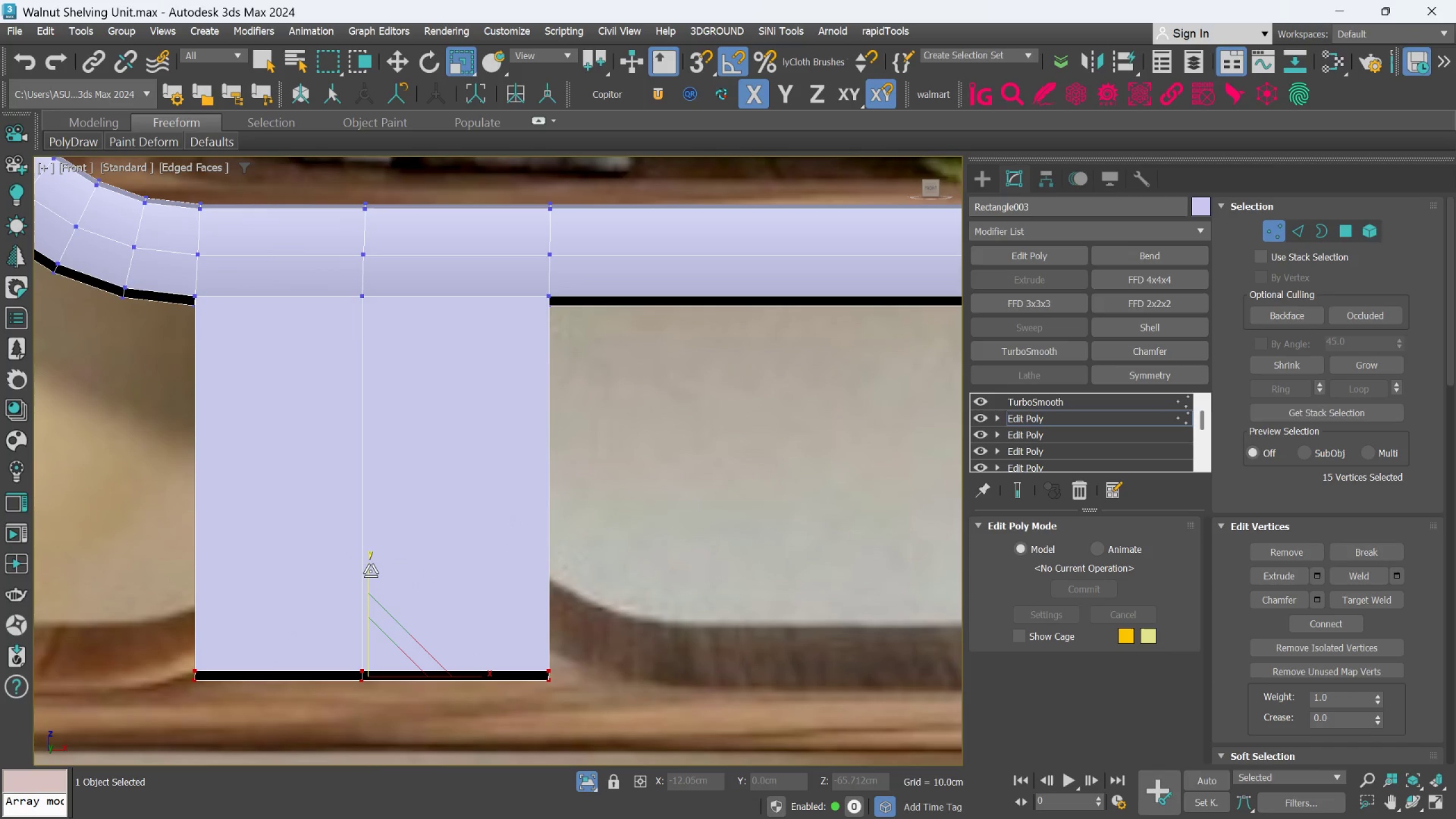 
left_click_drag(start_coordinate=[370, 571], to_coordinate=[336, 6])
 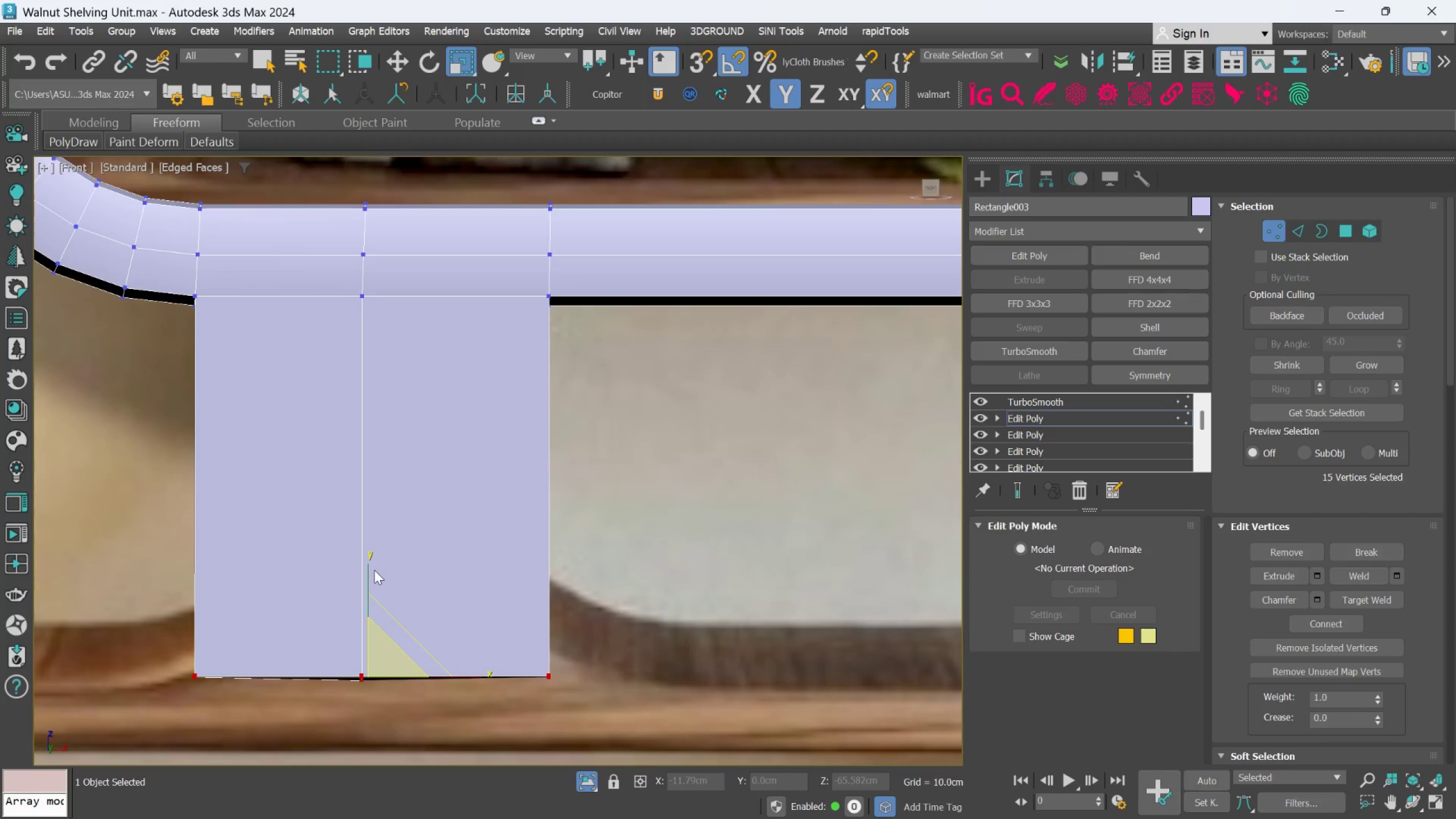 
left_click_drag(start_coordinate=[370, 577], to_coordinate=[371, 635])
 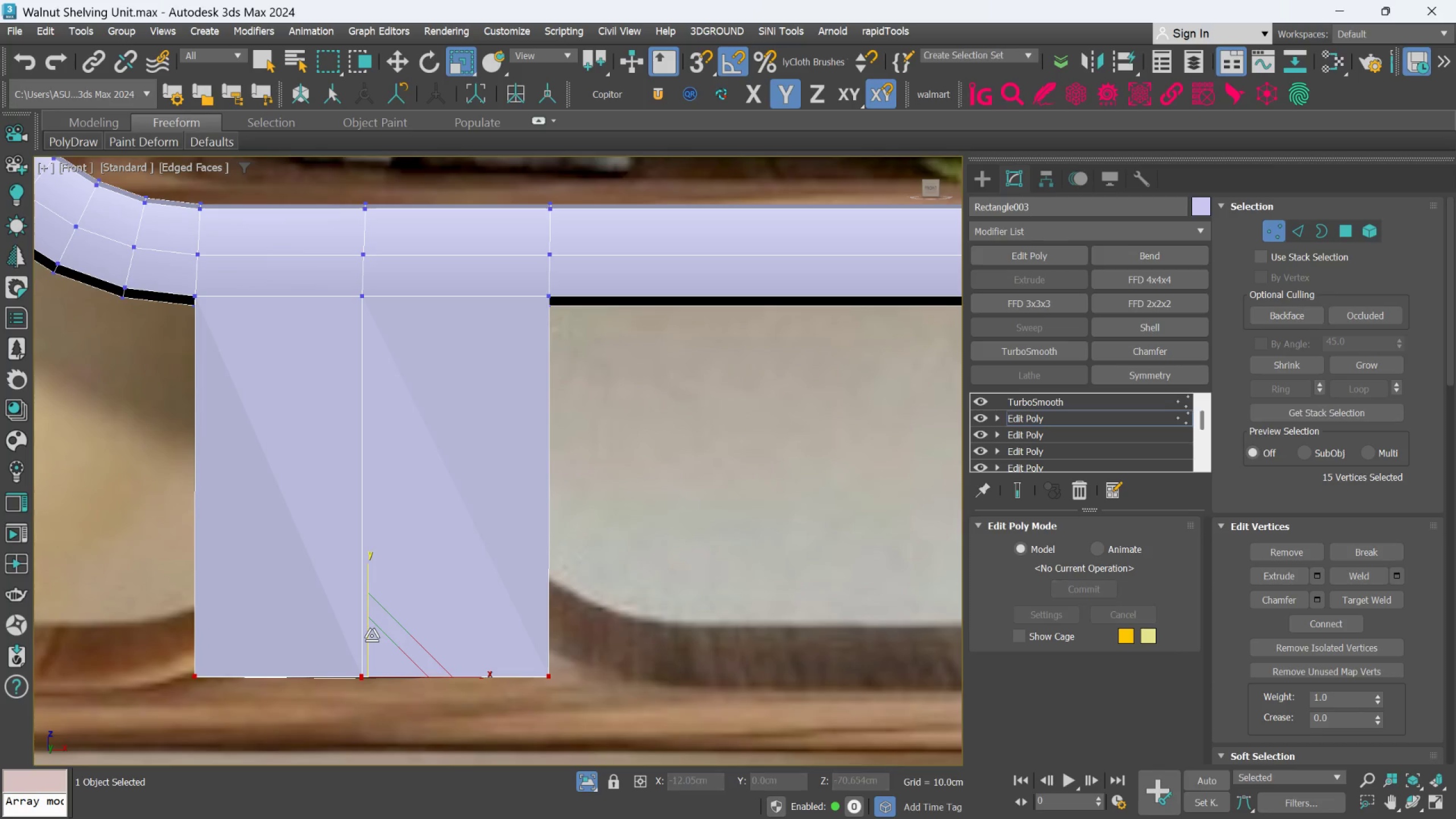 
key(Control+Z)
 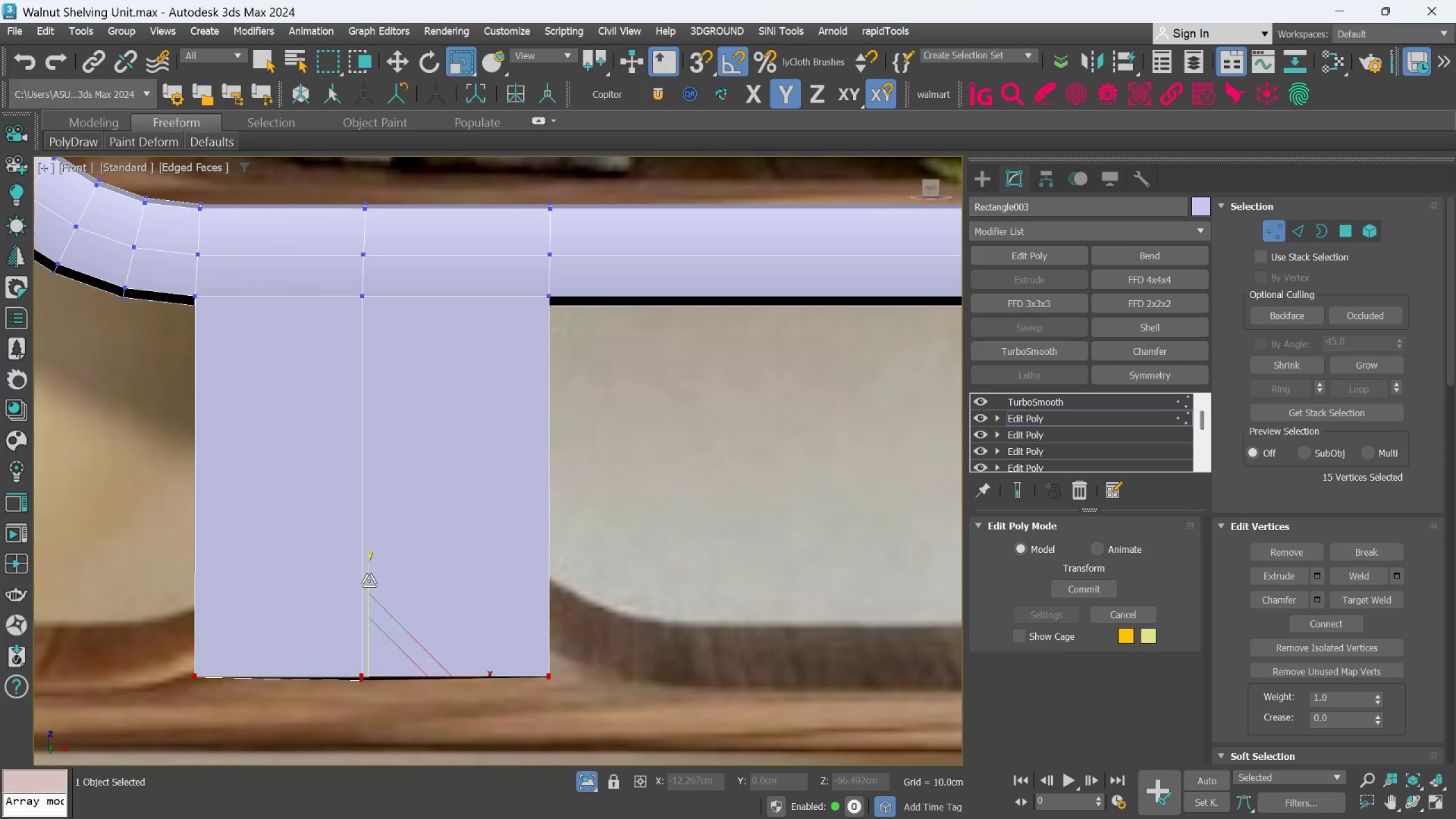 
left_click_drag(start_coordinate=[369, 581], to_coordinate=[373, 640])
 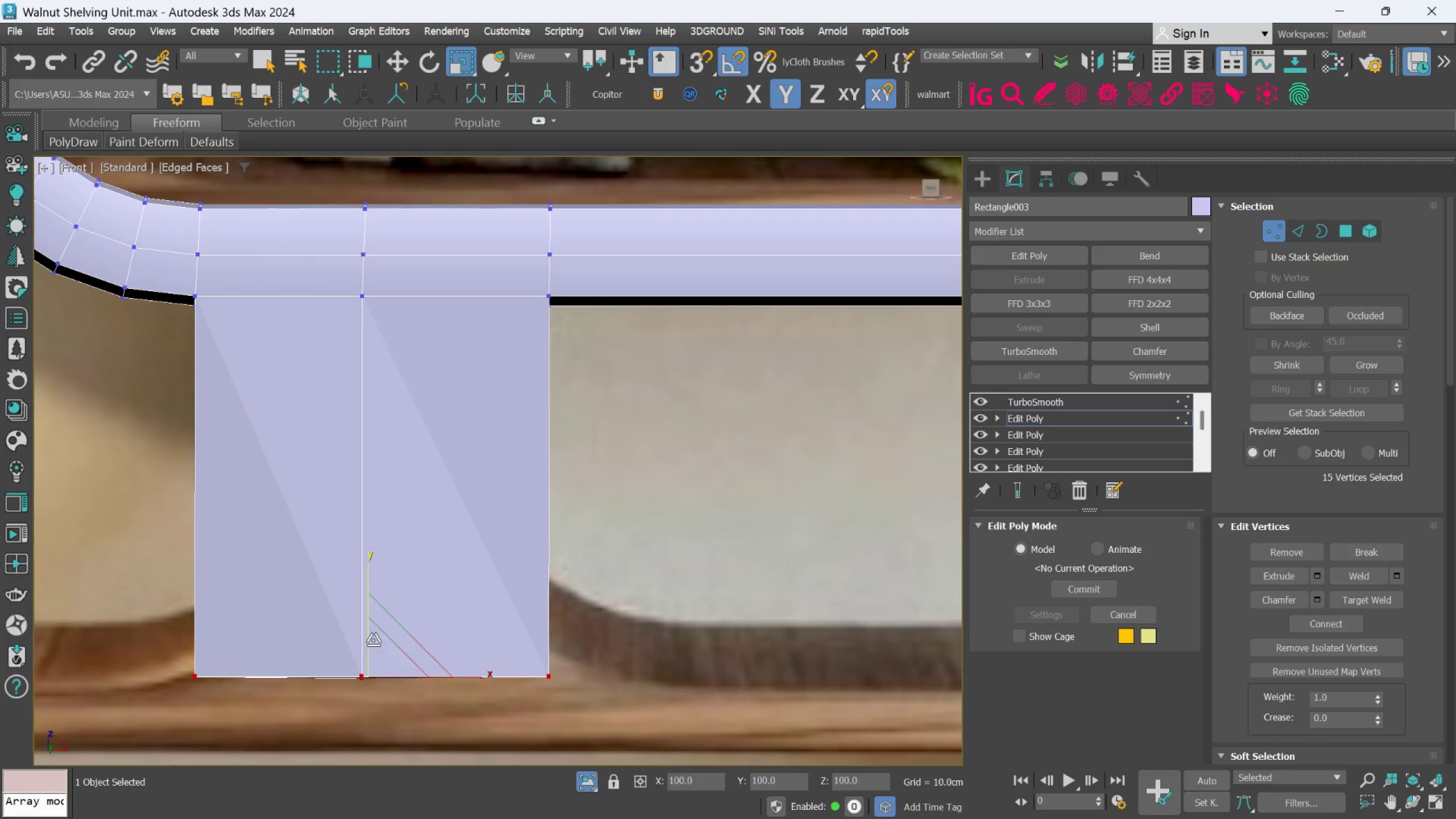 
key(Control+Z)
 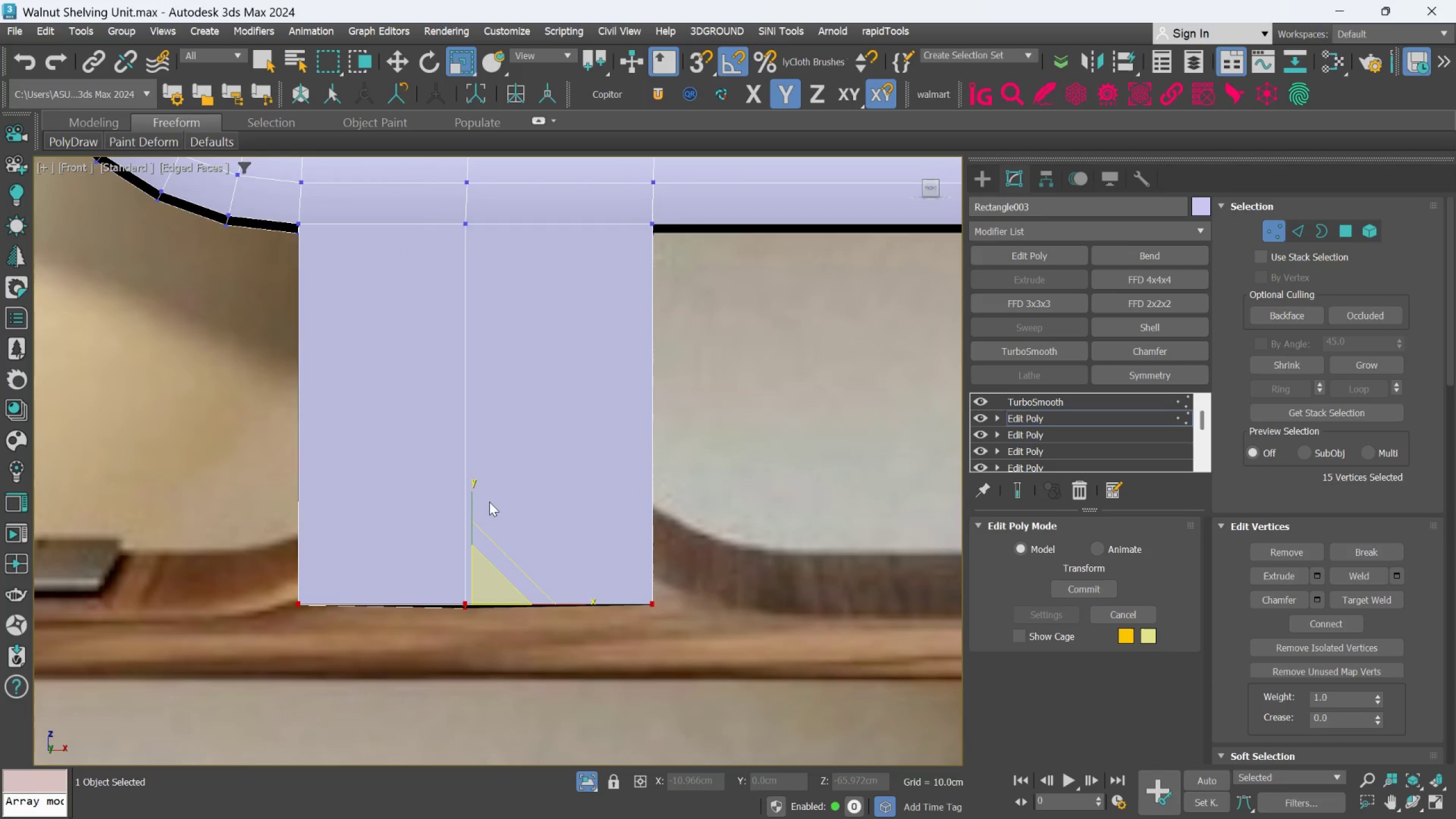 
key(F)
 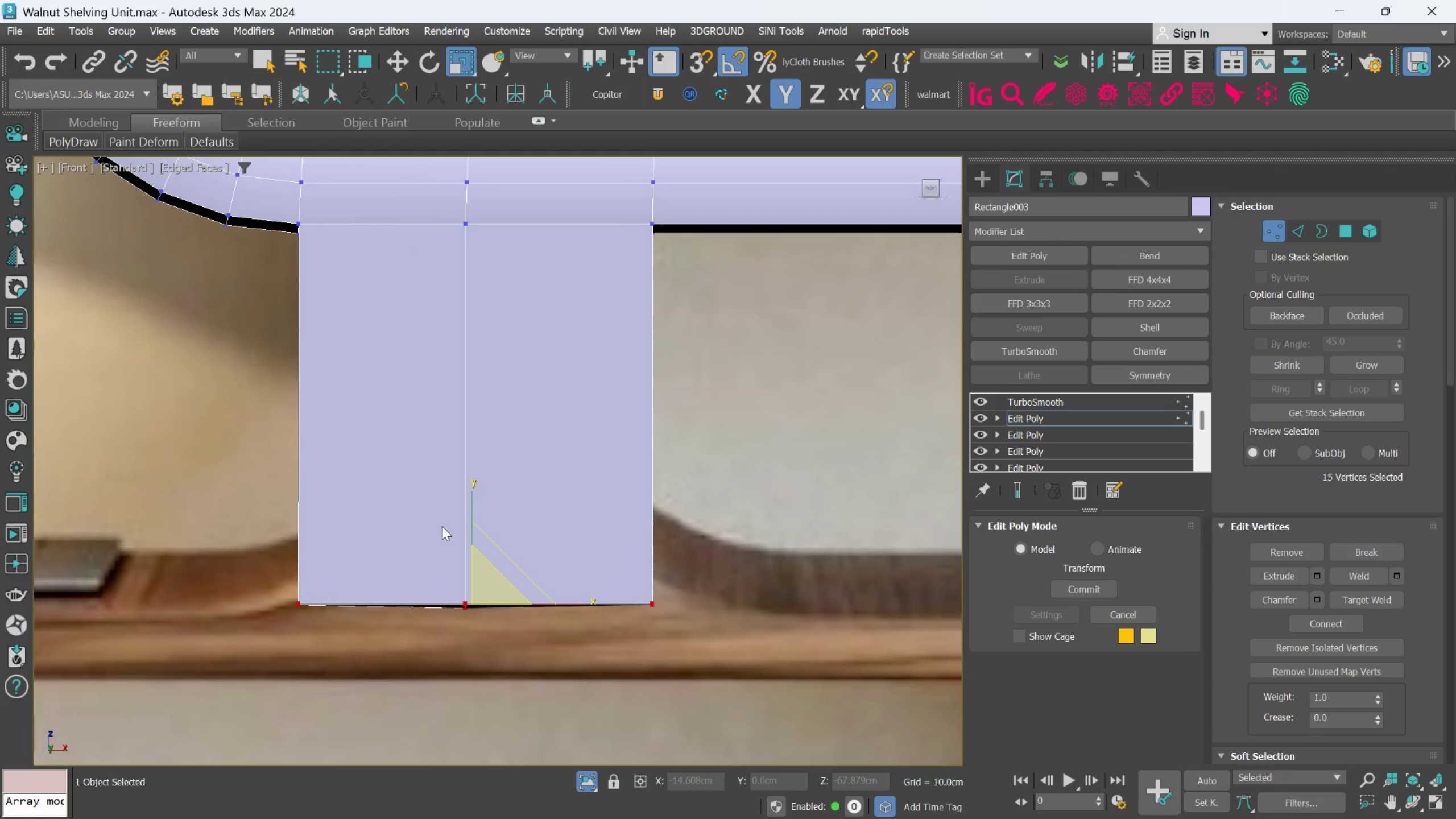 
scroll: coordinate [456, 506], scroll_direction: up, amount: 1.0
 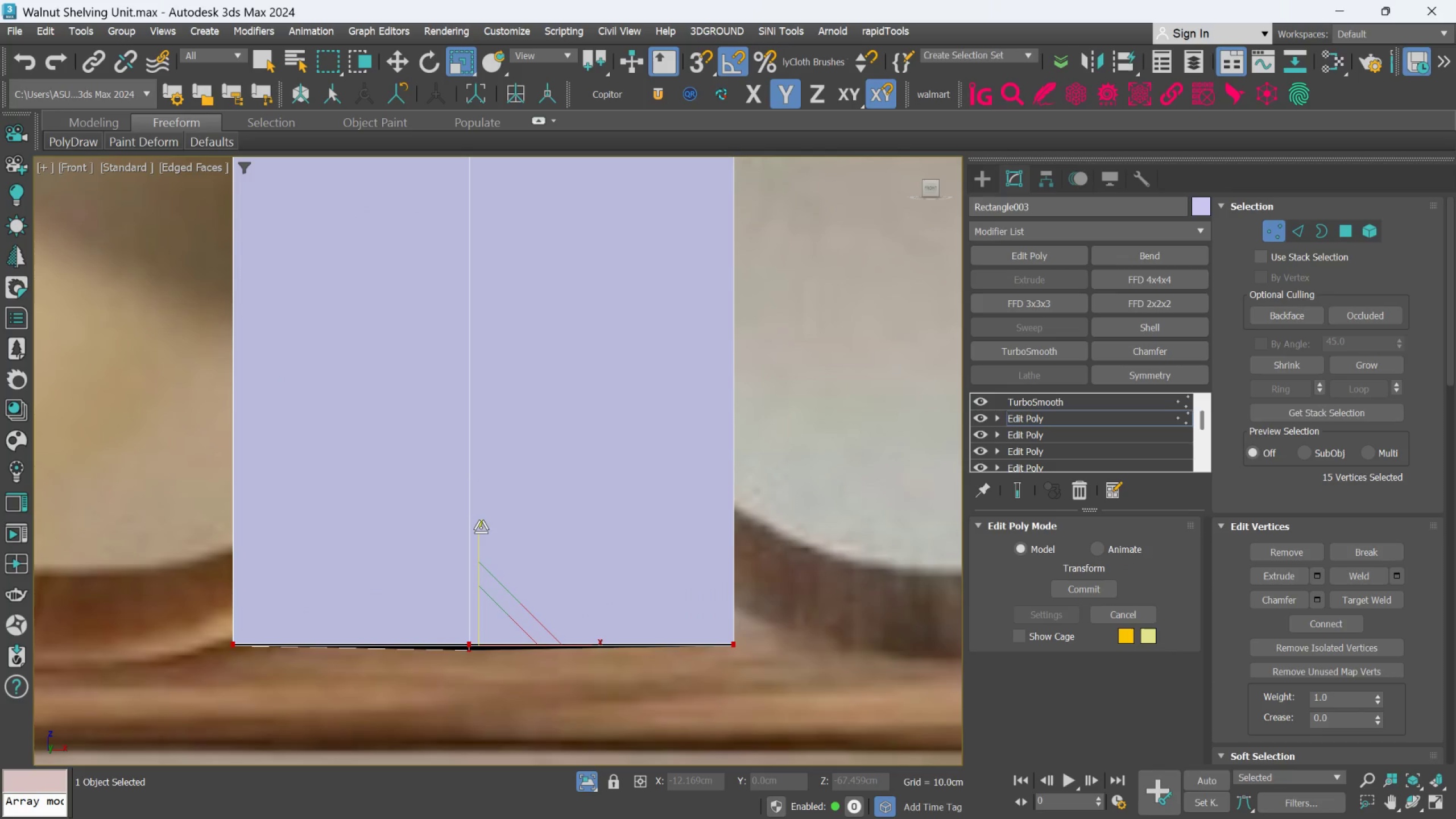 
left_click_drag(start_coordinate=[481, 527], to_coordinate=[460, 744])
 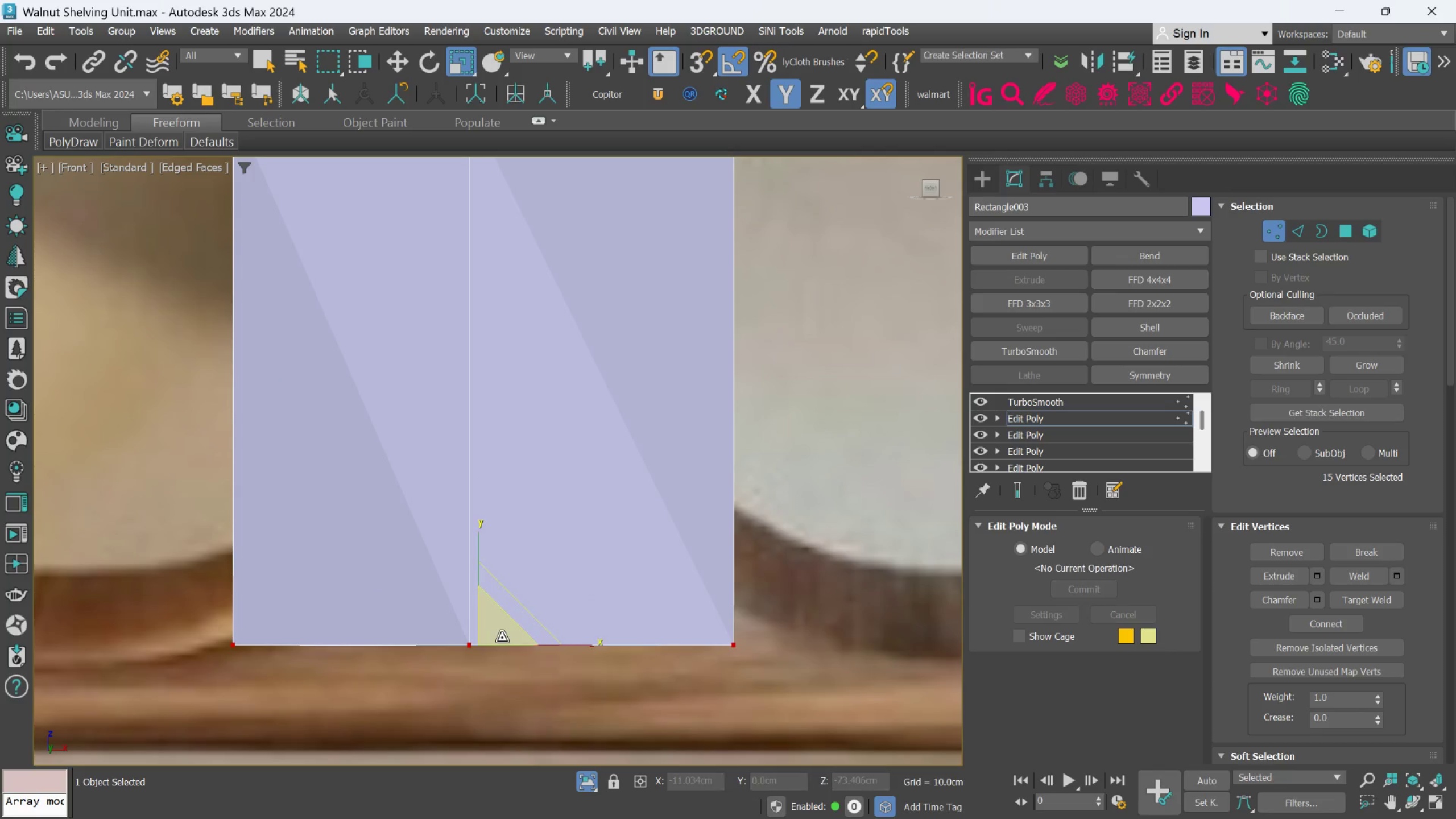 
scroll: coordinate [502, 638], scroll_direction: down, amount: 1.0
 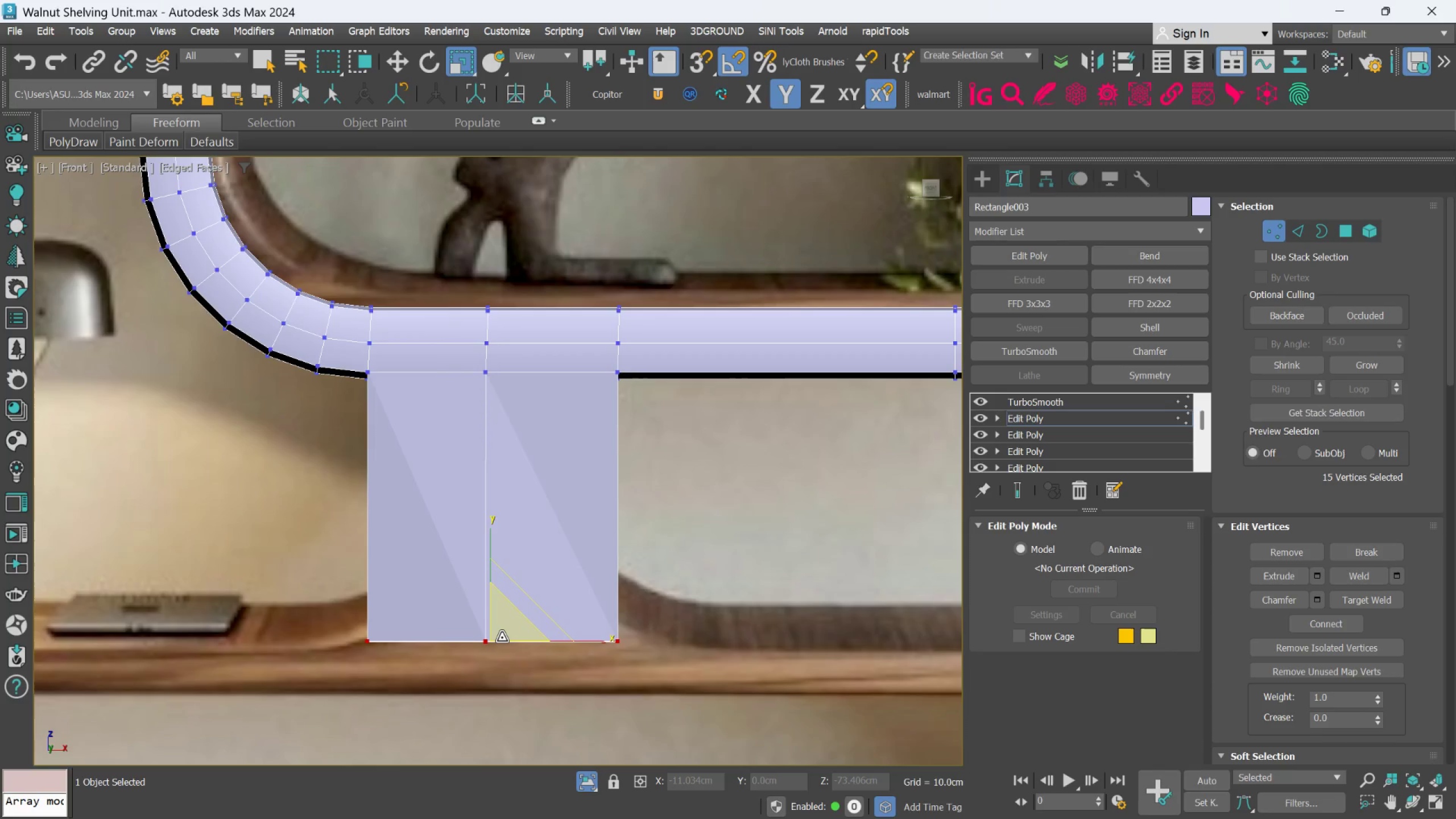 
key(Control+Z)
 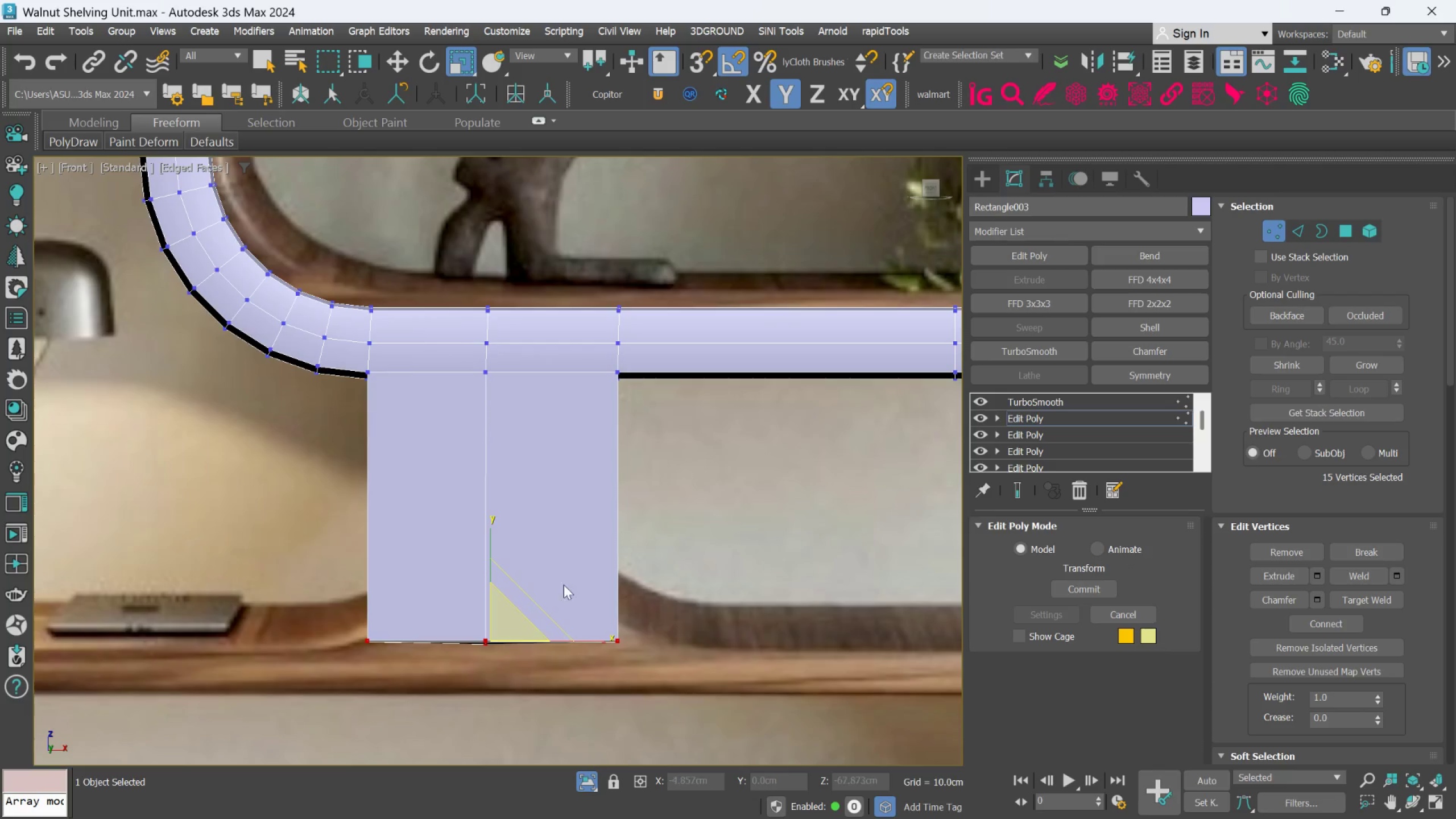 
hold_key(key=ControlLeft, duration=0.5)
 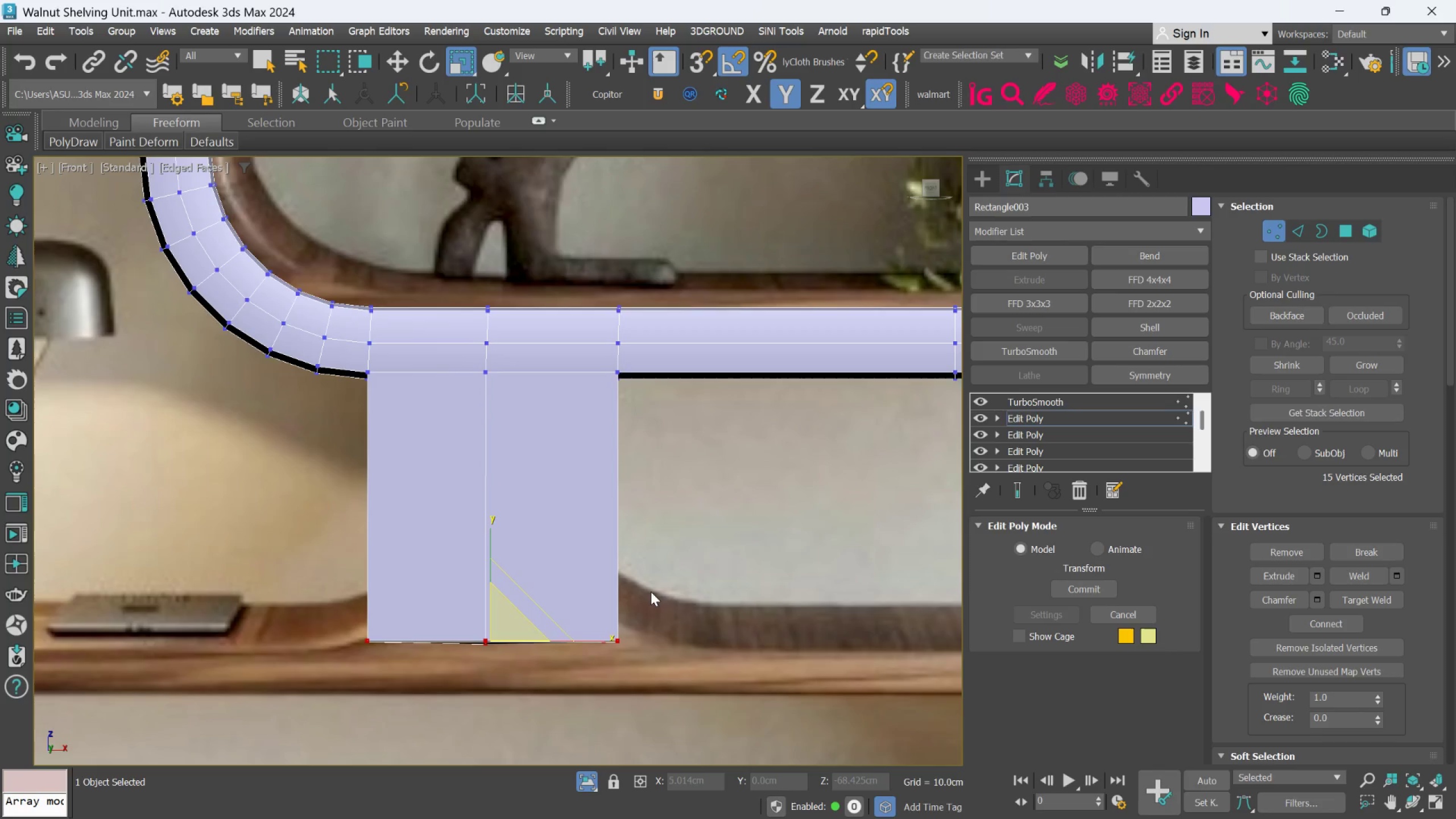 
hold_key(key=AltLeft, duration=1.02)
scroll: coordinate [646, 593], scroll_direction: down, amount: 1.0
 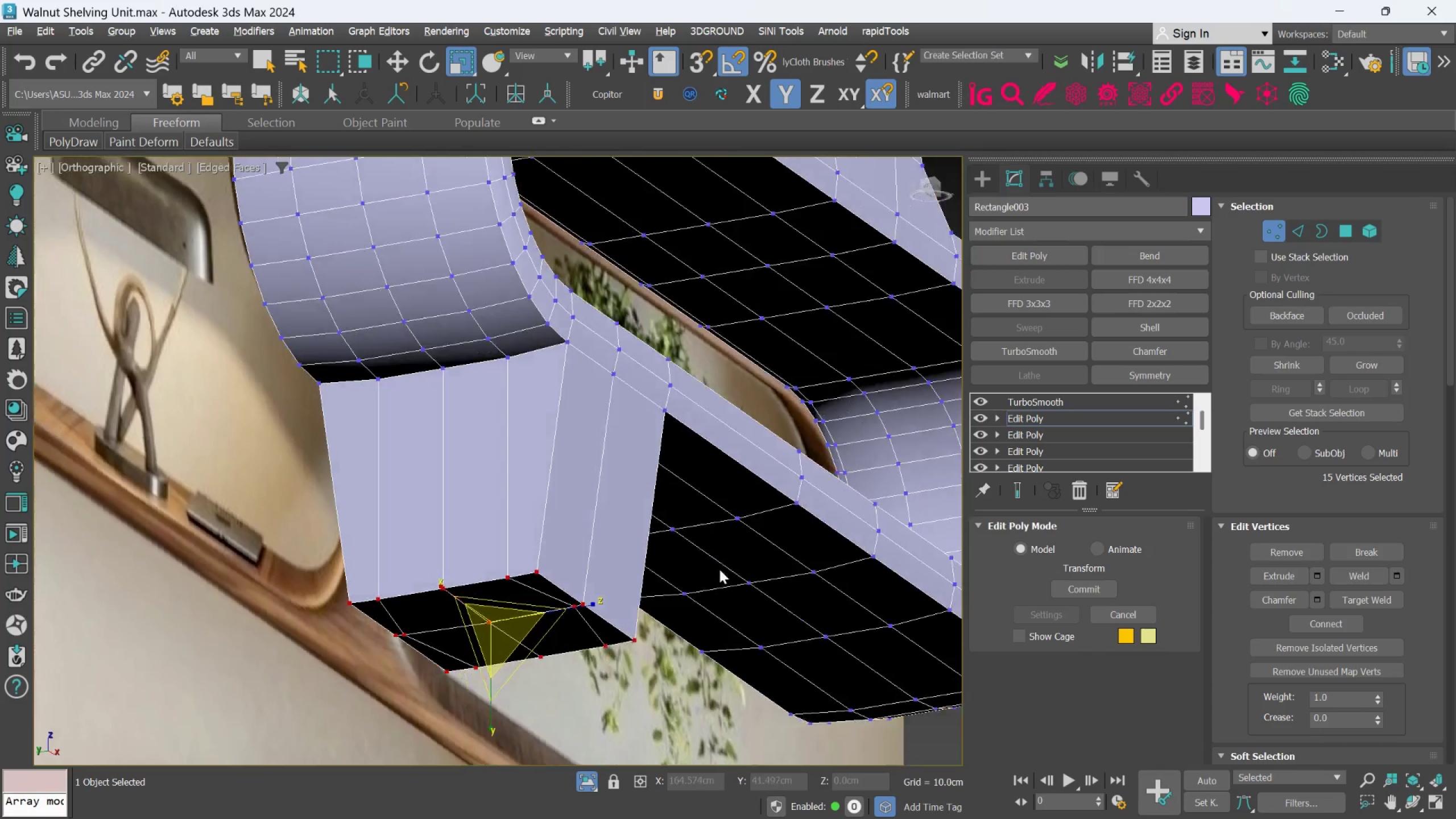 
key(Alt+AltLeft)
 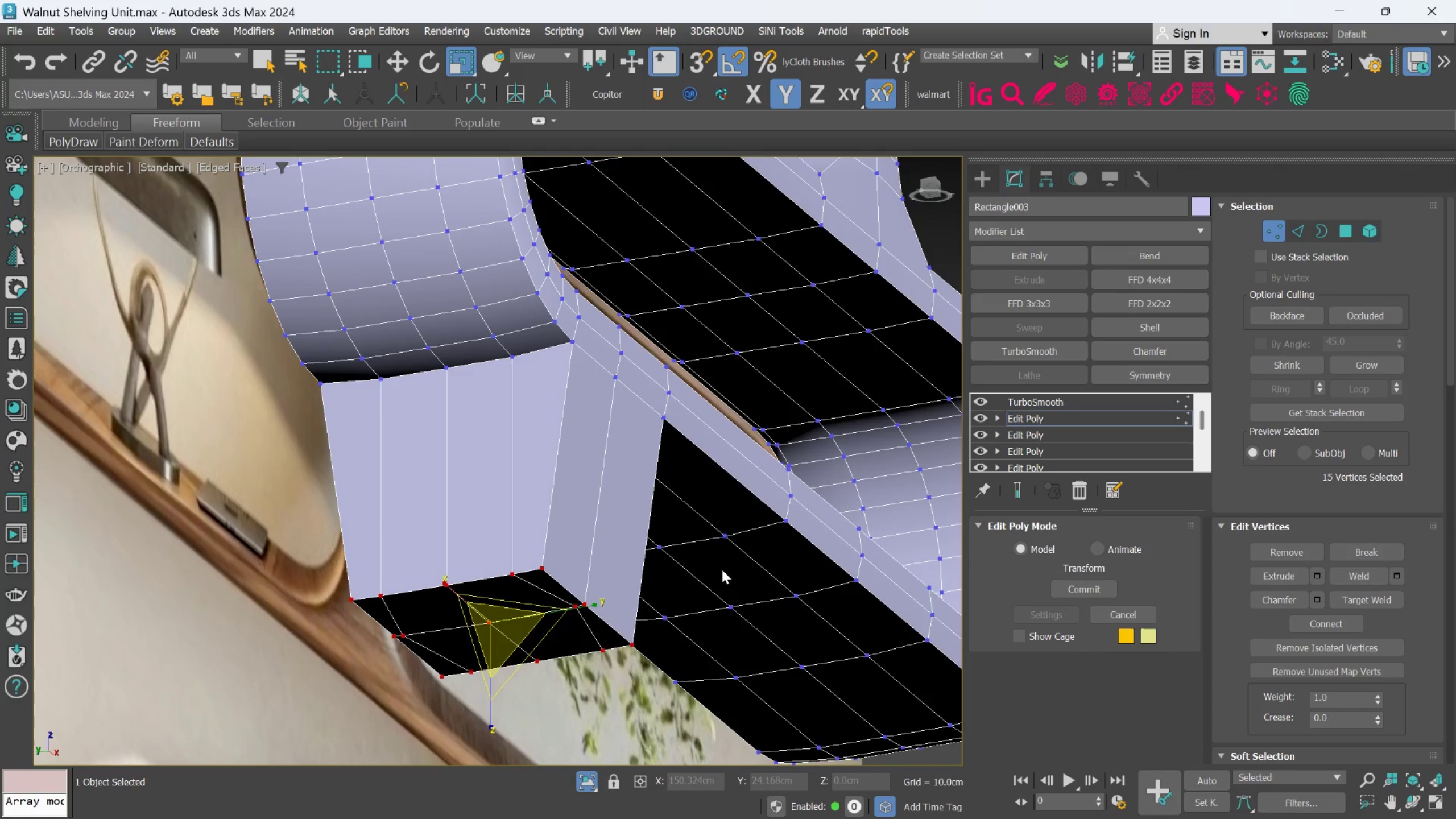 
key(Control+Z)
 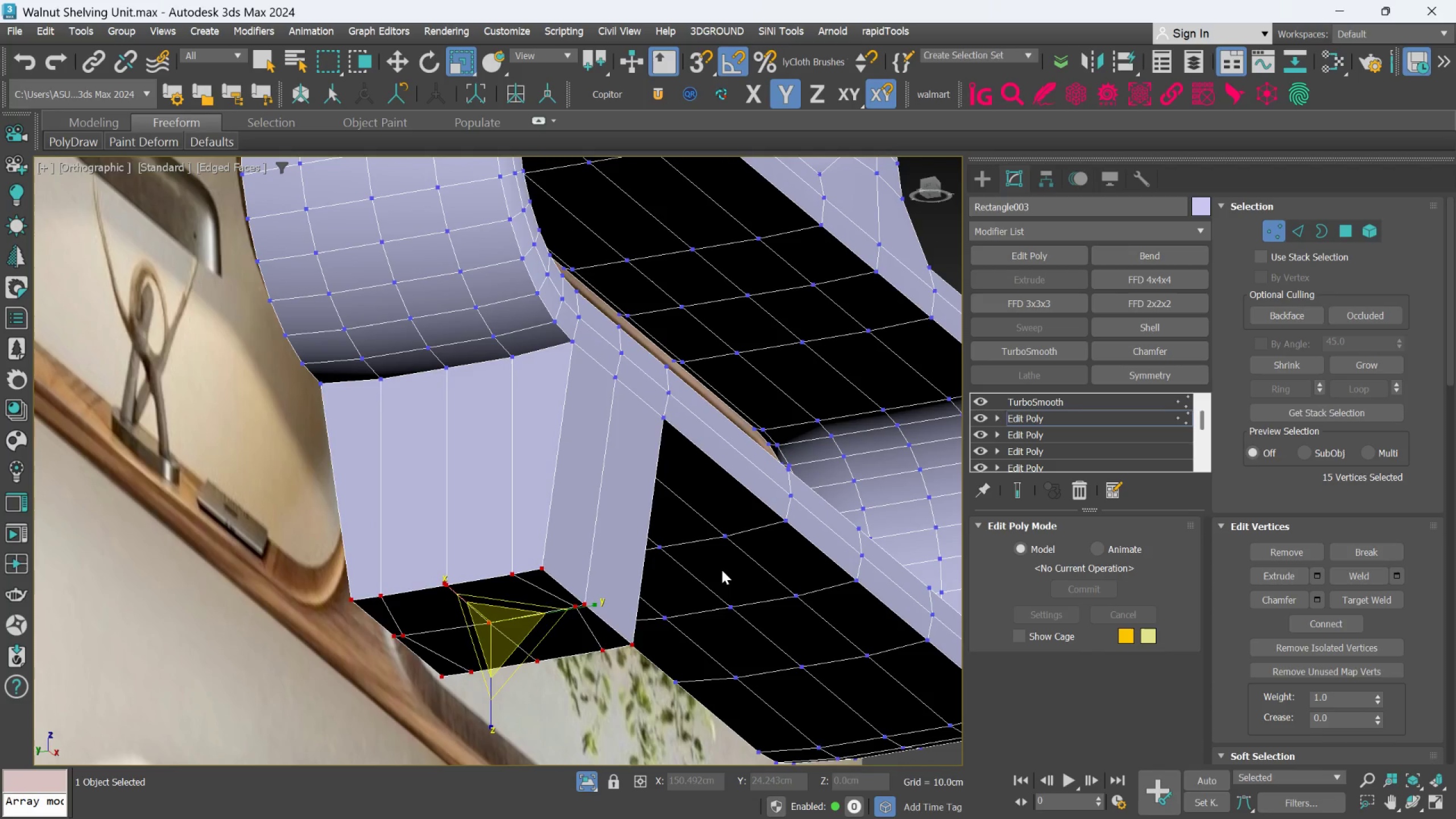 
key(Control+Z)
 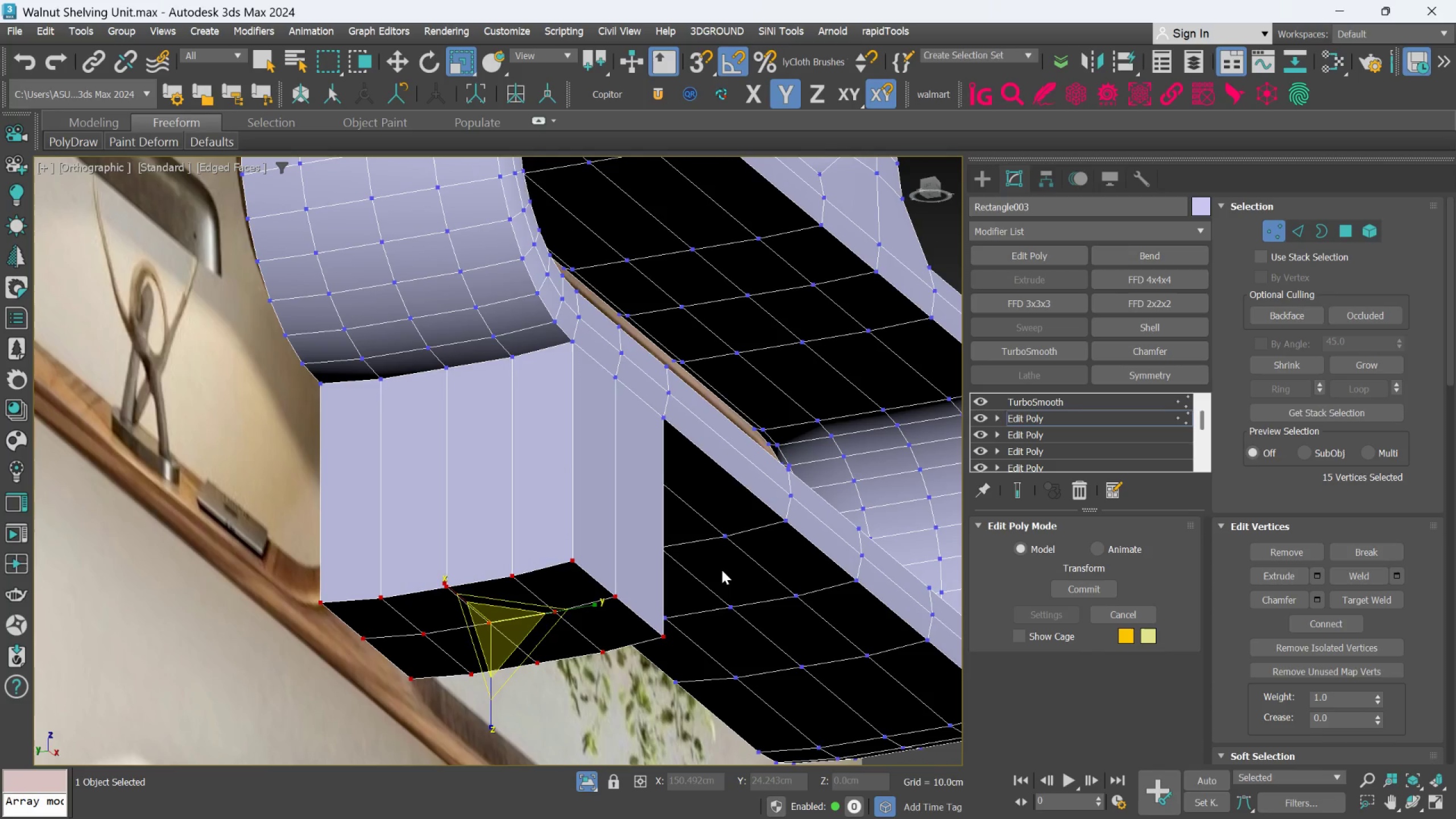 
key(Control+Z)
 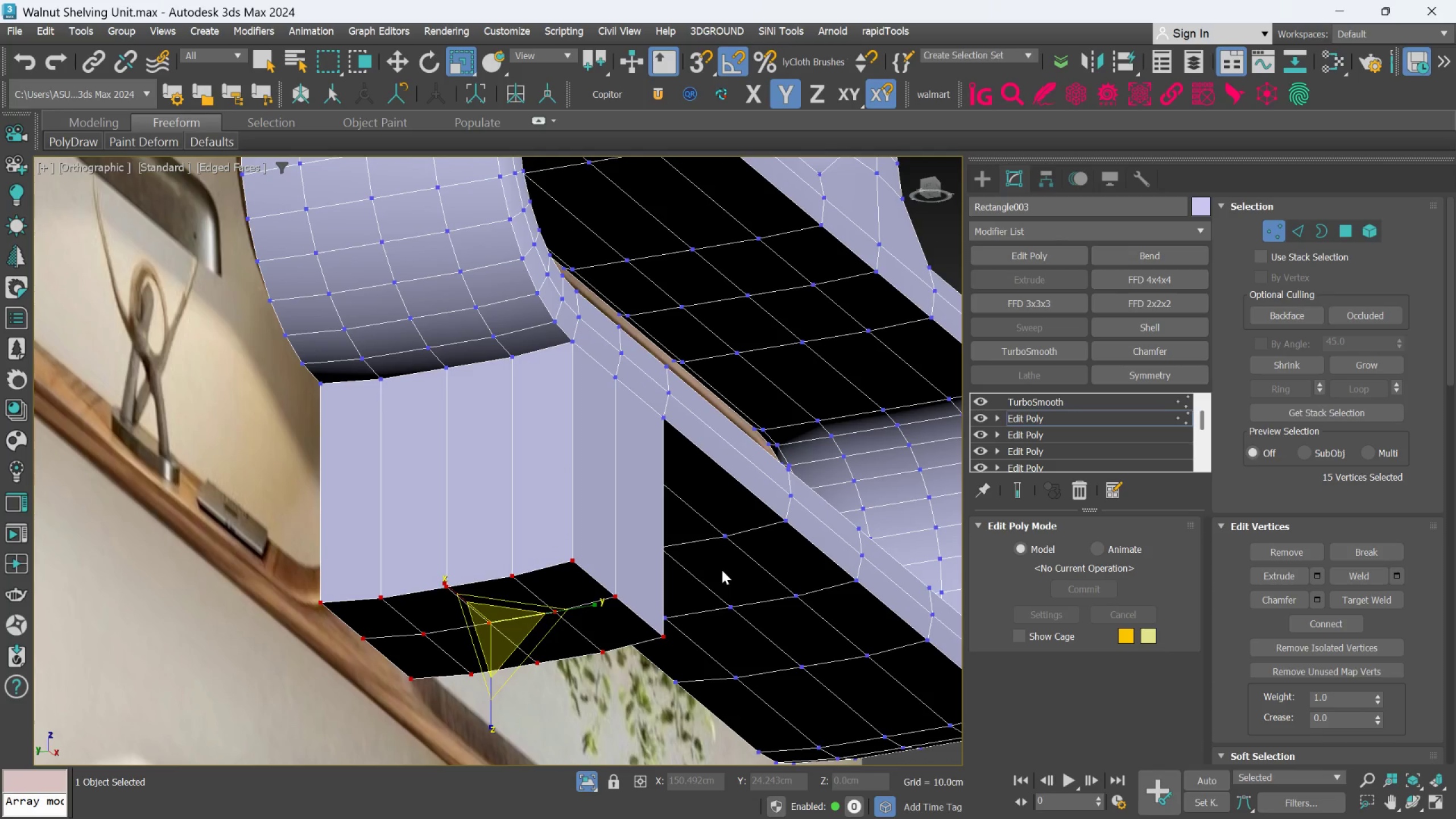 
key(Control+Z)
 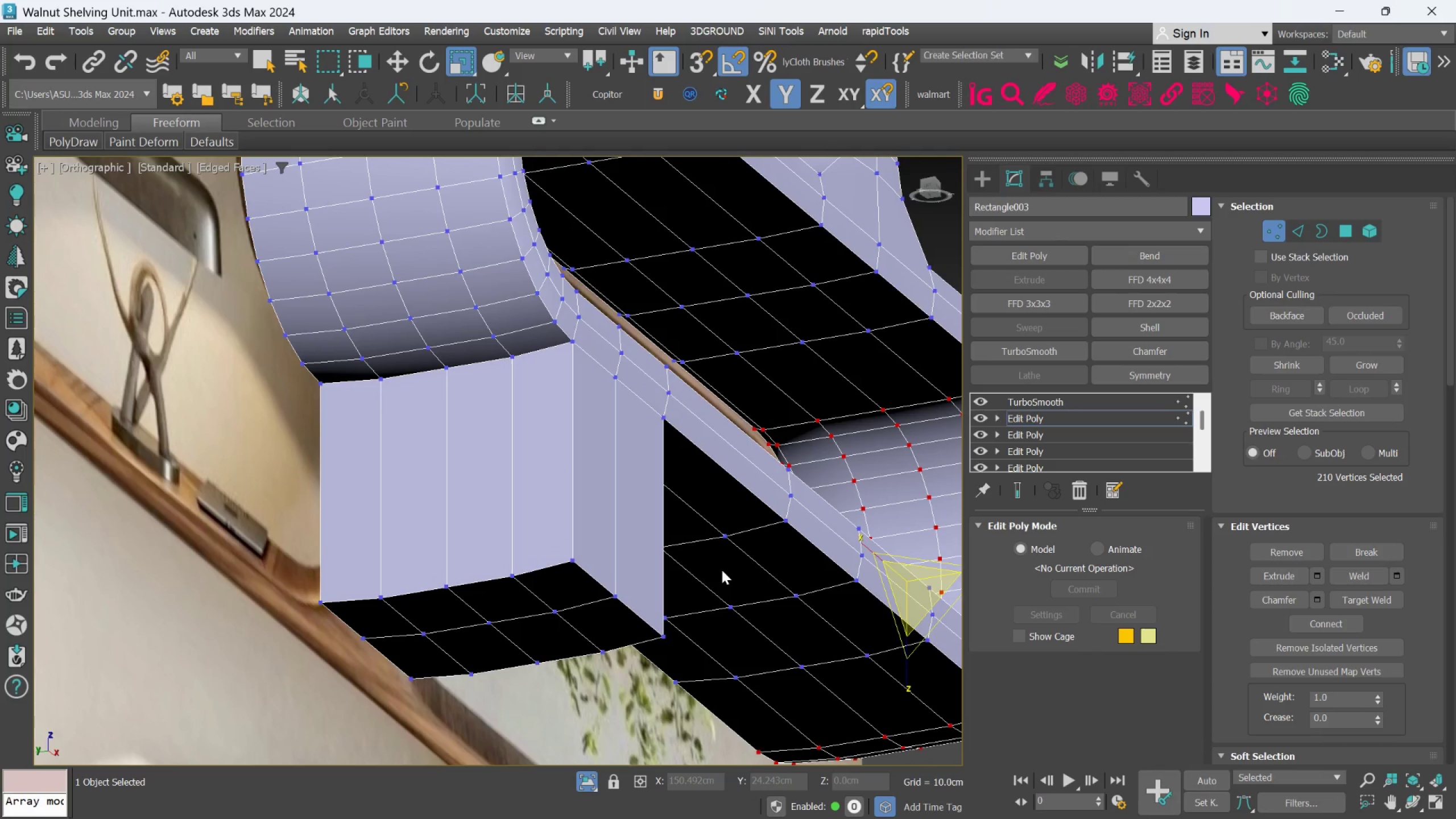 
key(Control+Z)
 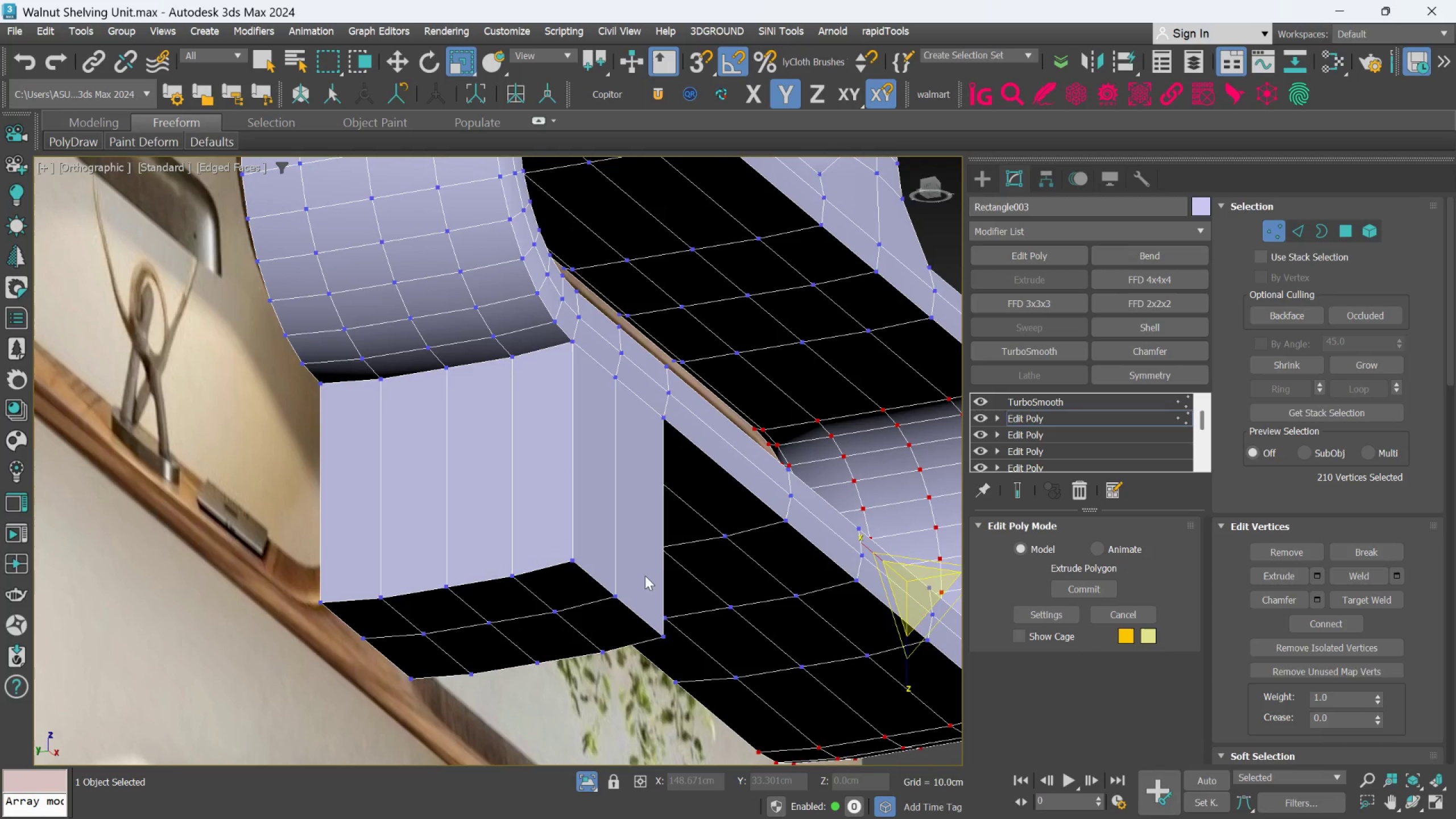 
hold_key(key=AltLeft, duration=0.5)
 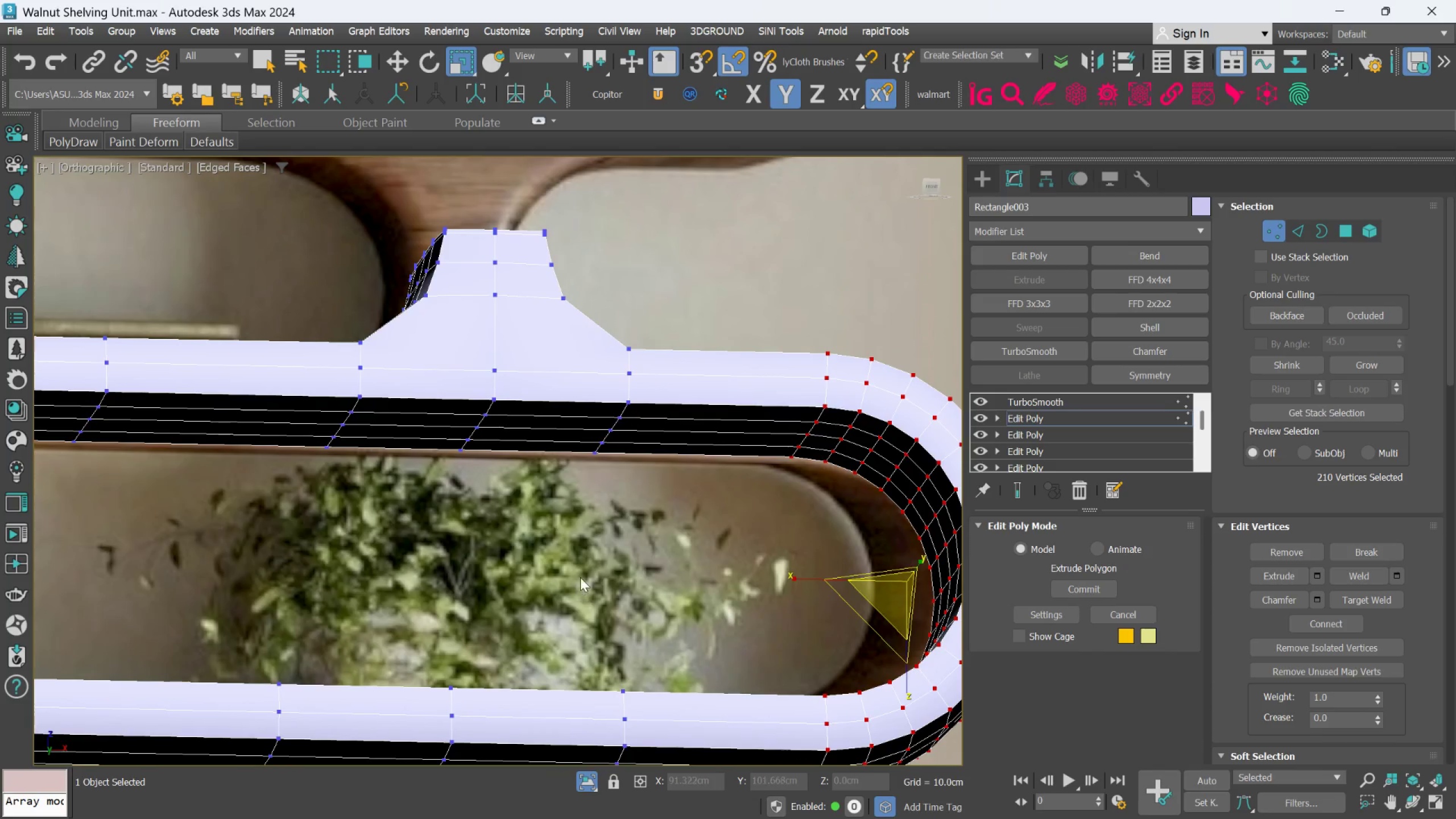 
scroll: coordinate [583, 575], scroll_direction: down, amount: 1.0
 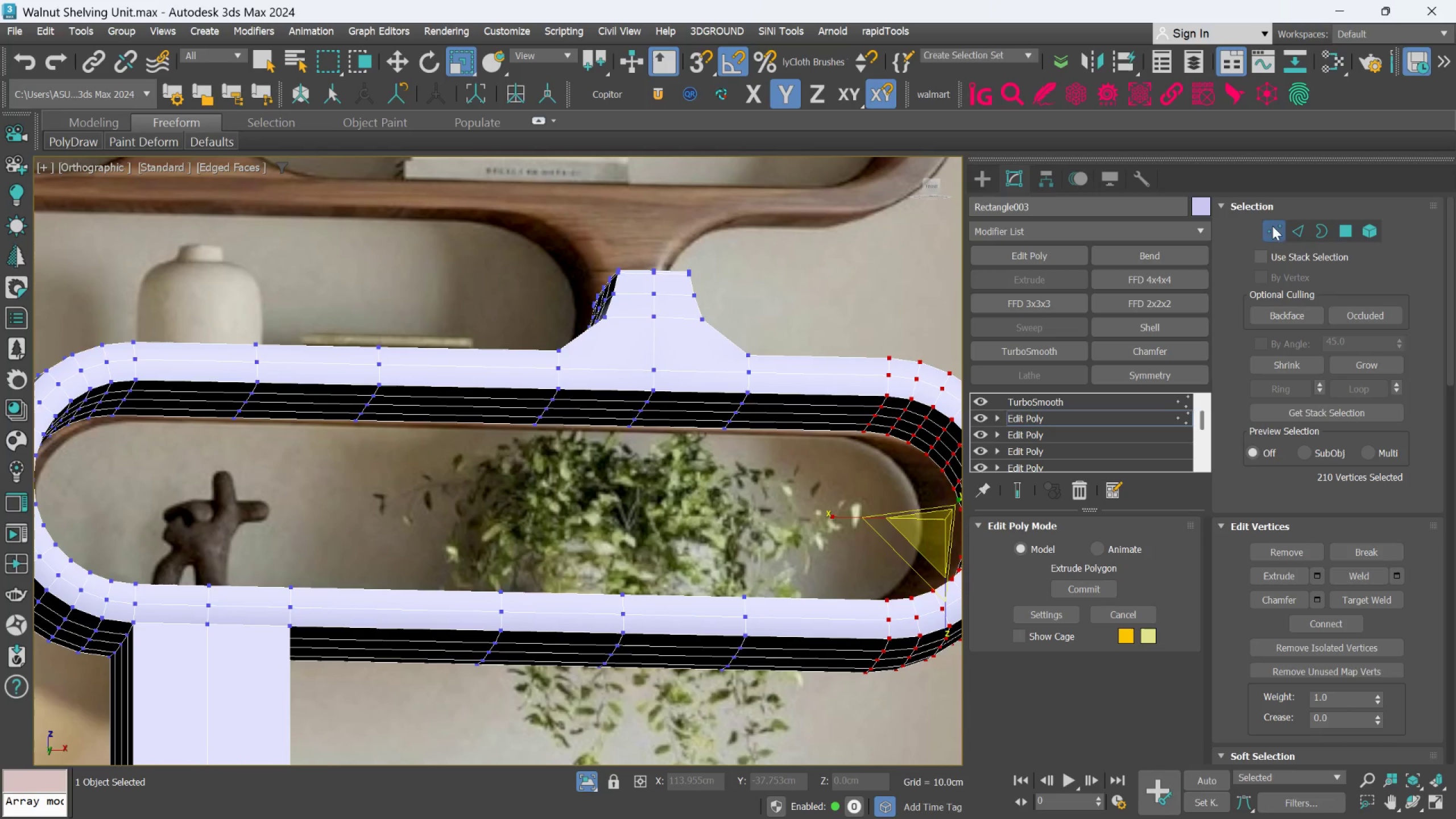 
mouse_move([1282, 237])
 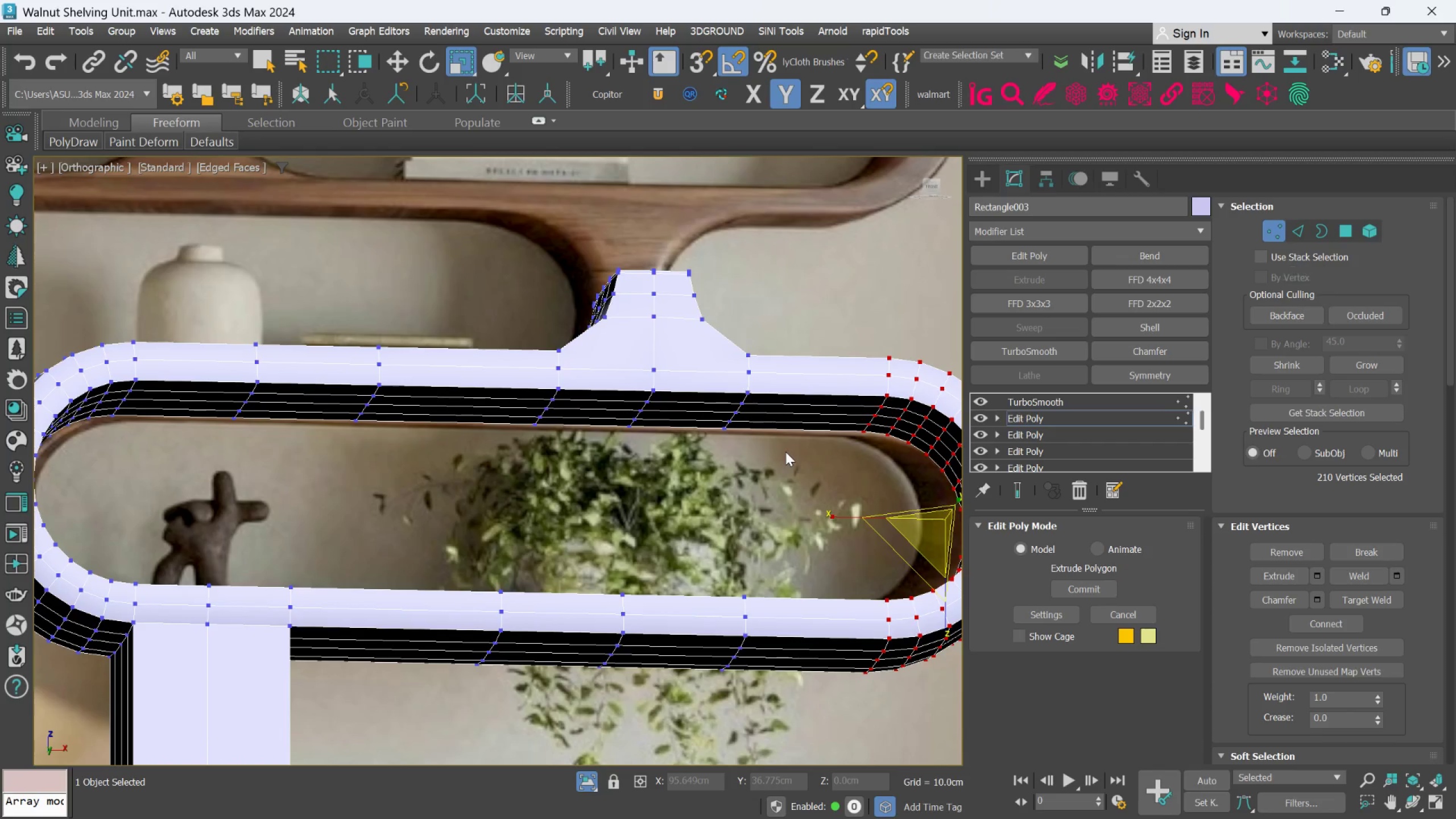 
key(F)
 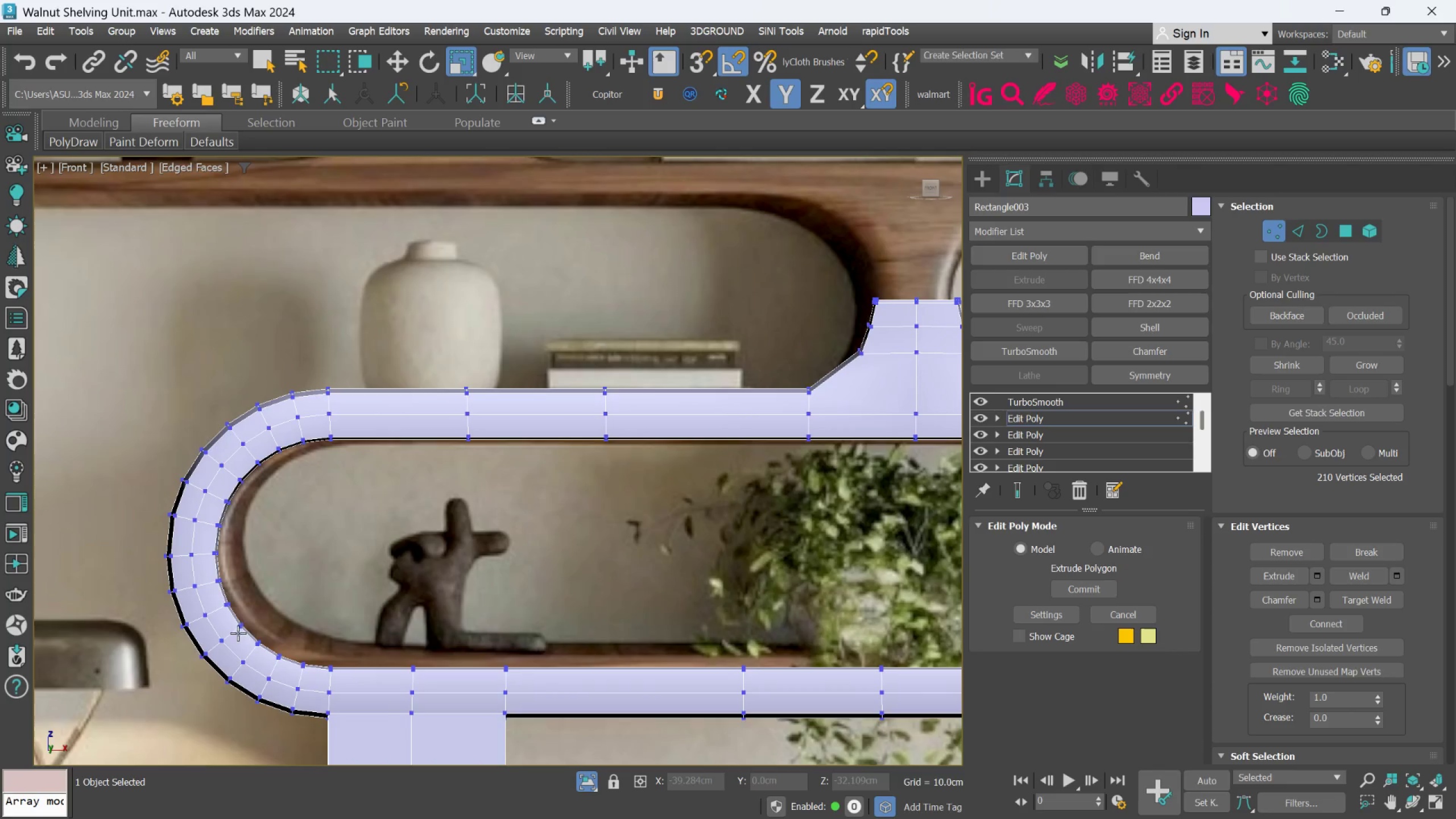 
scroll: coordinate [340, 671], scroll_direction: none, amount: 0.0
 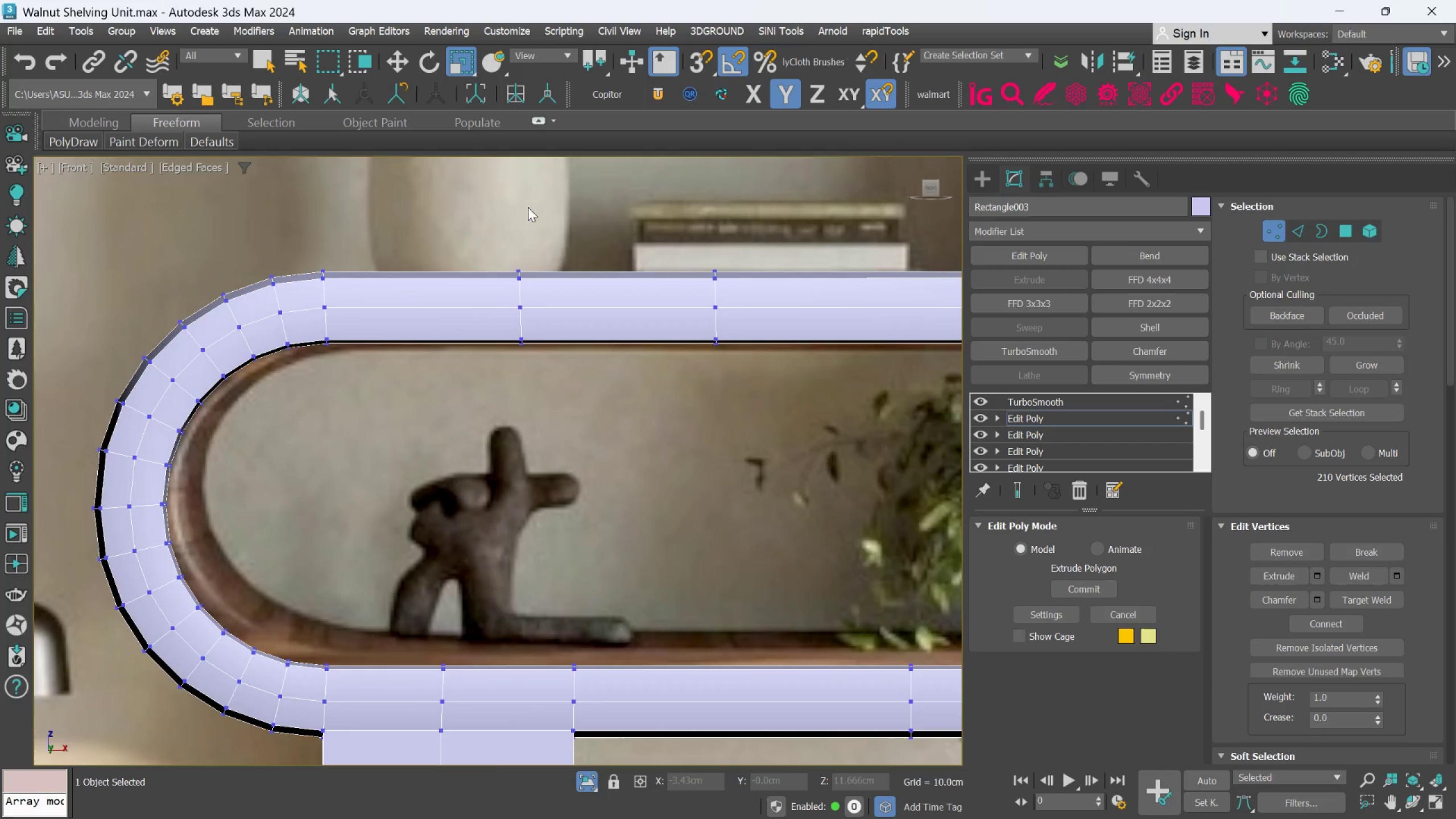 
scroll: coordinate [537, 423], scroll_direction: down, amount: 2.0
 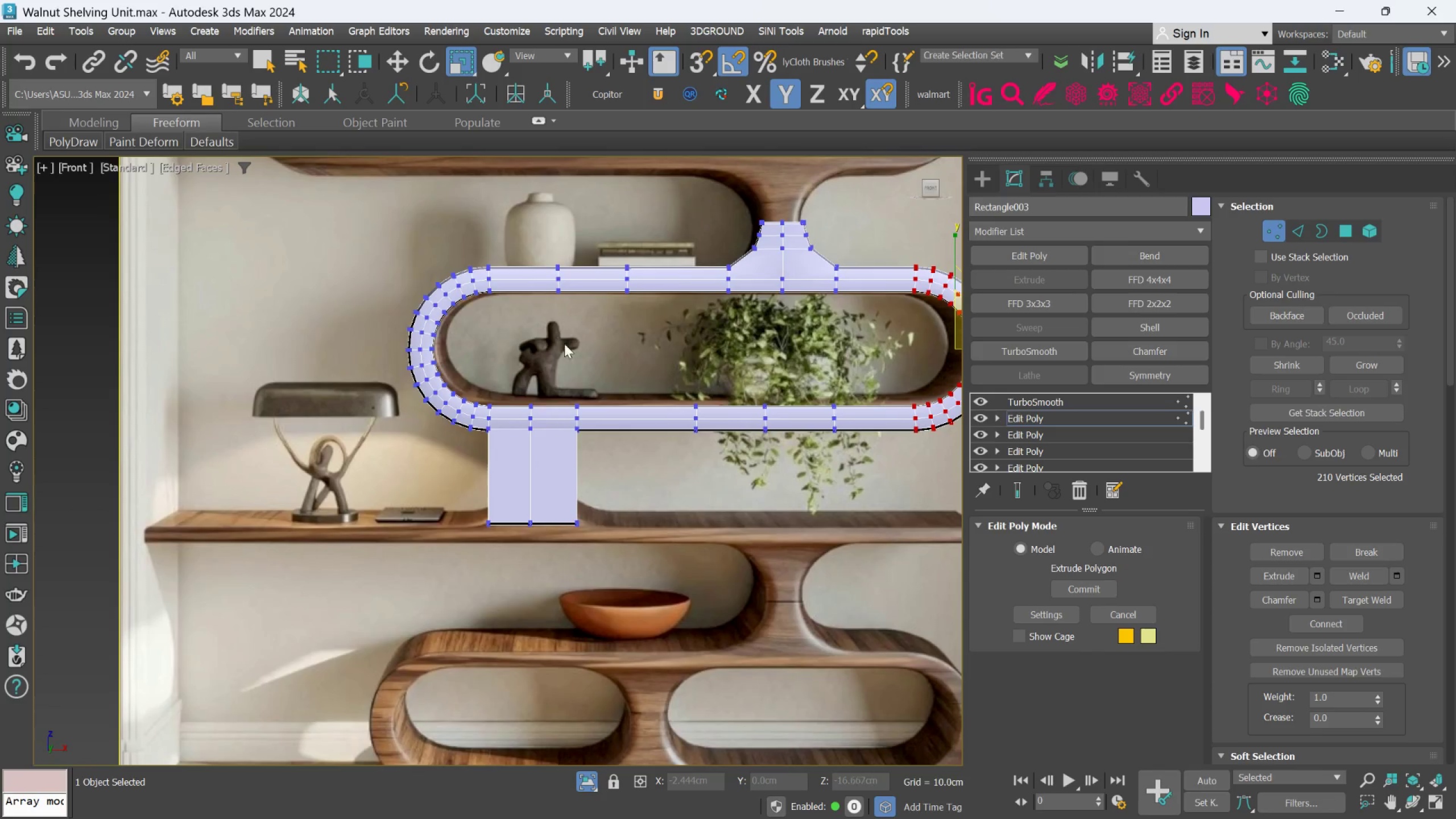 
scroll: coordinate [555, 528], scroll_direction: up, amount: 2.0
 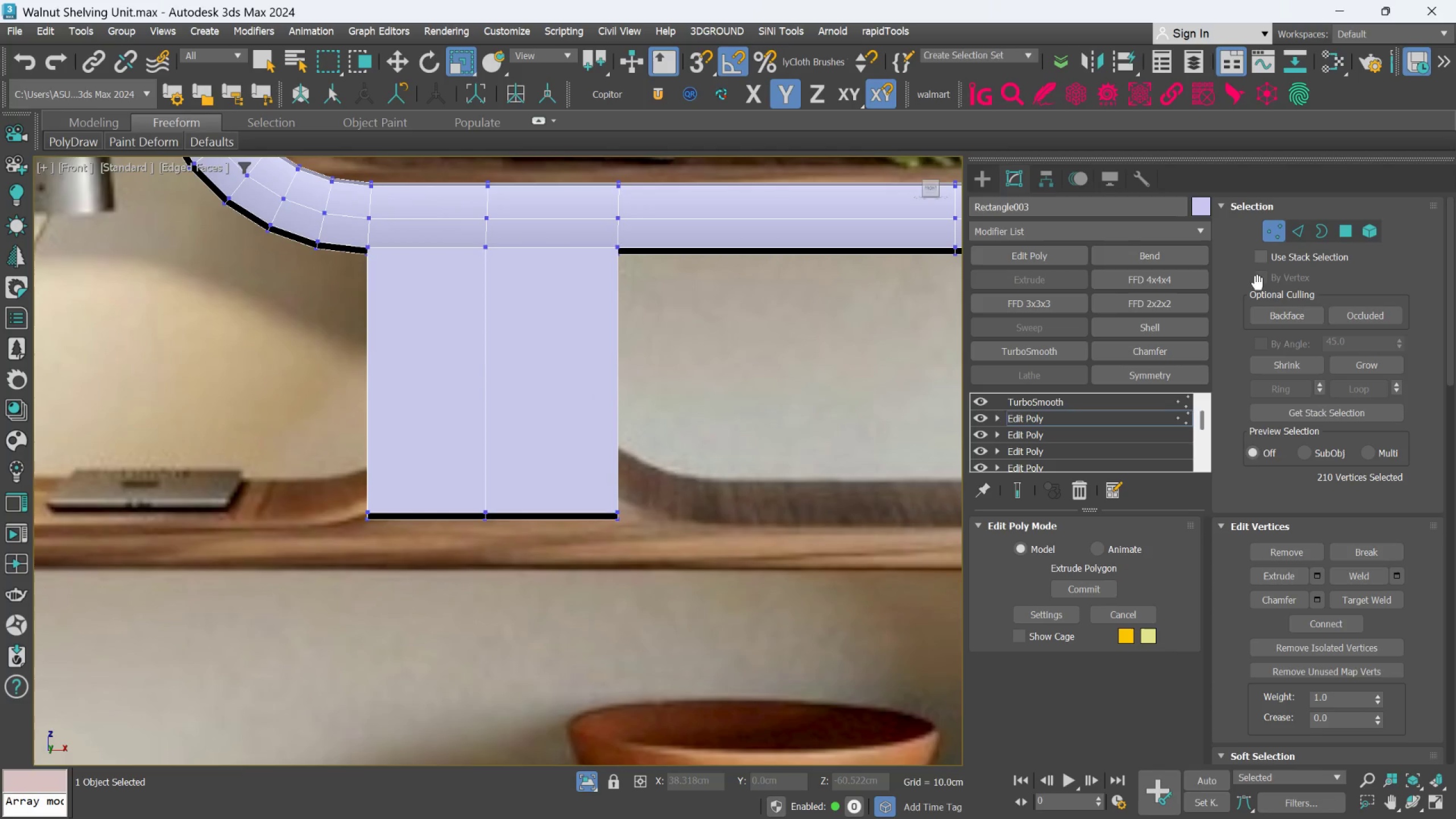 
mouse_move([1273, 251])
 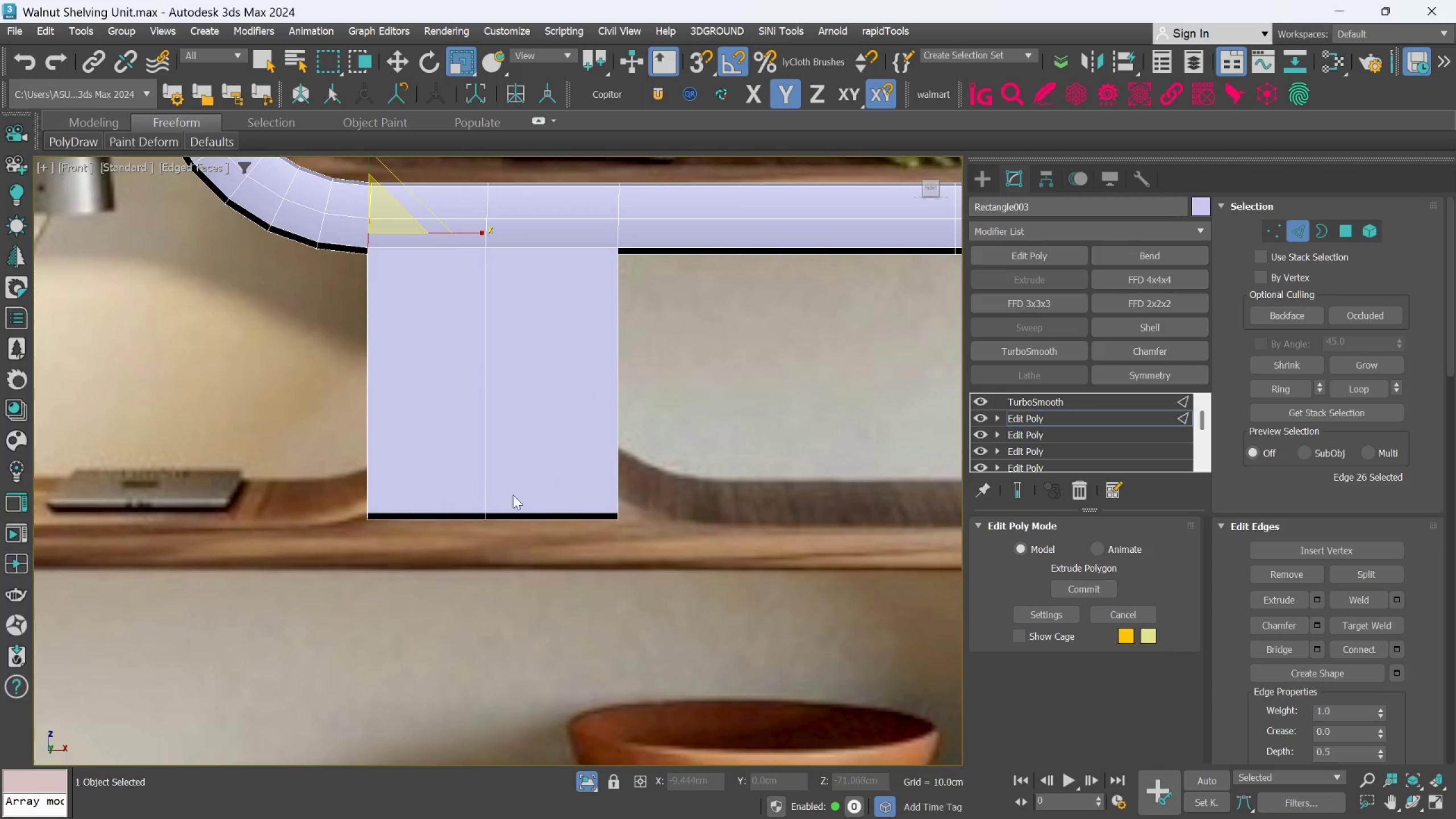 
scroll: coordinate [499, 506], scroll_direction: up, amount: 2.0
 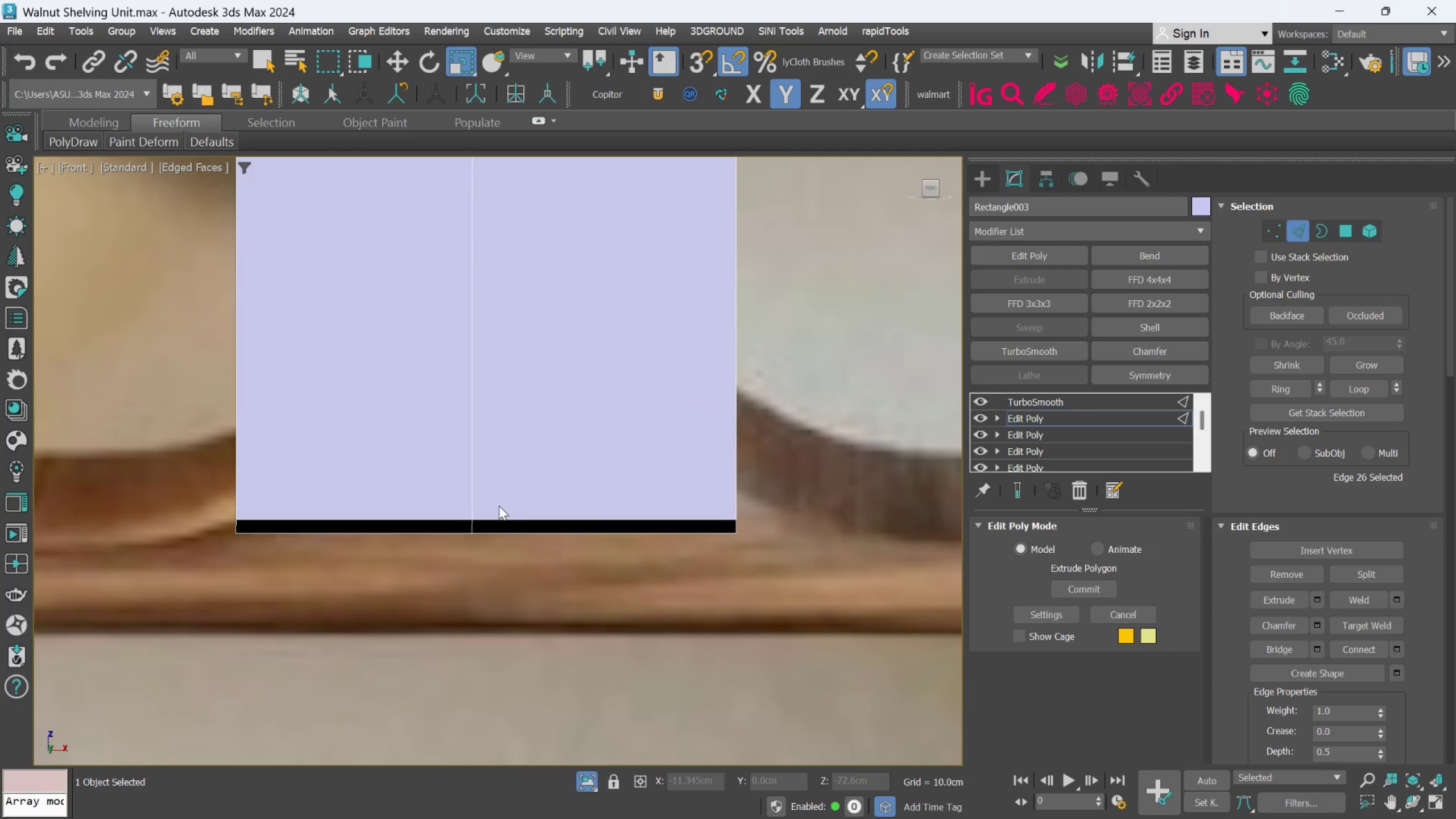 
hold_key(key=AltLeft, duration=0.6)
 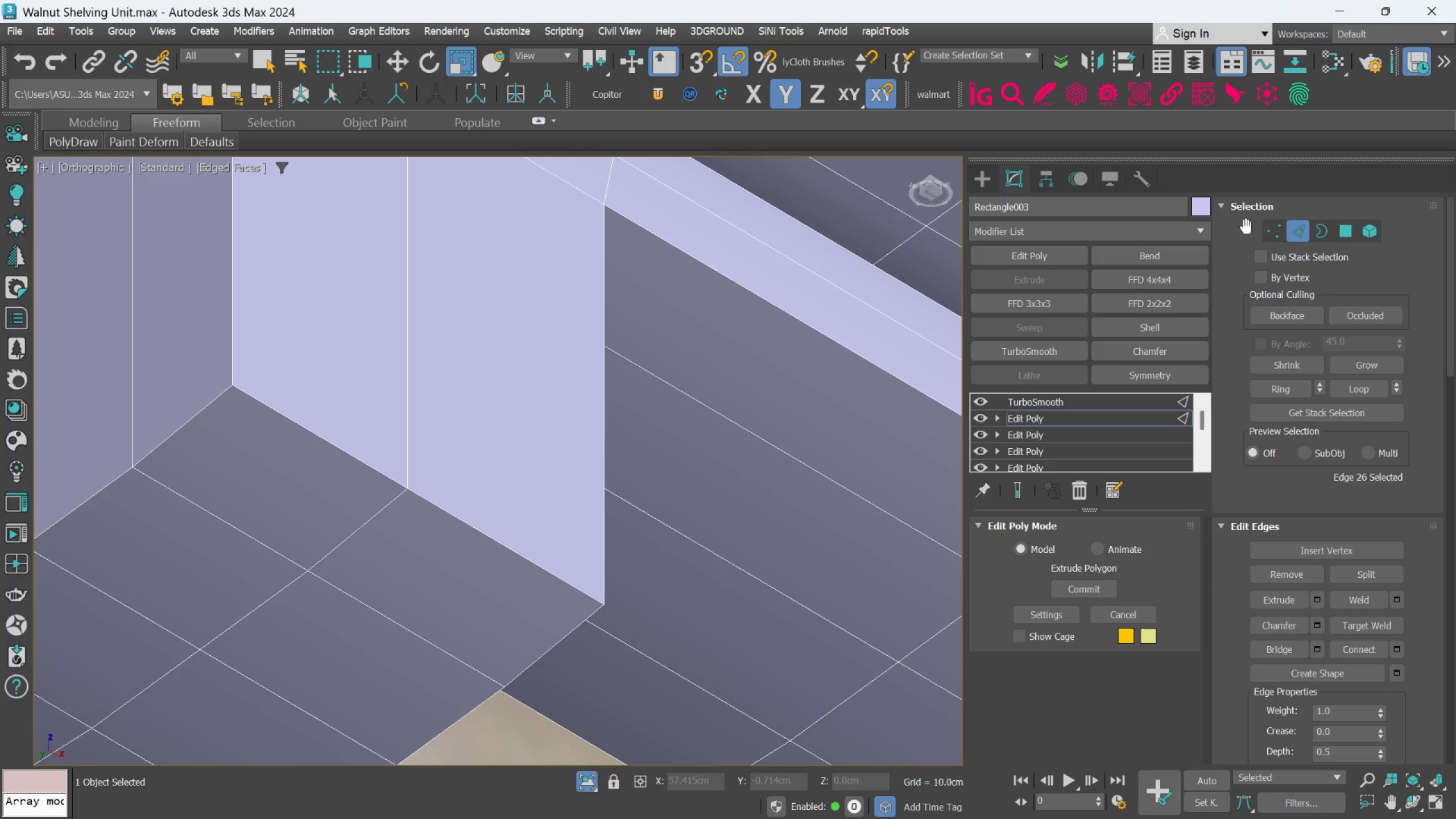 
left_click([1278, 220])
 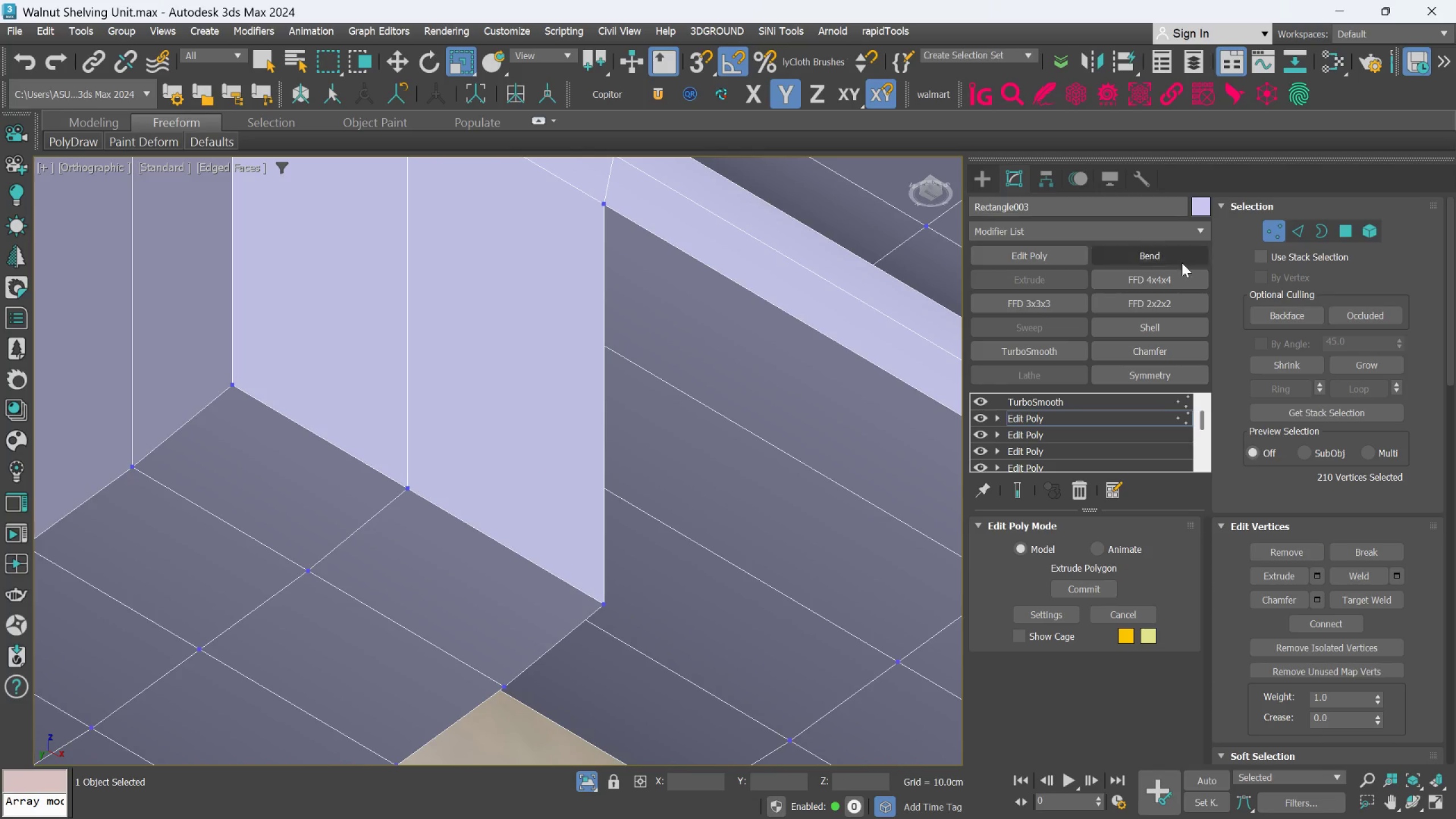 
hold_key(key=AltLeft, duration=0.45)
 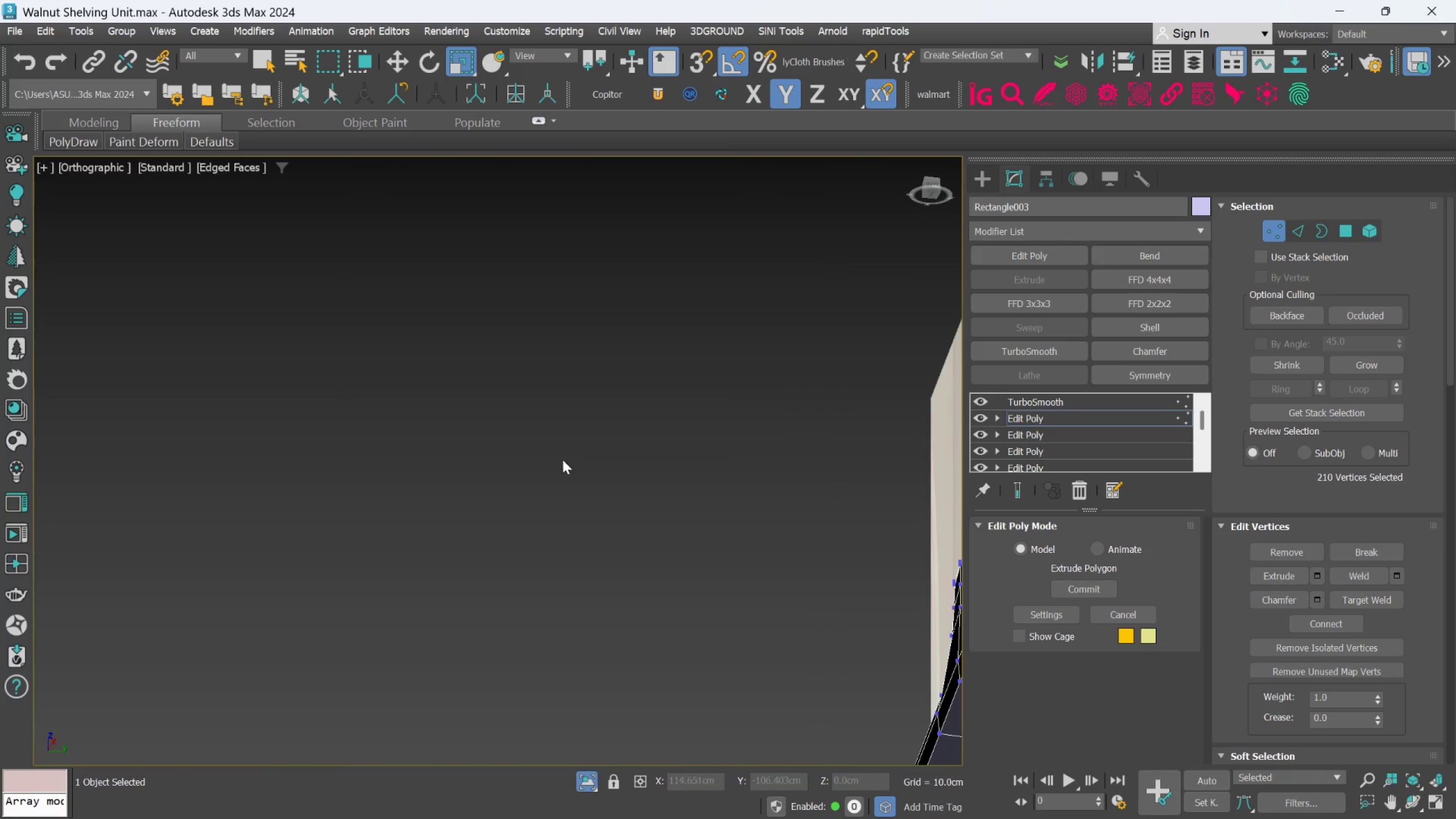 
scroll: coordinate [719, 429], scroll_direction: down, amount: 3.0
 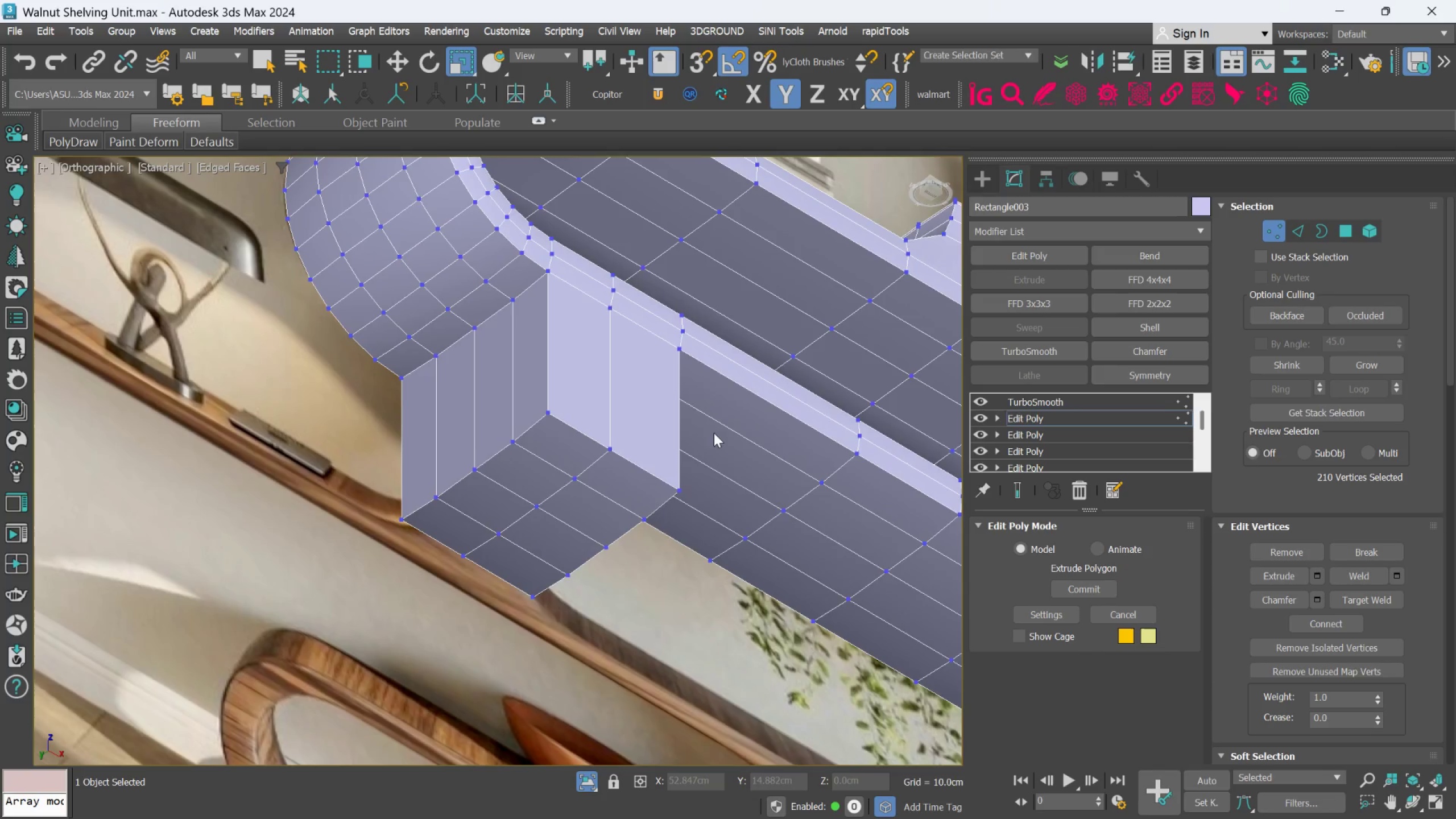 
hold_key(key=AltLeft, duration=0.59)
 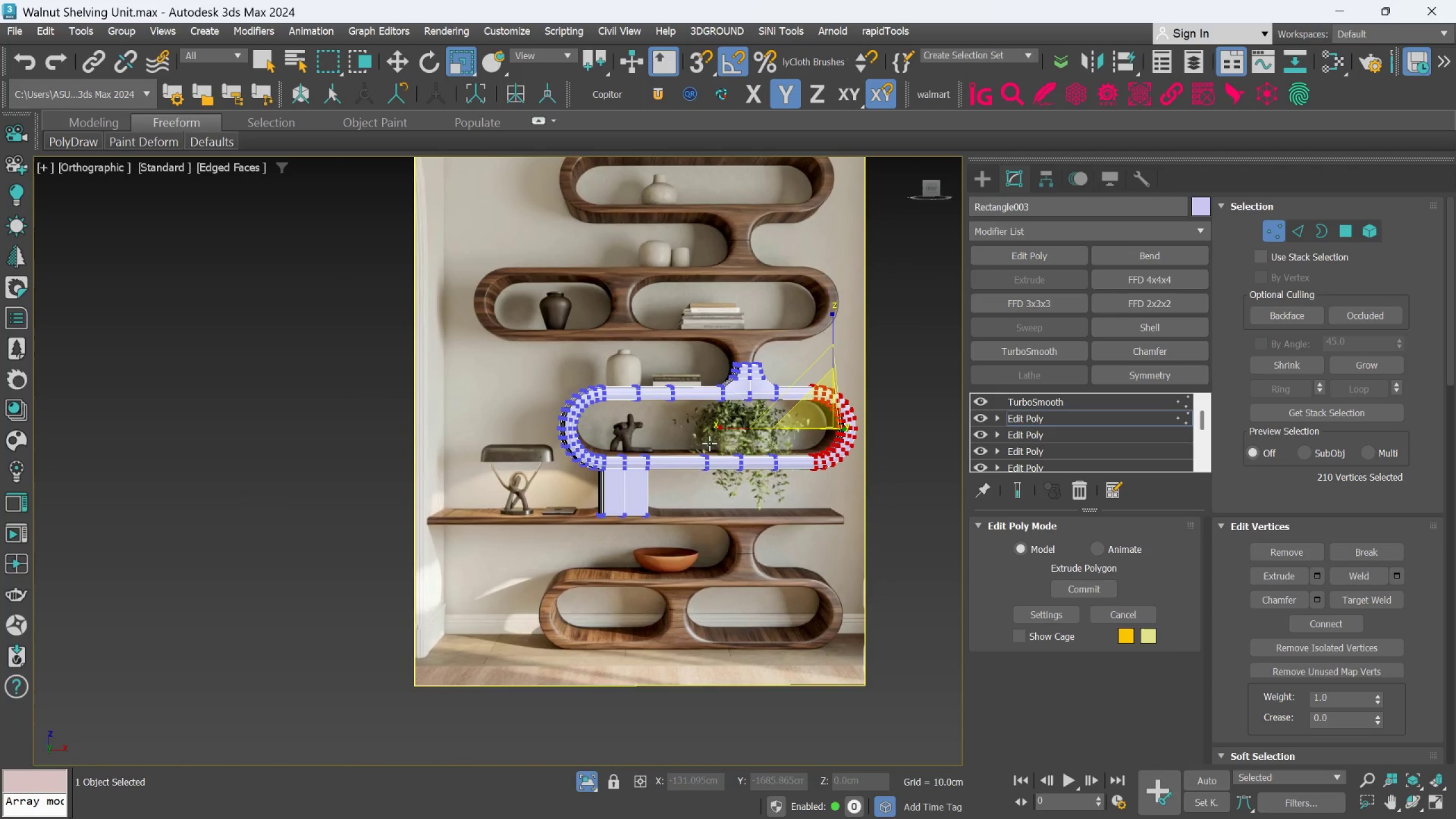 
scroll: coordinate [643, 497], scroll_direction: down, amount: 4.0
 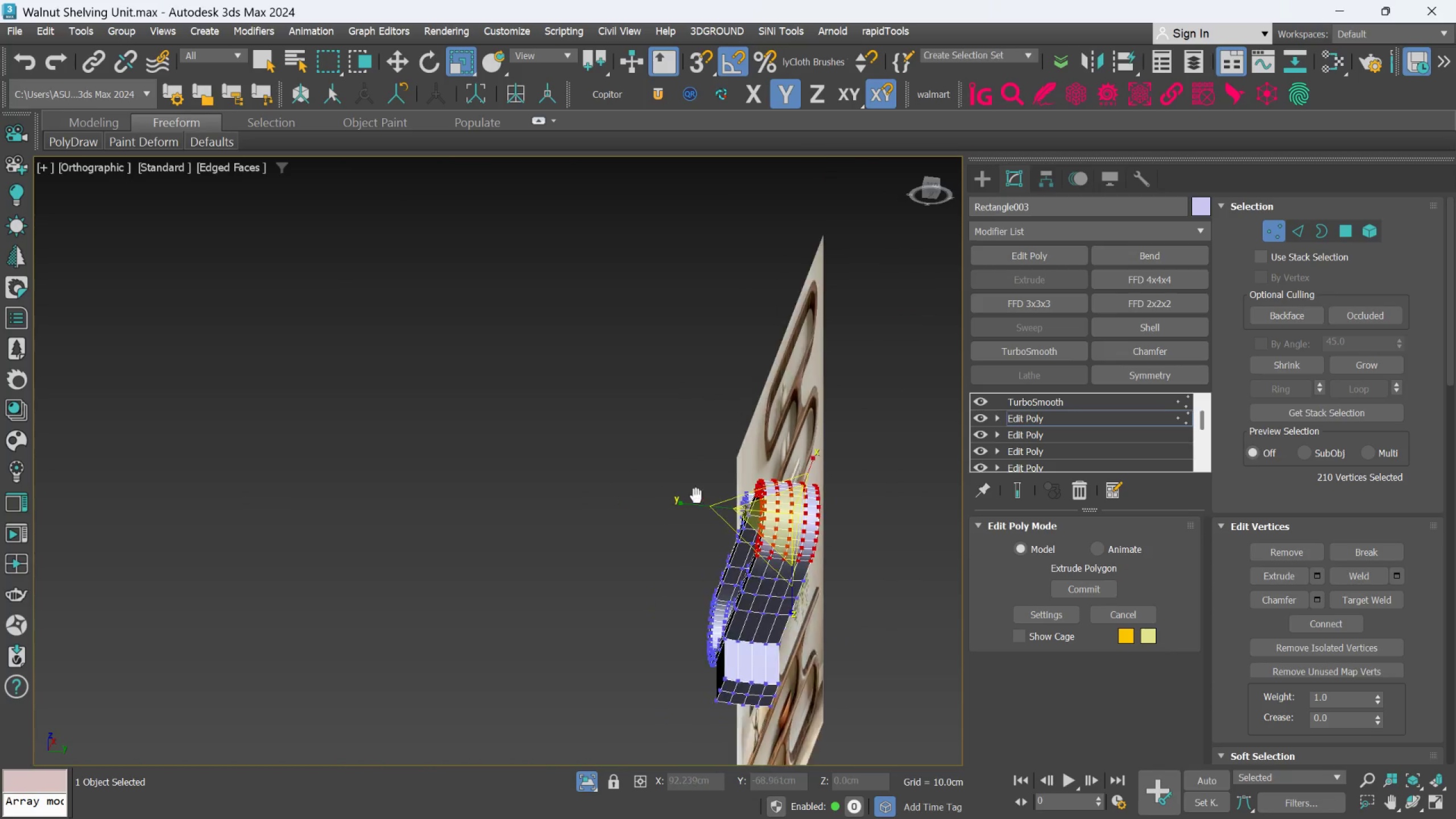 
scroll: coordinate [592, 506], scroll_direction: up, amount: 1.0
 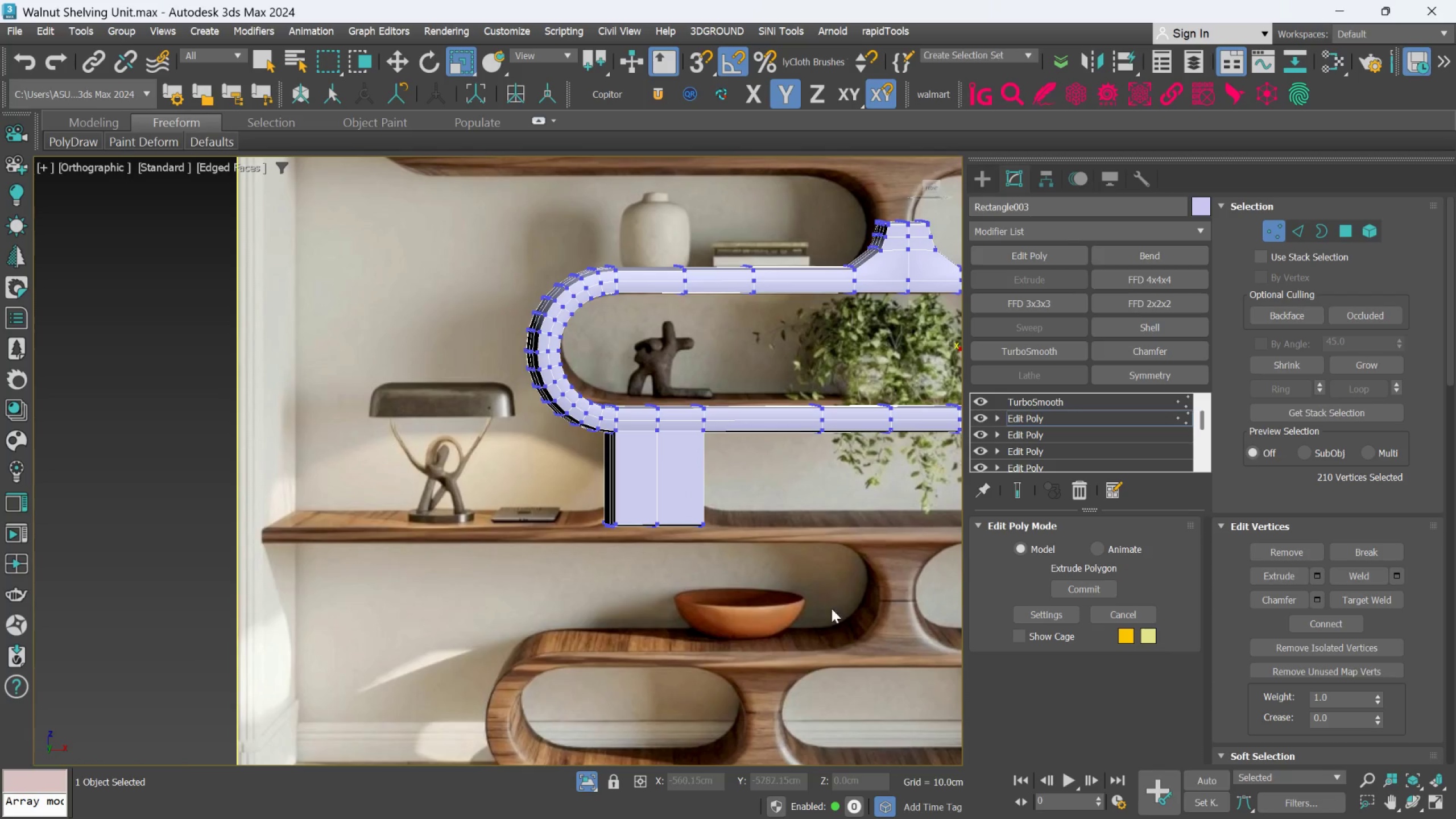 
left_click_drag(start_coordinate=[784, 584], to_coordinate=[425, 453])
 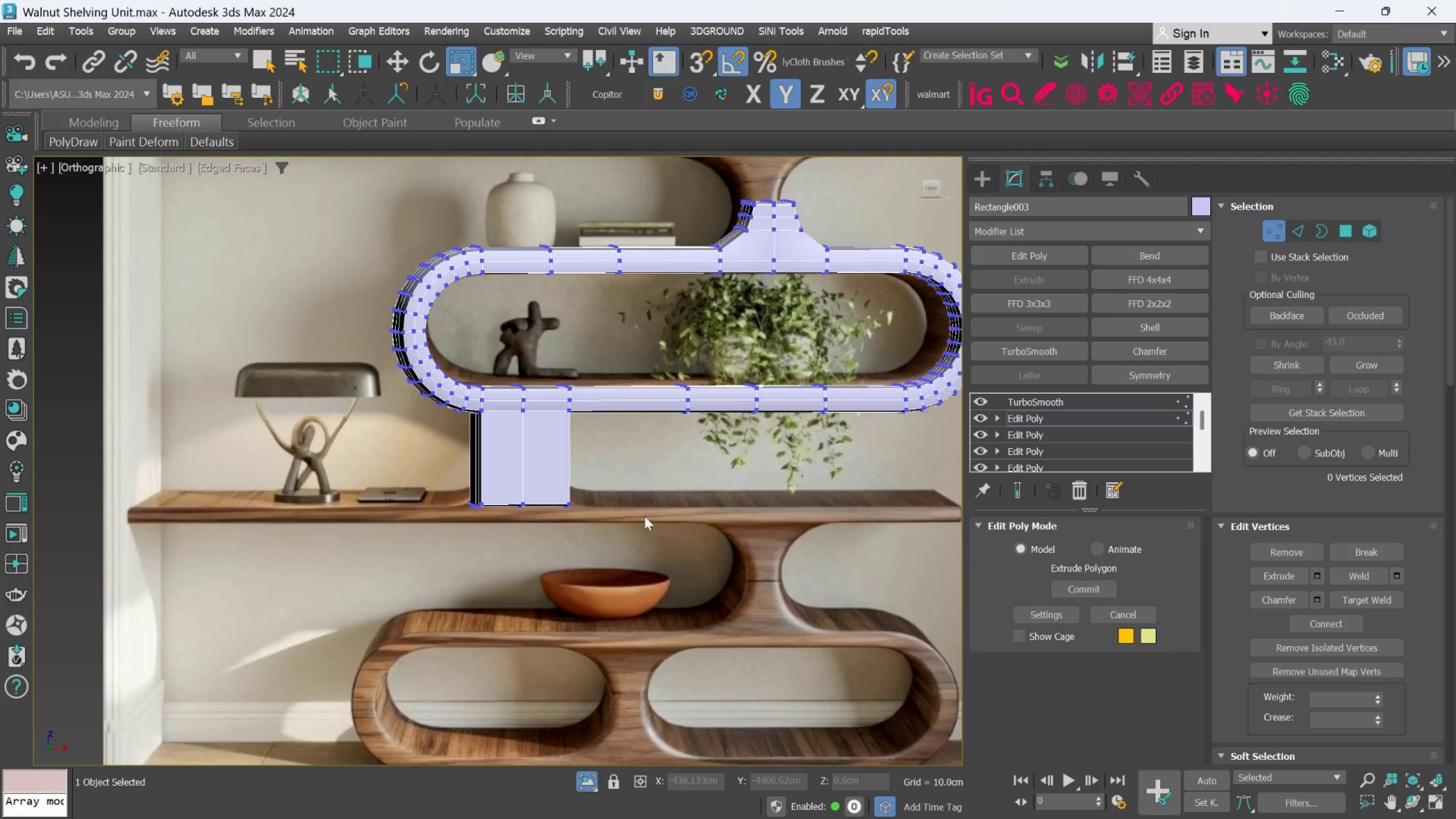 
left_click_drag(start_coordinate=[605, 551], to_coordinate=[417, 459])
 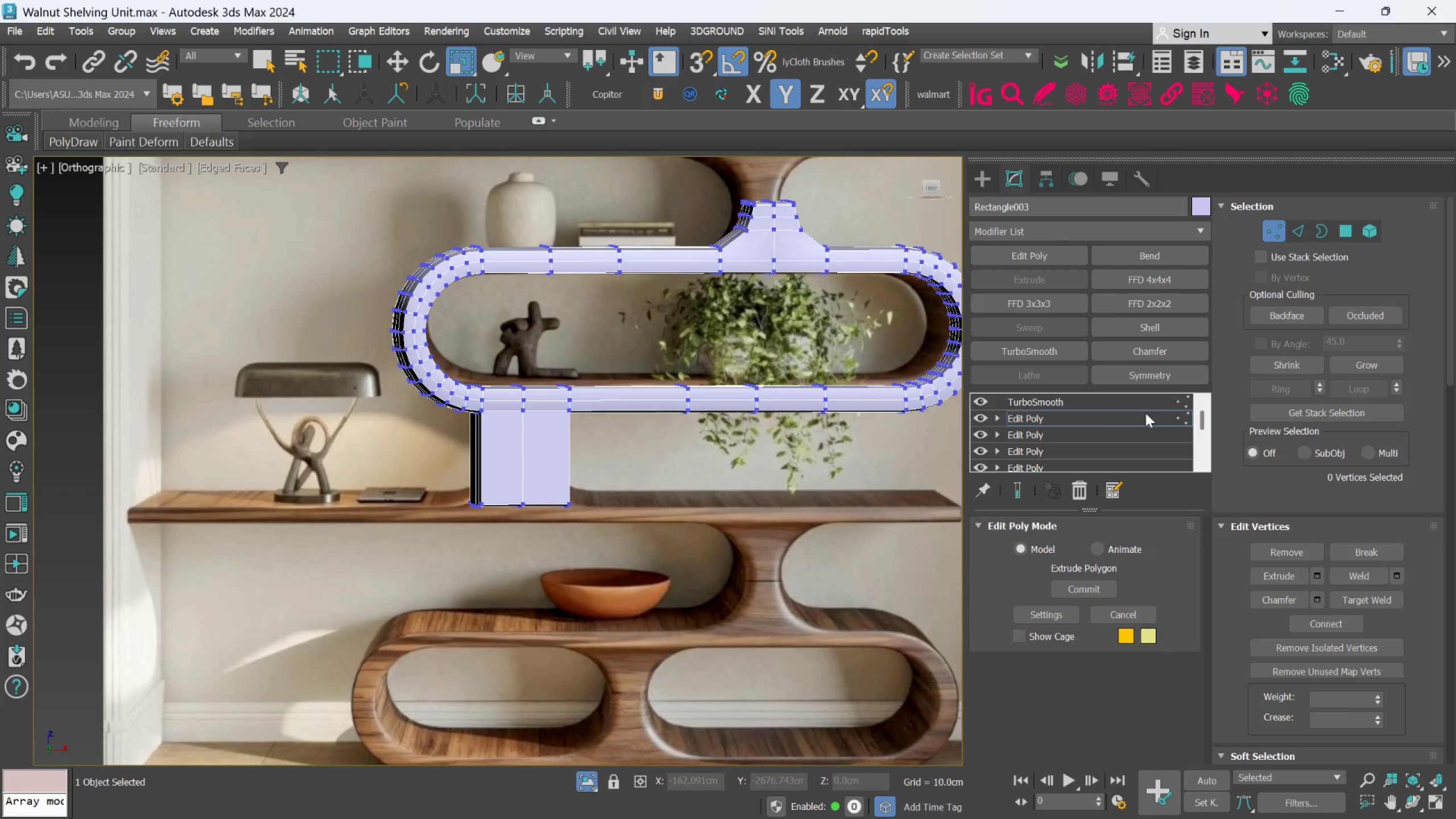 
scroll: coordinate [1271, 454], scroll_direction: down, amount: 2.0
 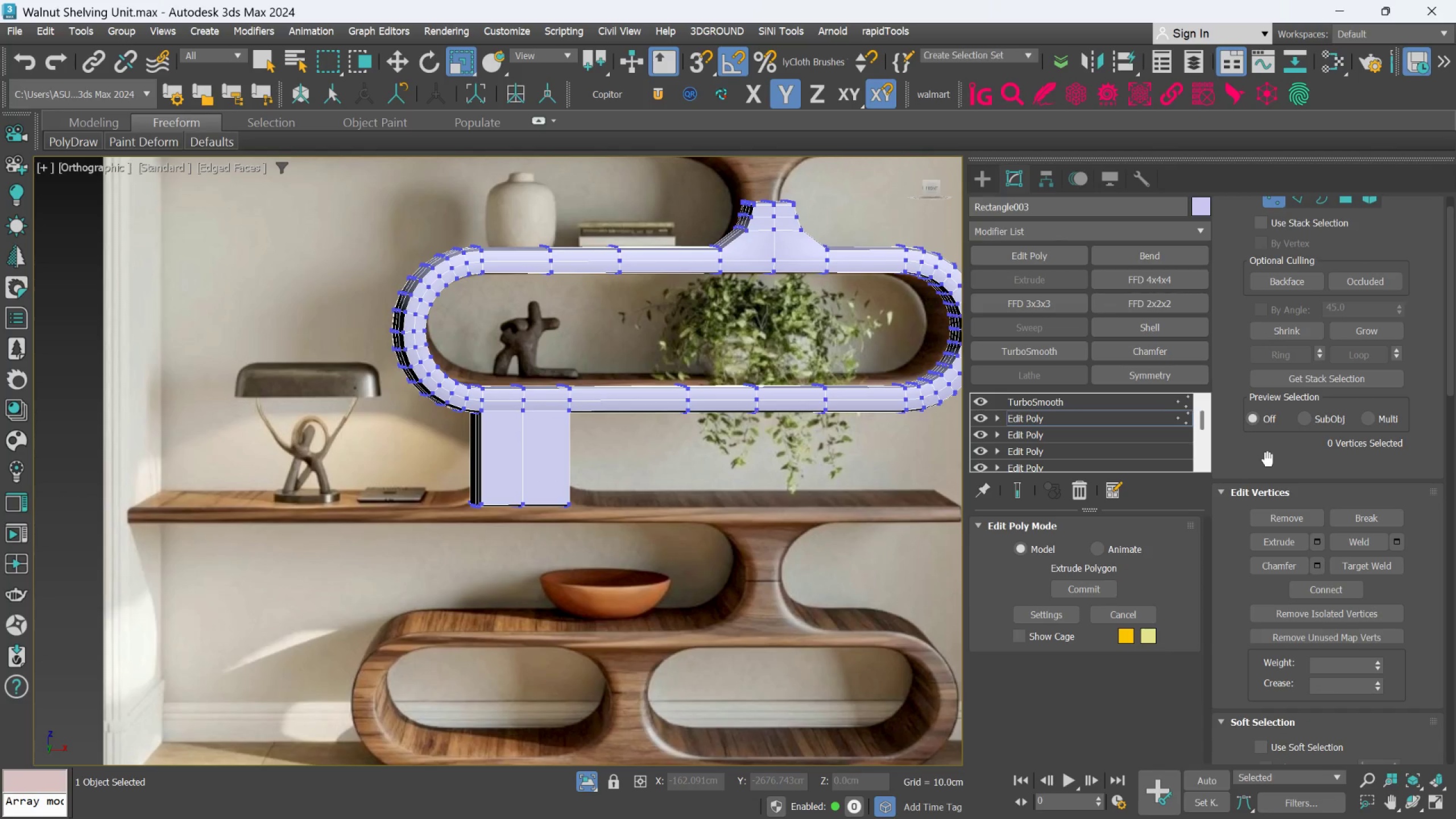 
key(Control+Z)
 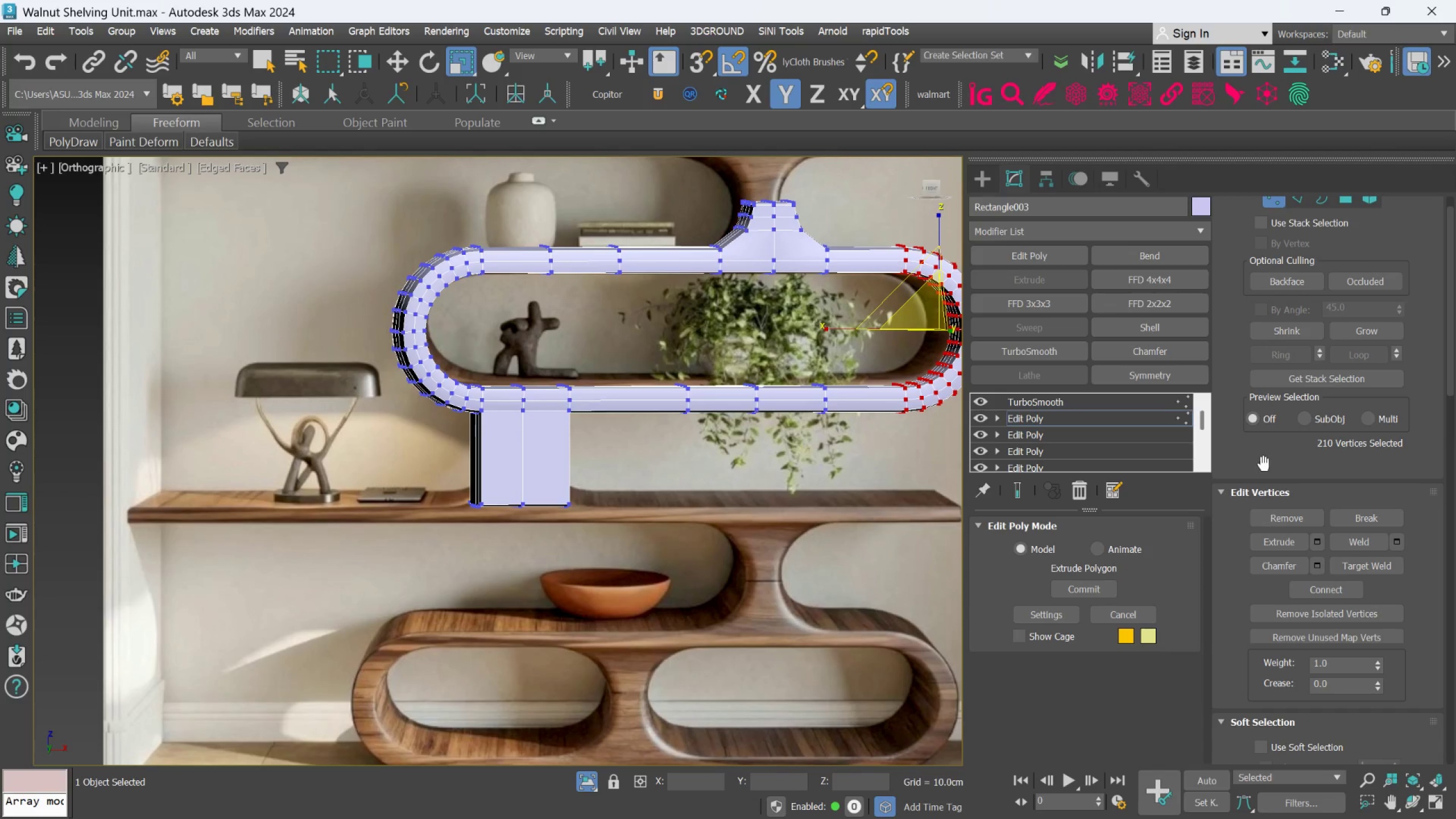 
key(Control+Z)
 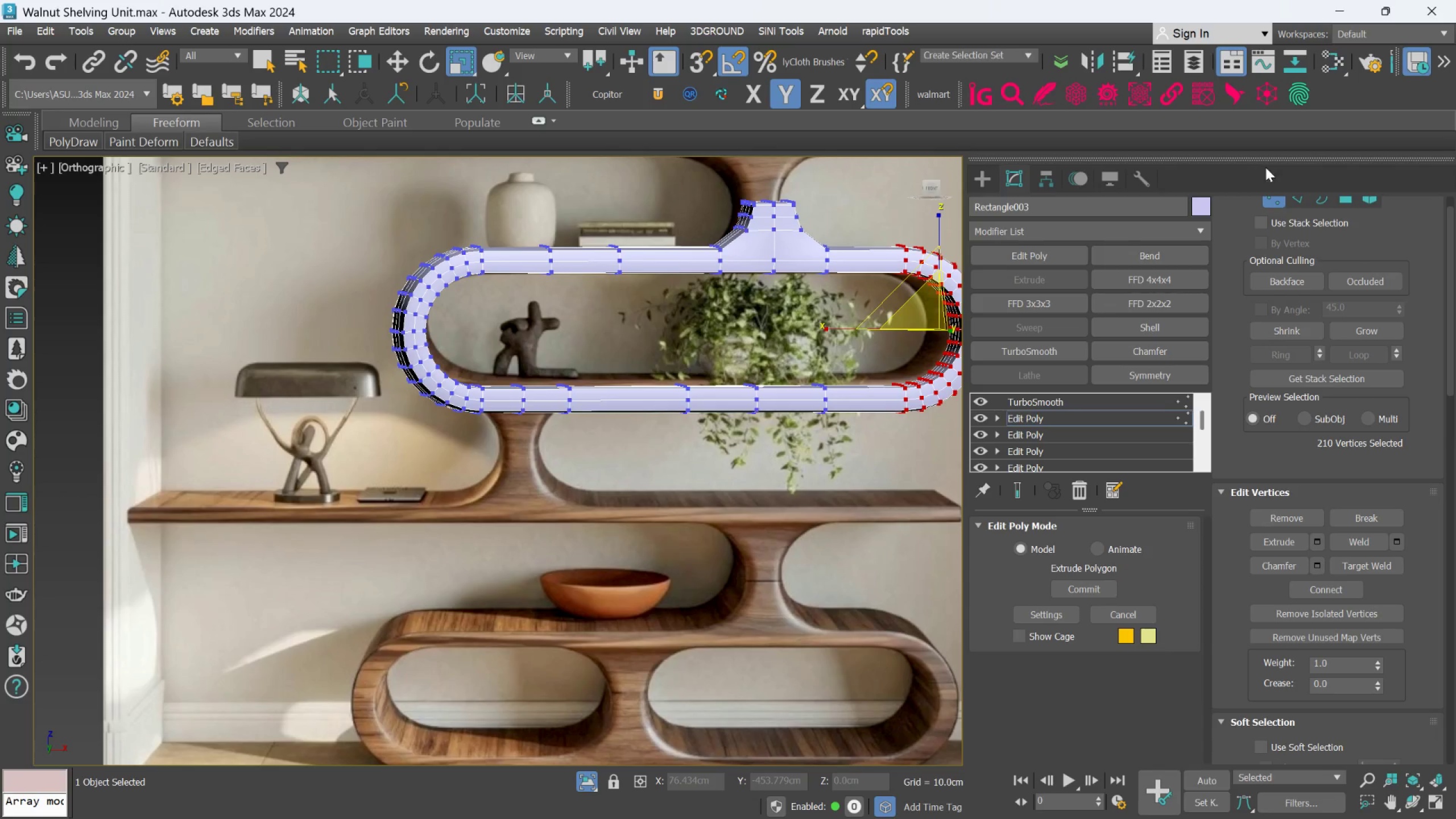 
scroll: coordinate [1336, 313], scroll_direction: up, amount: 7.0
 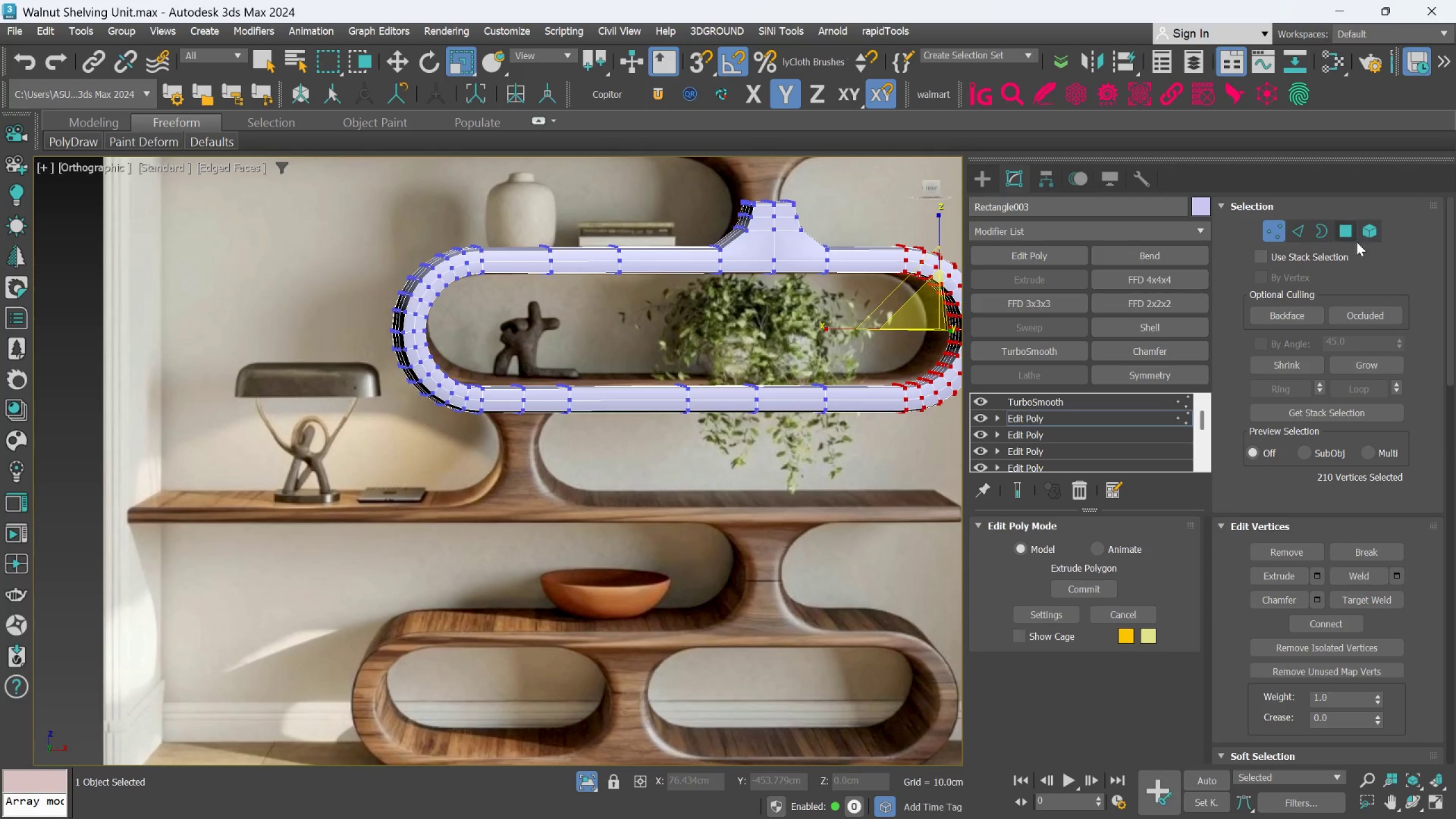 
left_click([1356, 241])
 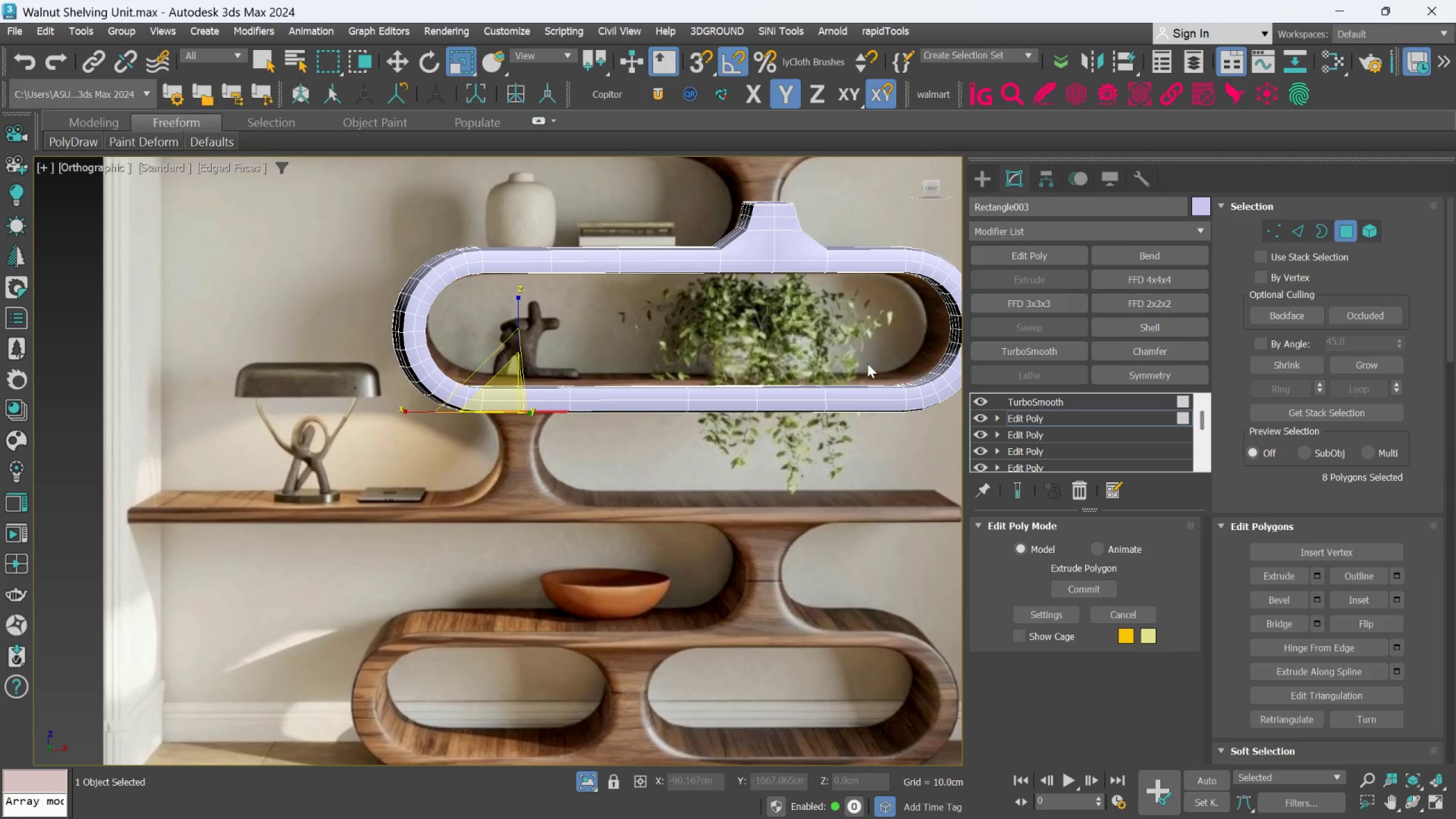 
scroll: coordinate [583, 400], scroll_direction: up, amount: 2.0
 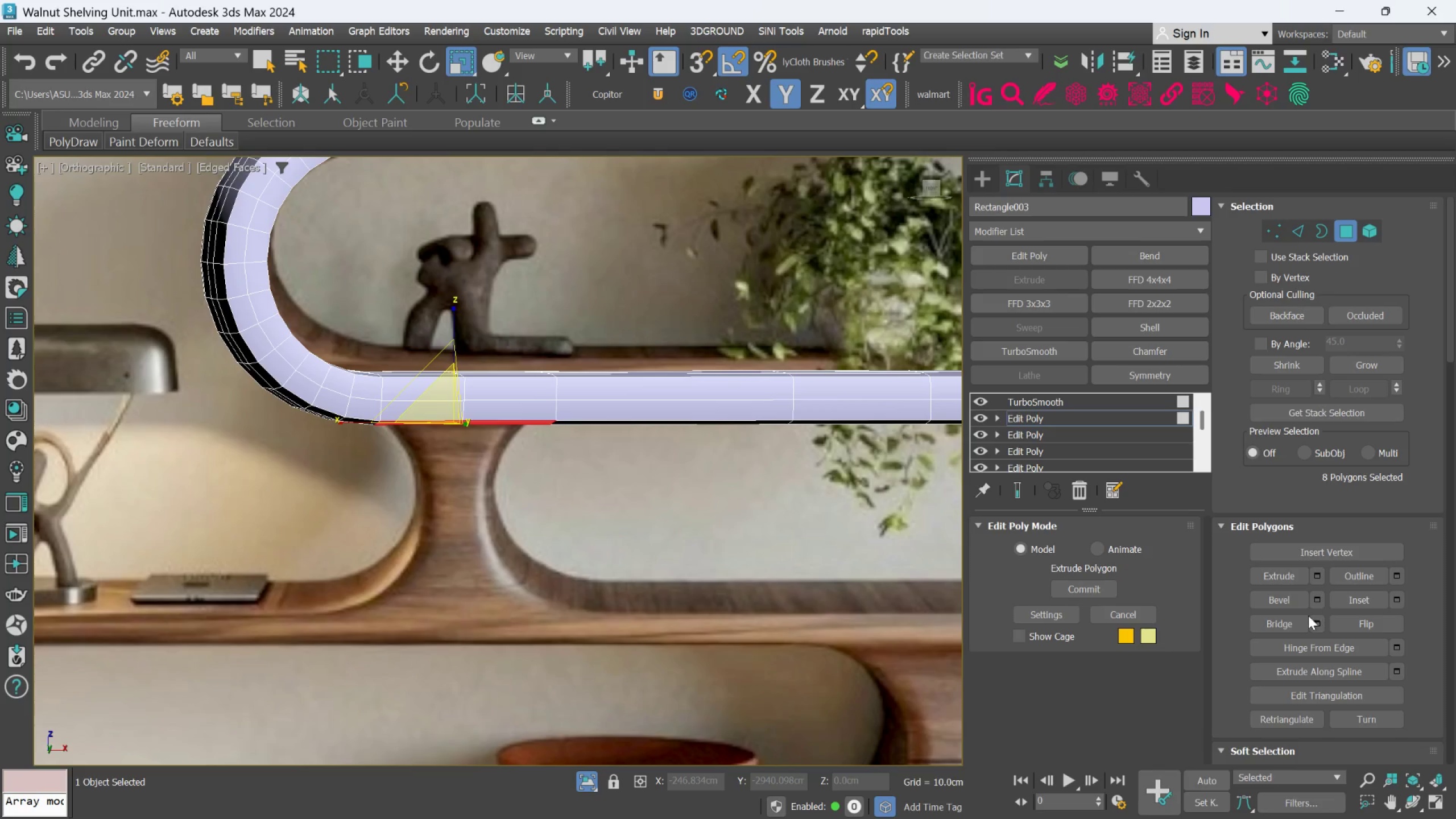 
key(F)
 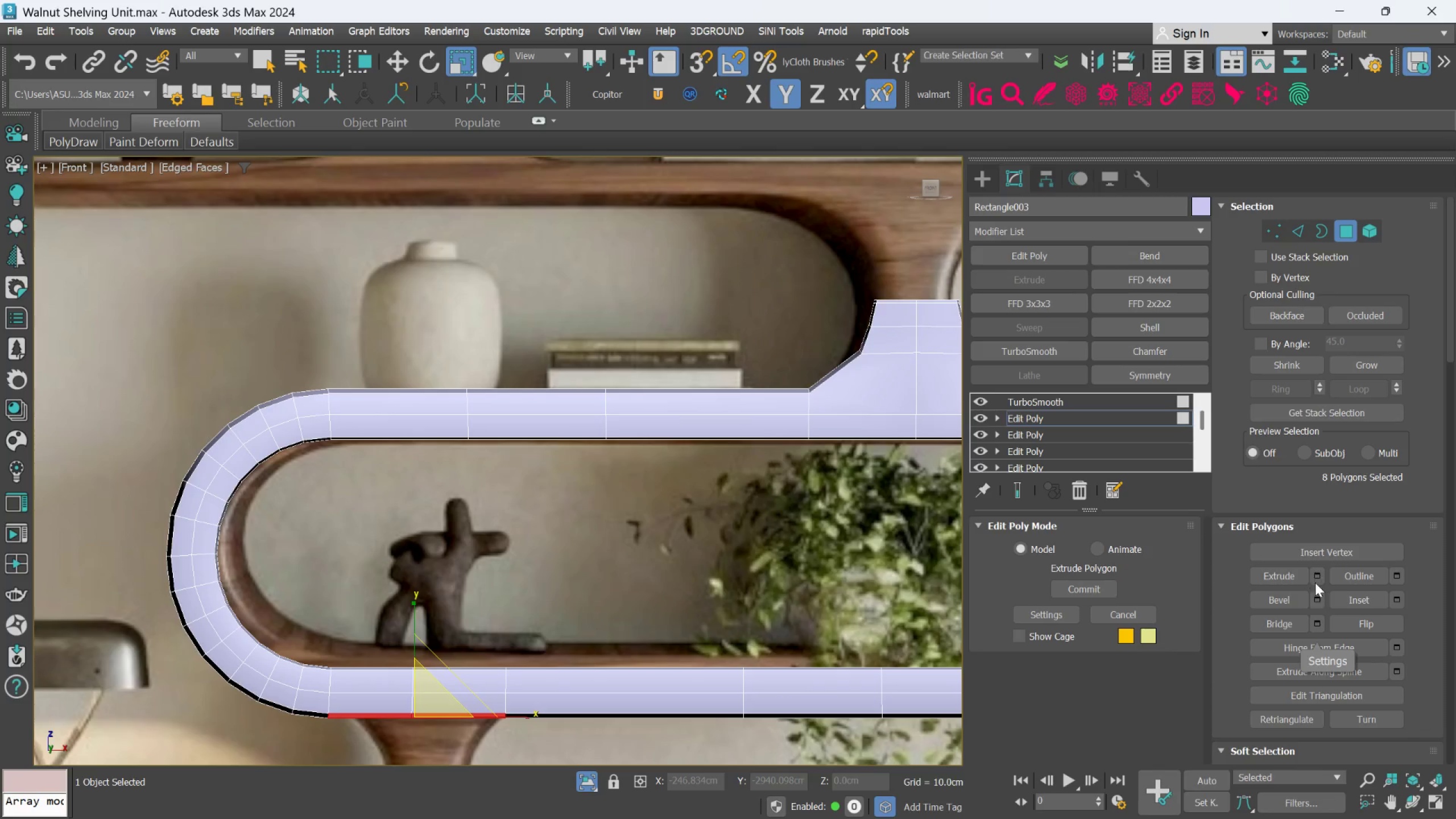 
left_click([1315, 576])
 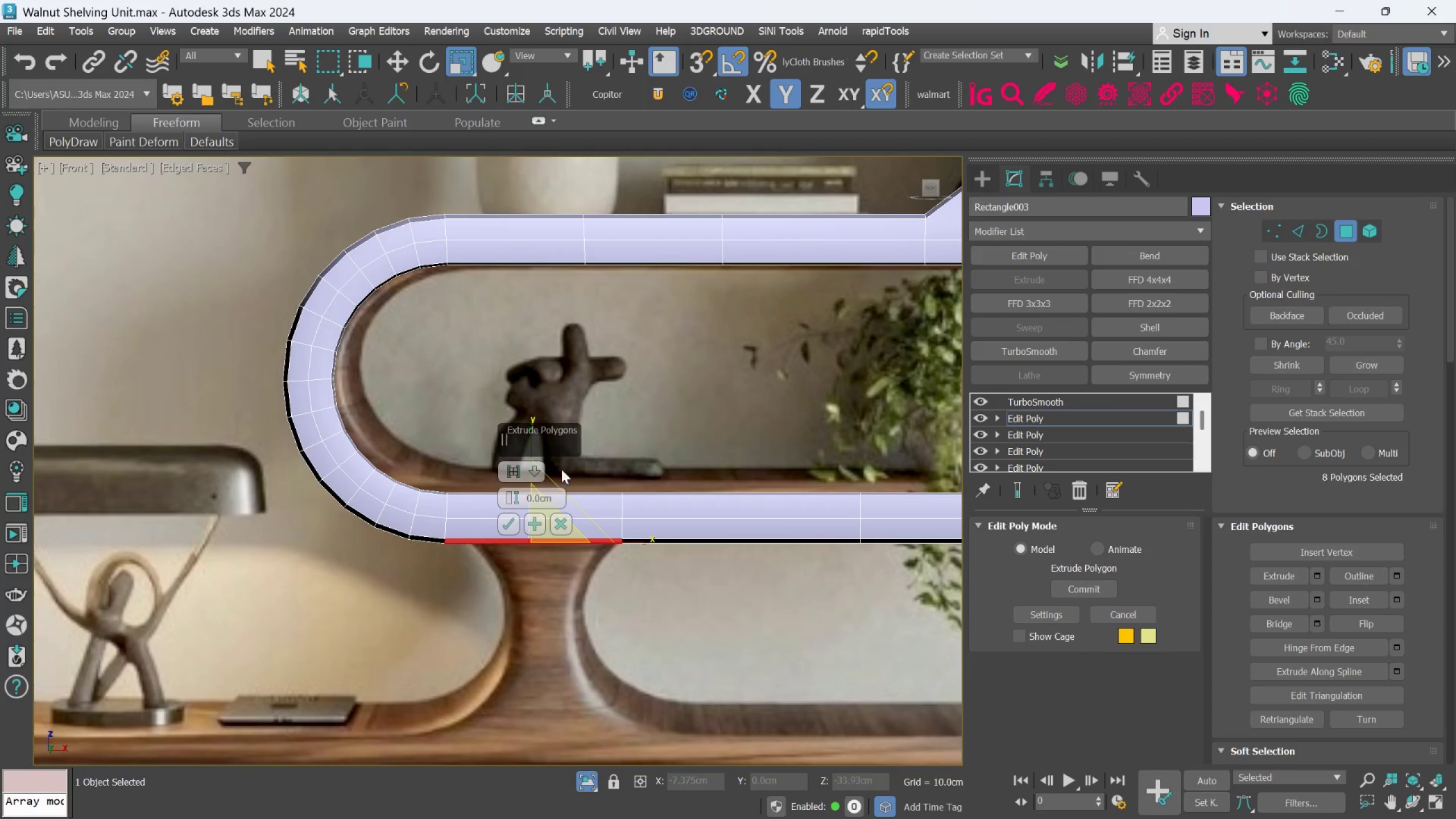 
scroll: coordinate [610, 462], scroll_direction: up, amount: 1.0
 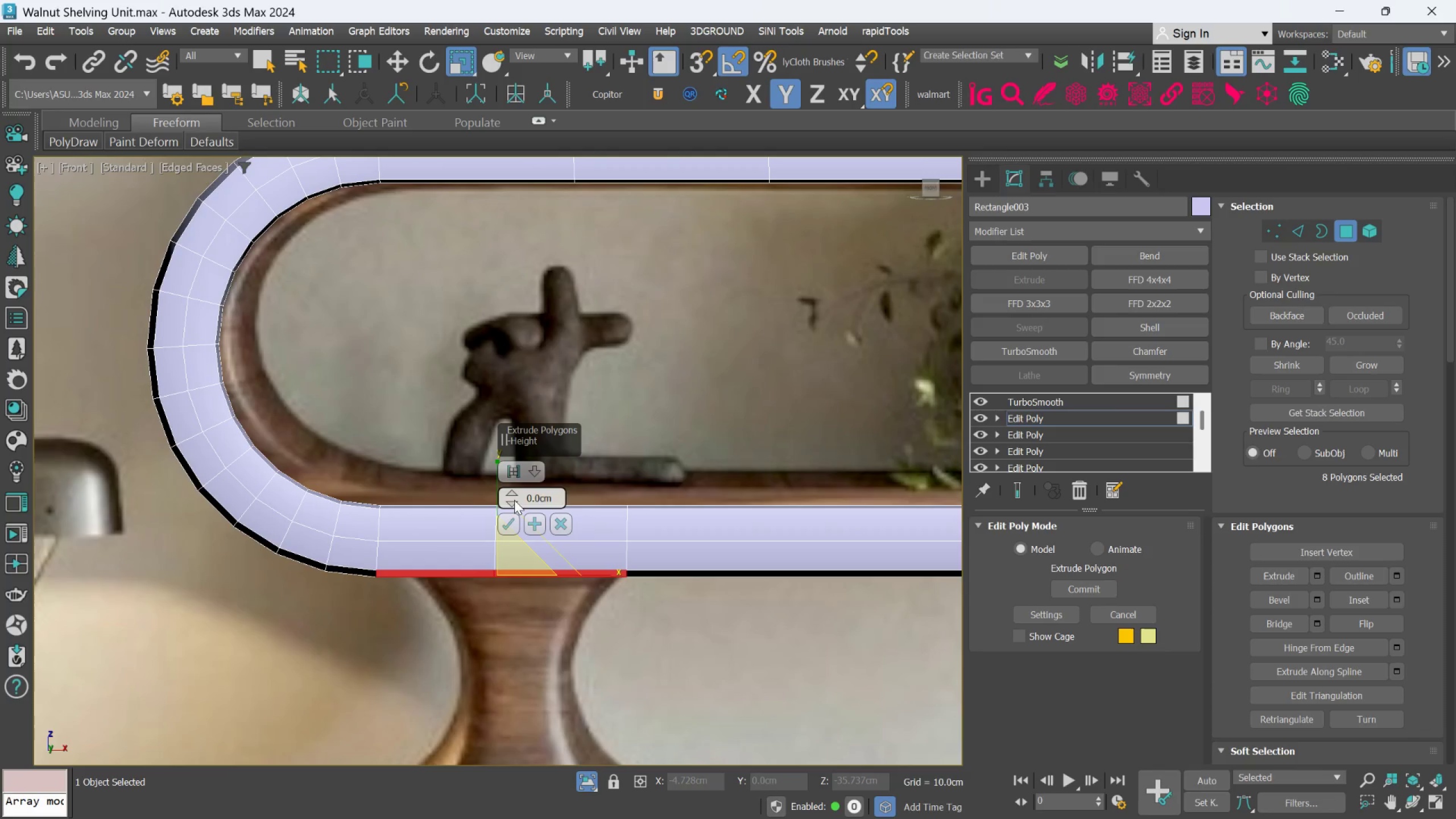 
left_click_drag(start_coordinate=[511, 495], to_coordinate=[500, 410])
 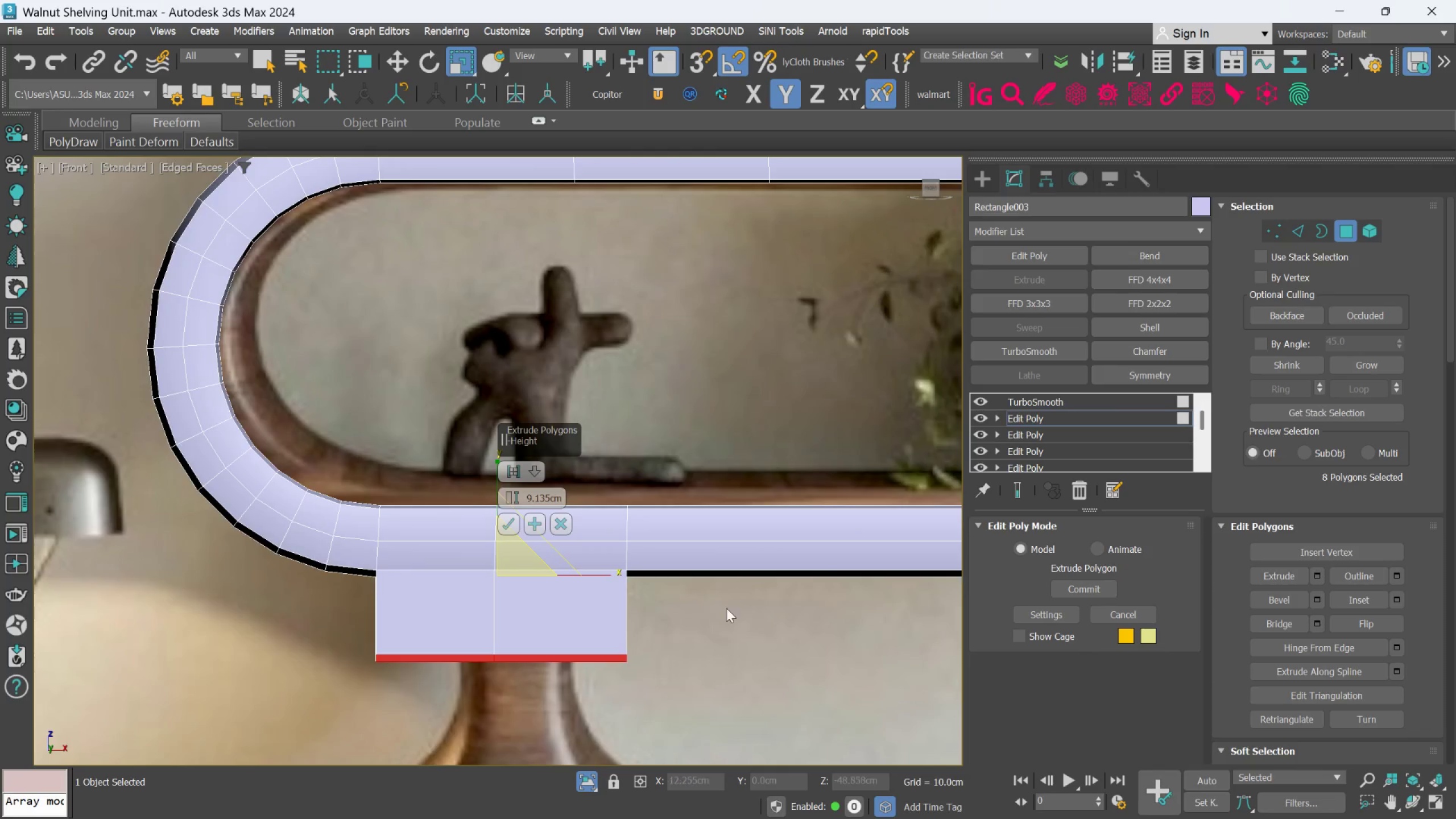 
scroll: coordinate [726, 609], scroll_direction: down, amount: 1.0
 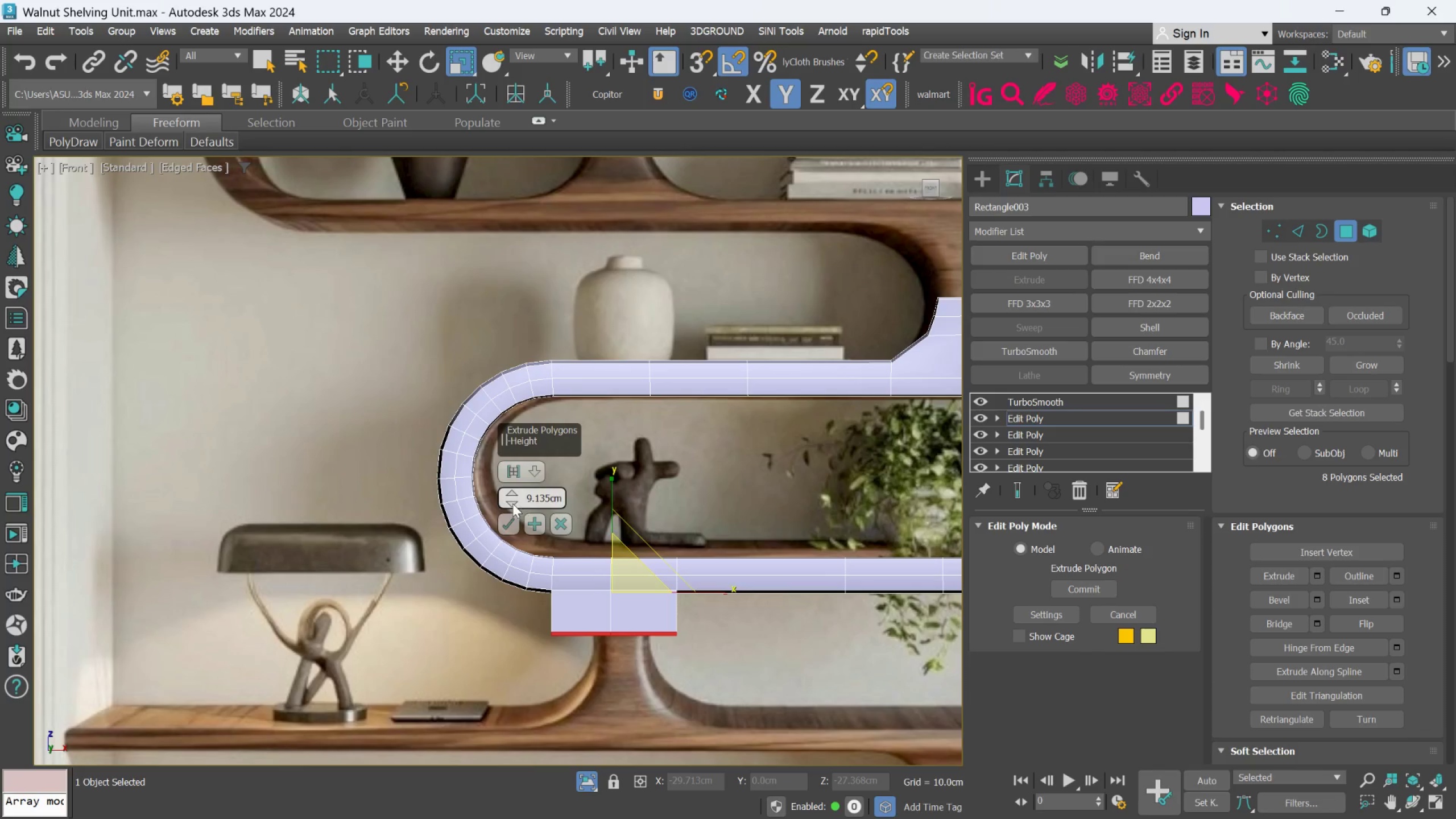 
left_click_drag(start_coordinate=[509, 491], to_coordinate=[508, 399])
 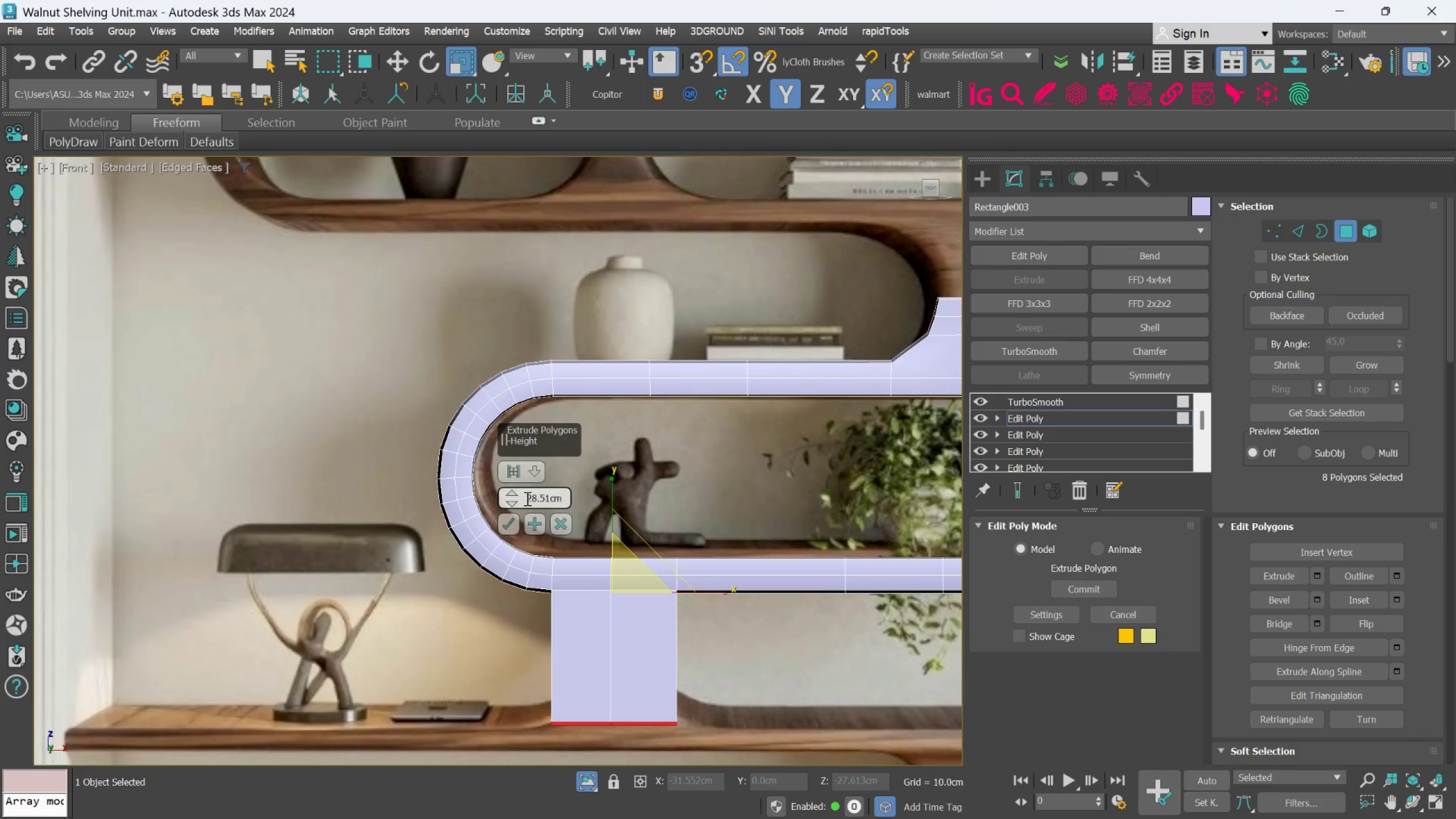 
double_click([533, 488])
 